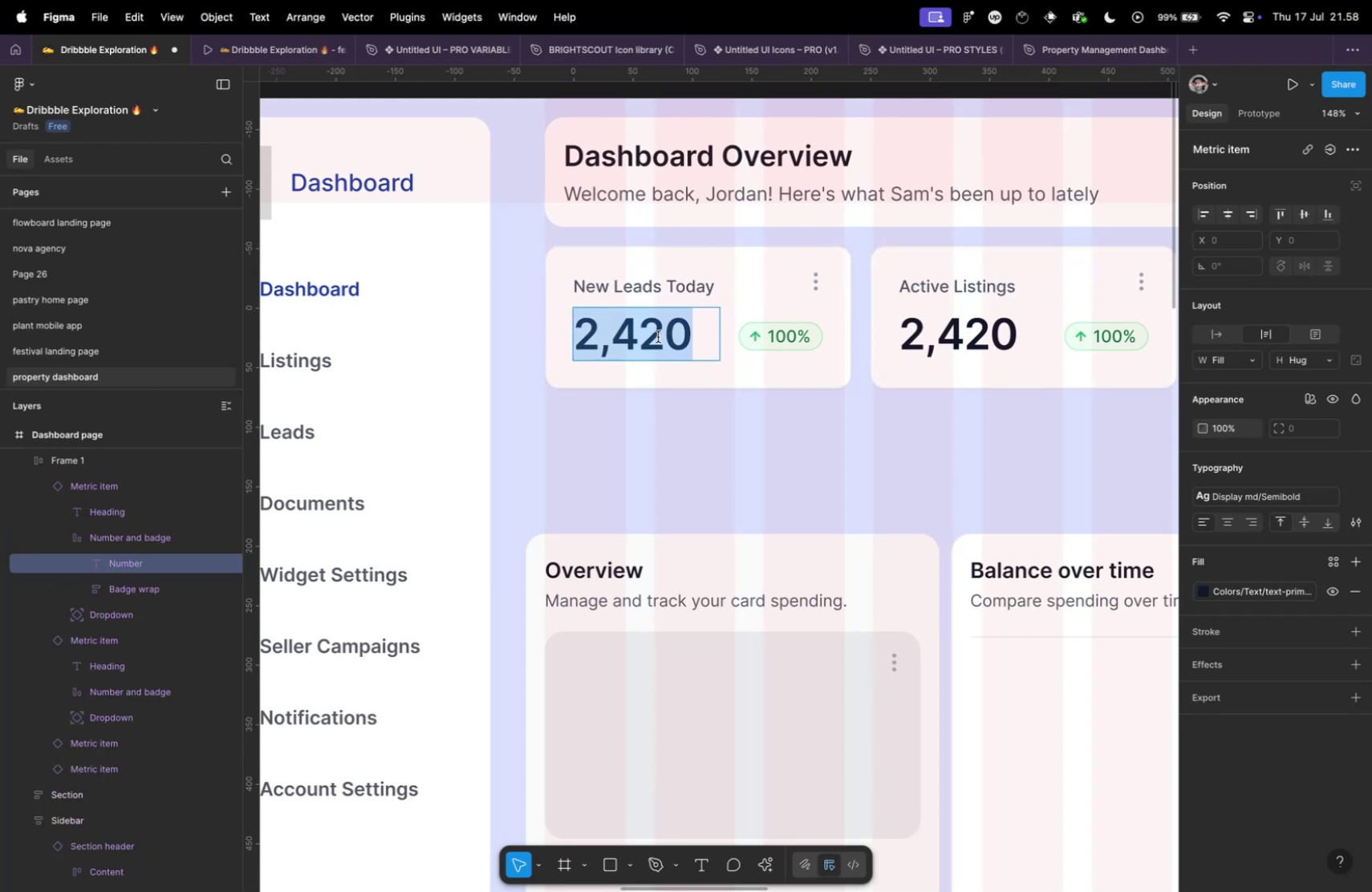 
key(6)
 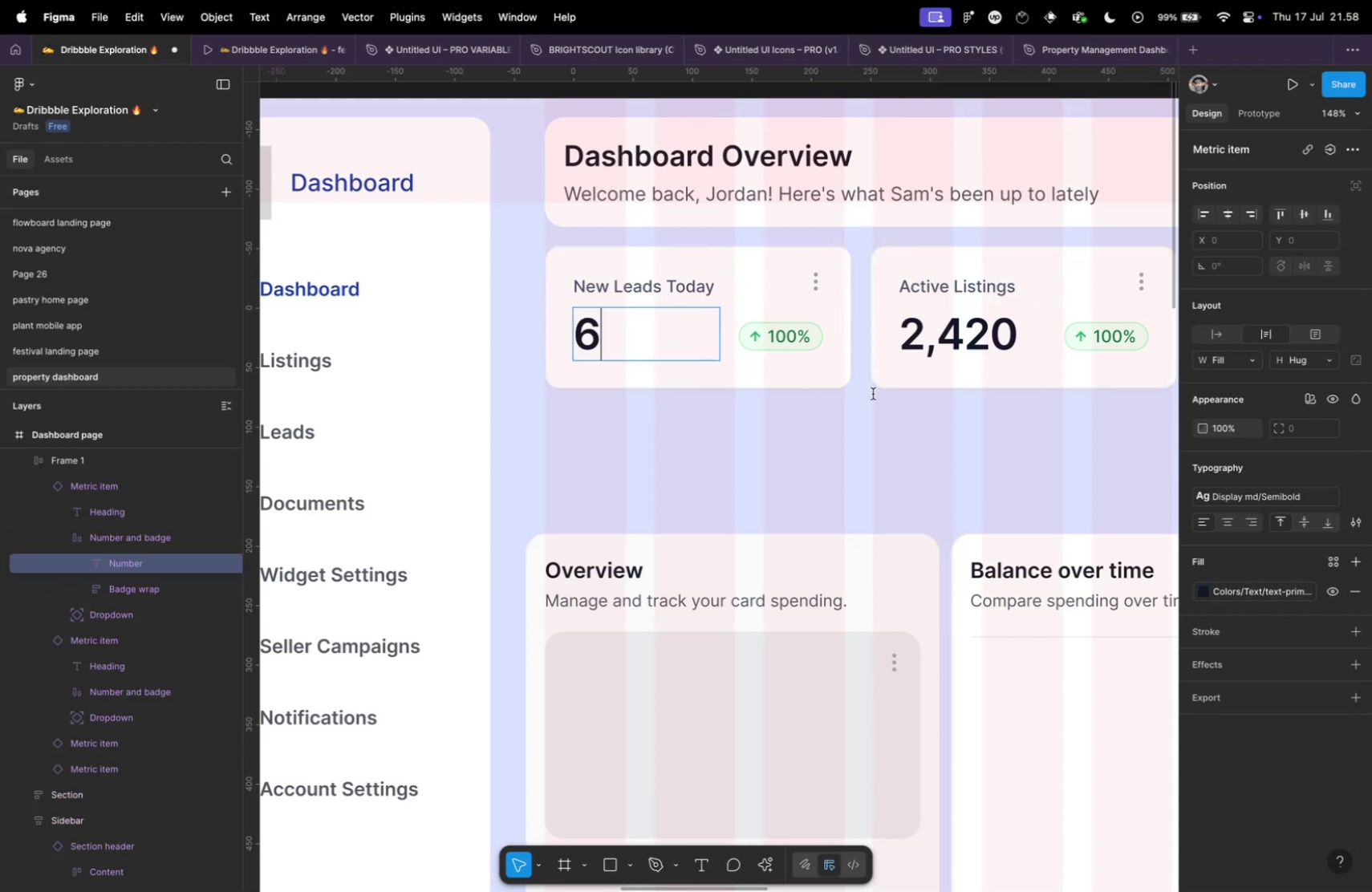 
key(Meta+CommandLeft)
 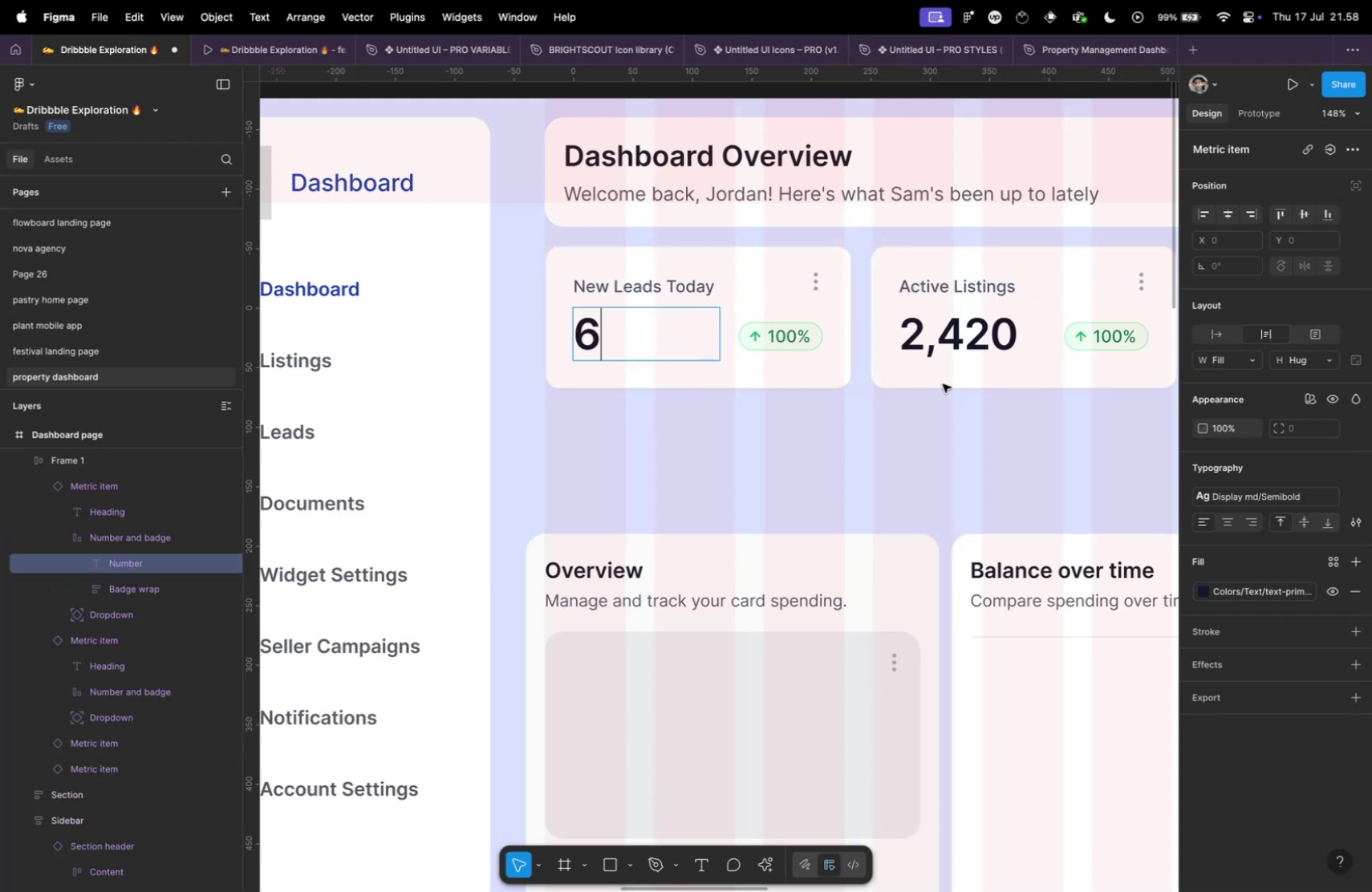 
key(Meta+Tab)
 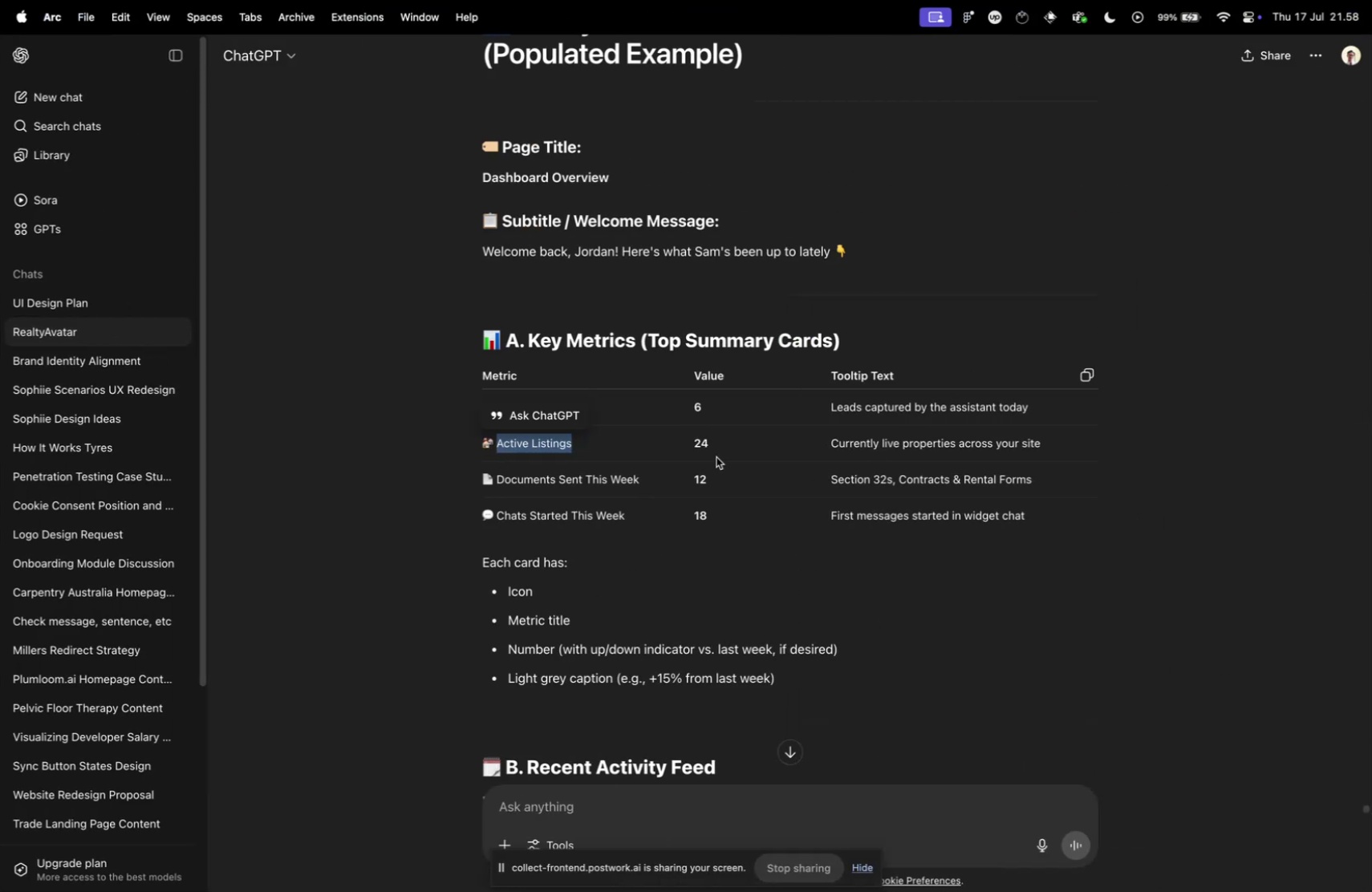 
left_click_drag(start_coordinate=[696, 446], to_coordinate=[717, 446])
 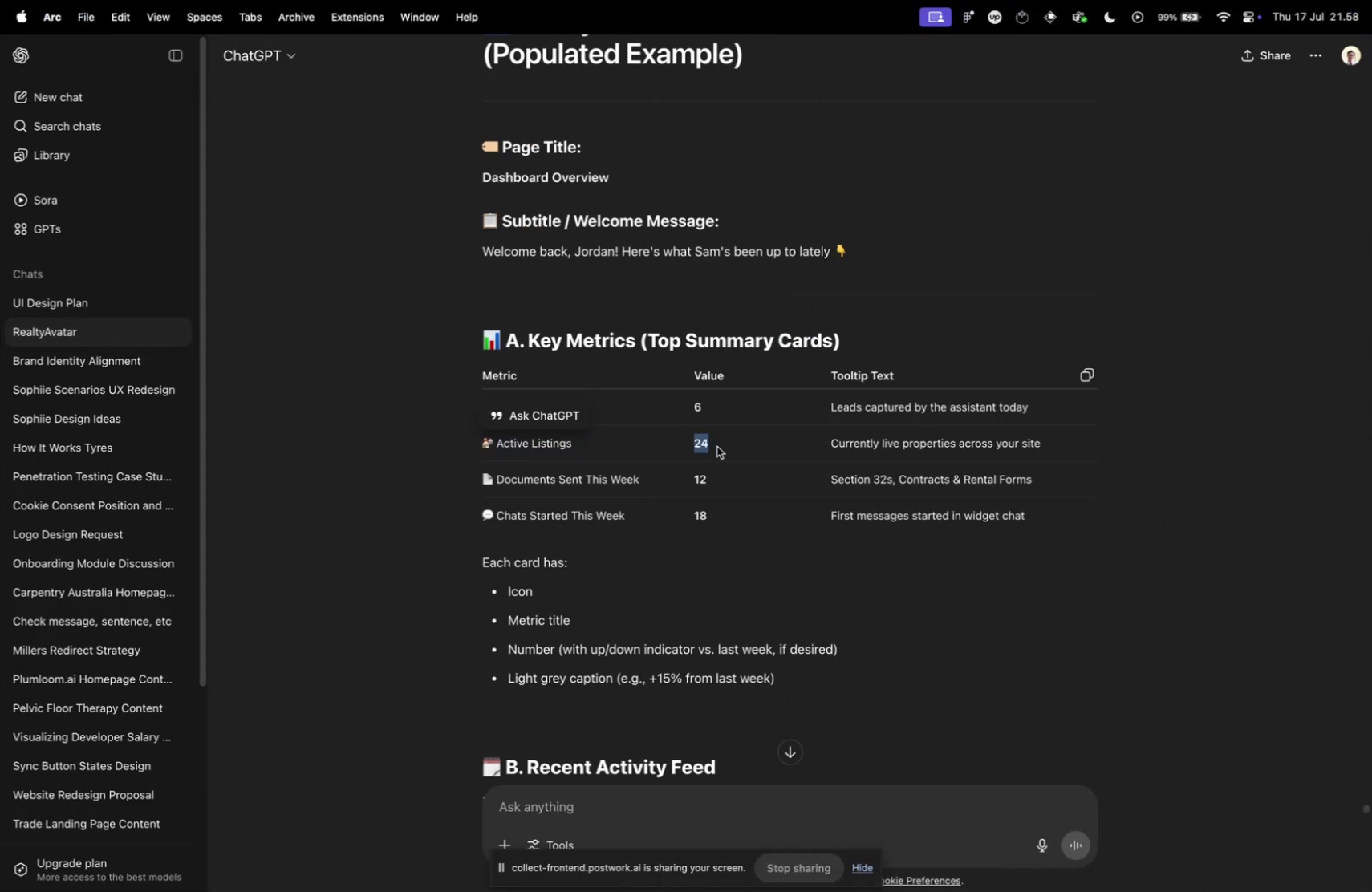 
key(Meta+CommandLeft)
 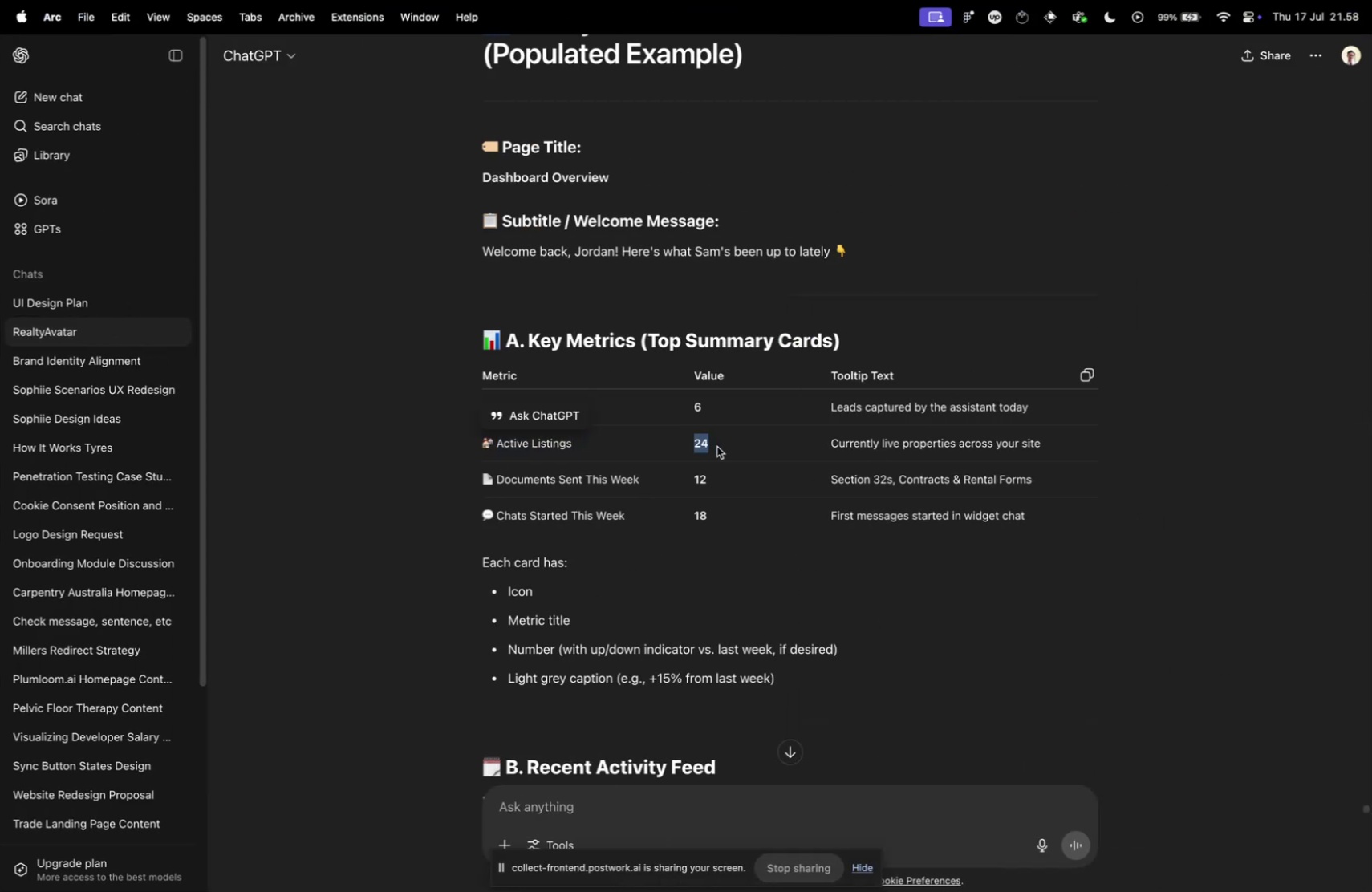 
key(Meta+C)
 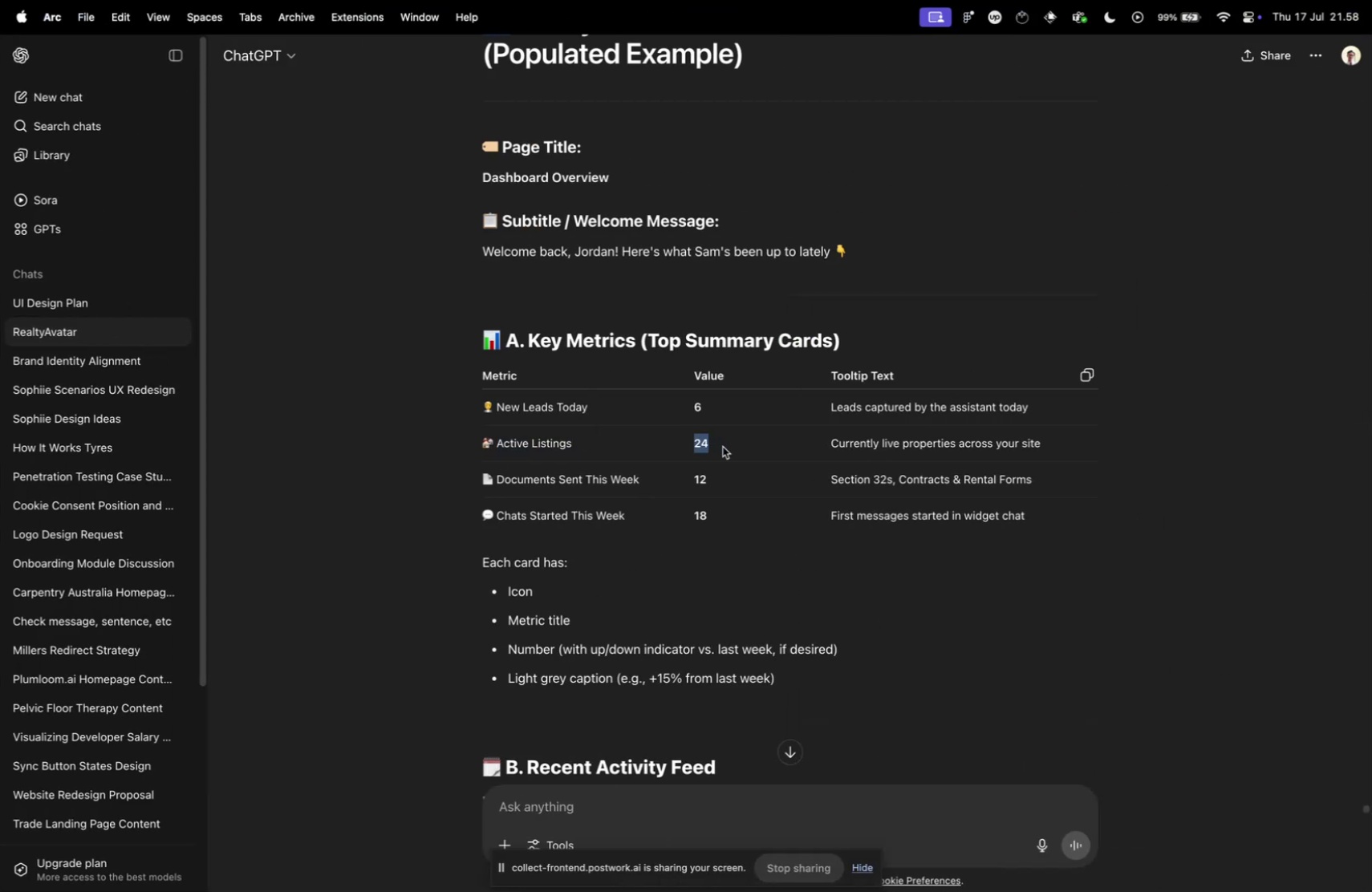 
key(Meta+CommandLeft)
 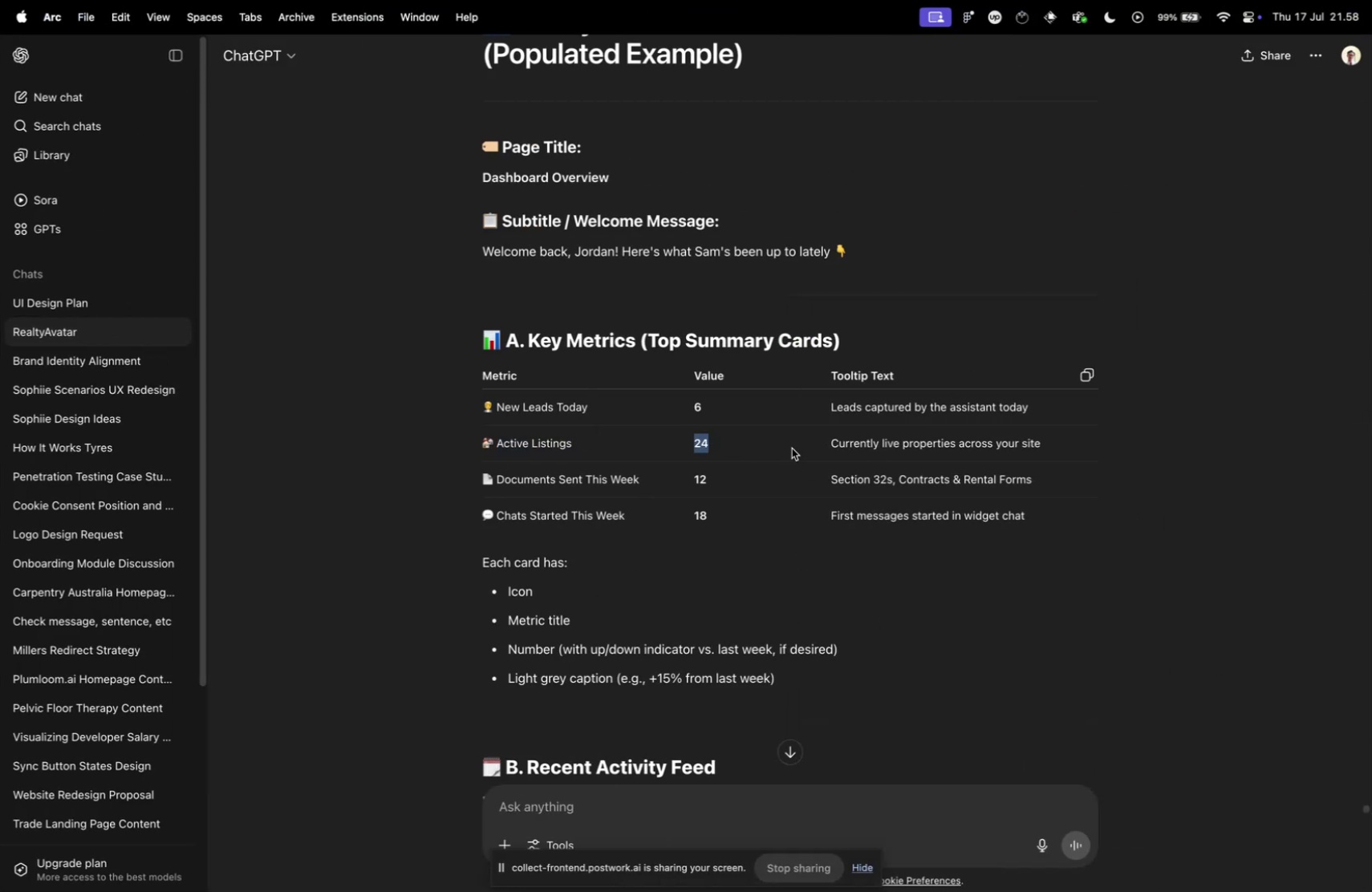 
key(Meta+Tab)
 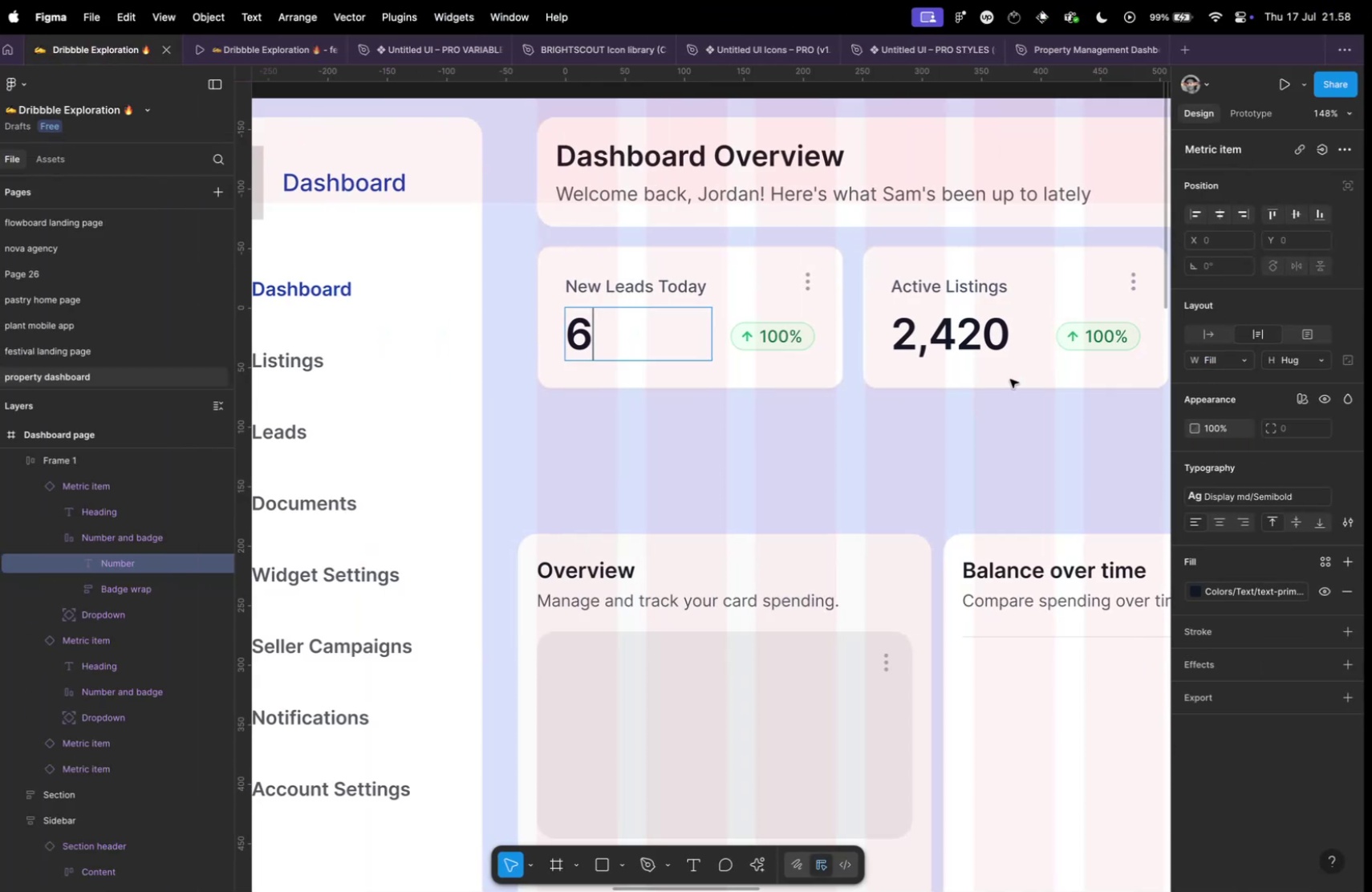 
left_click([968, 343])
 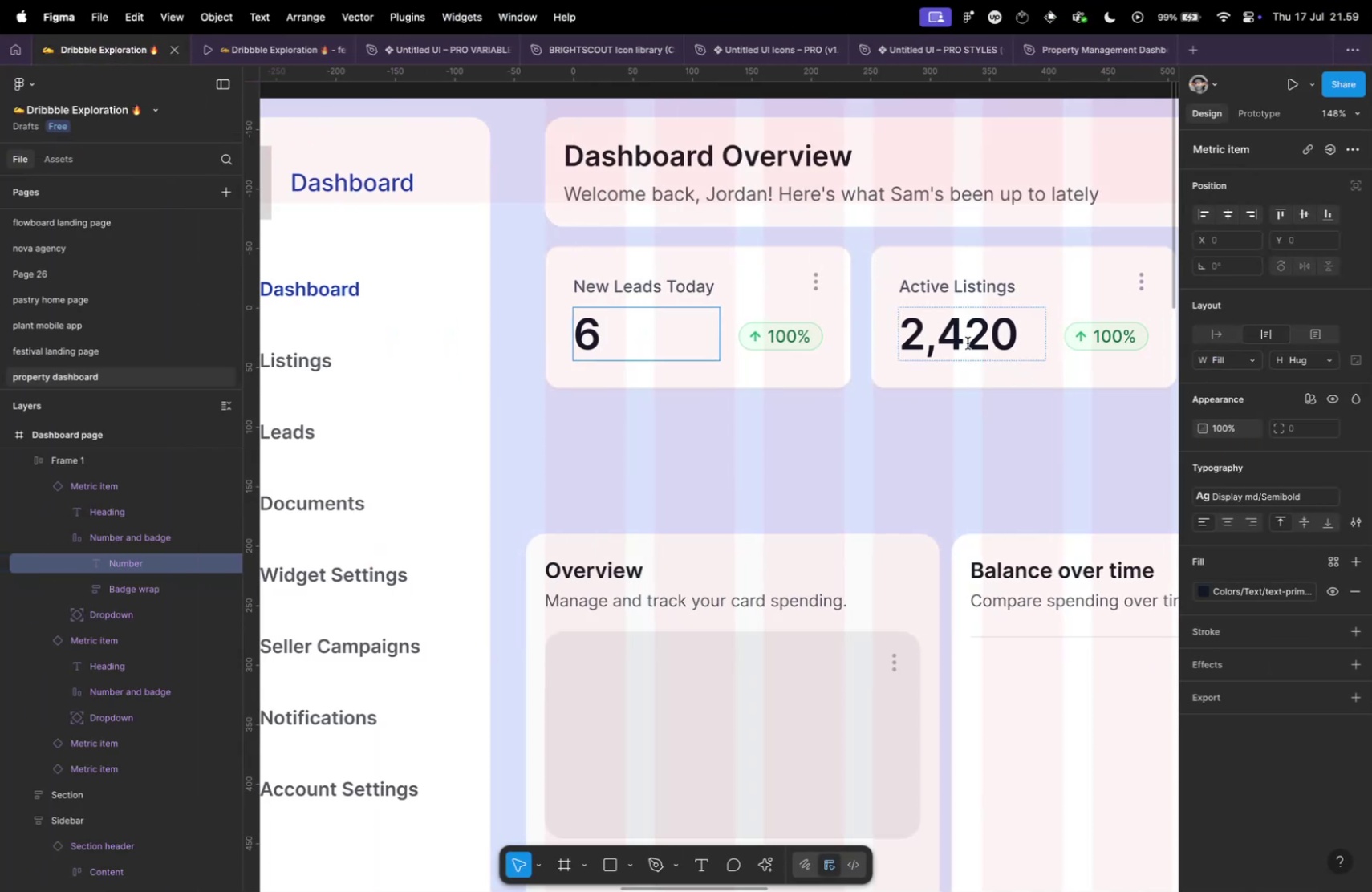 
key(Meta+A)
 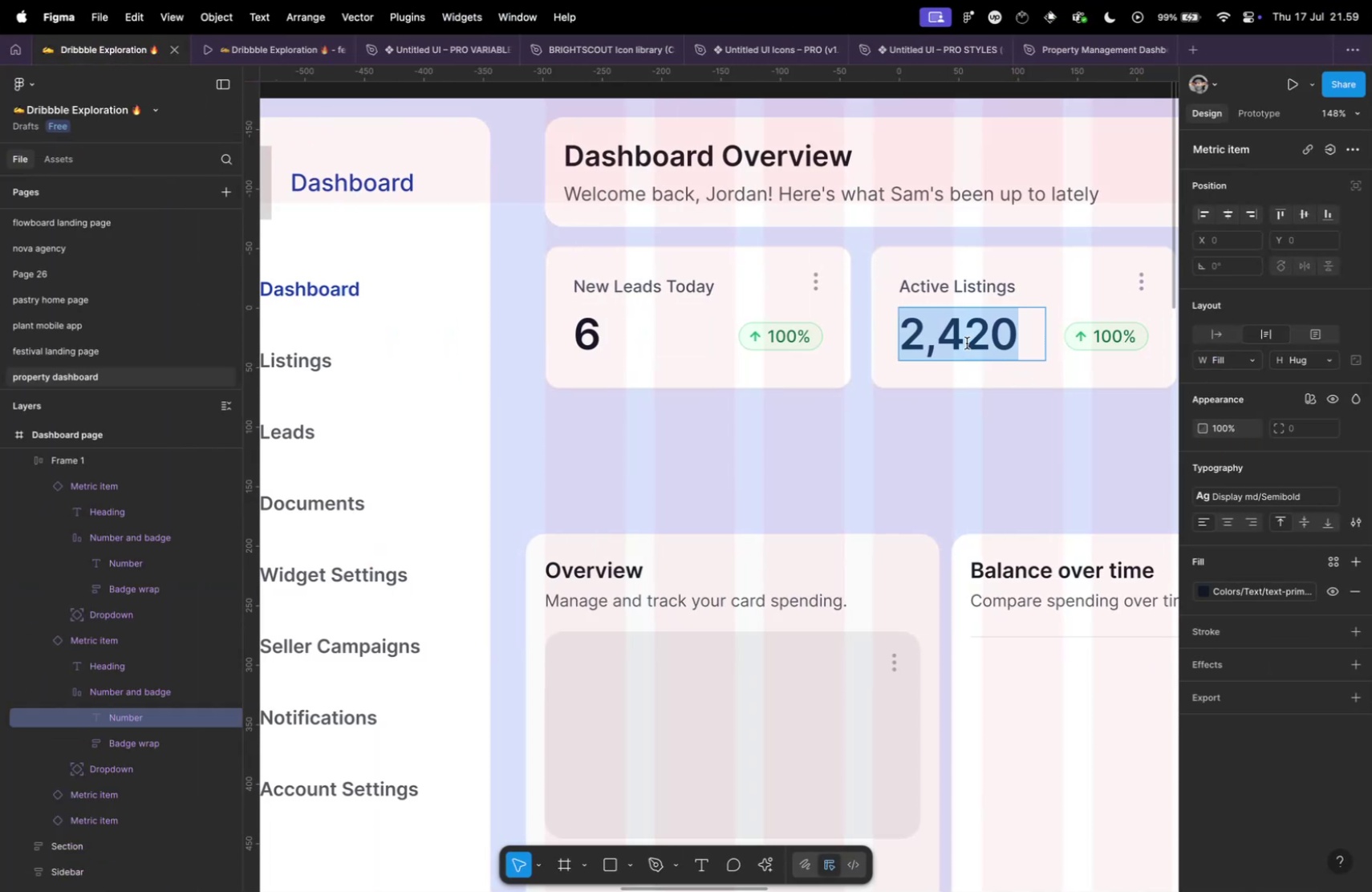 
key(Meta+V)
 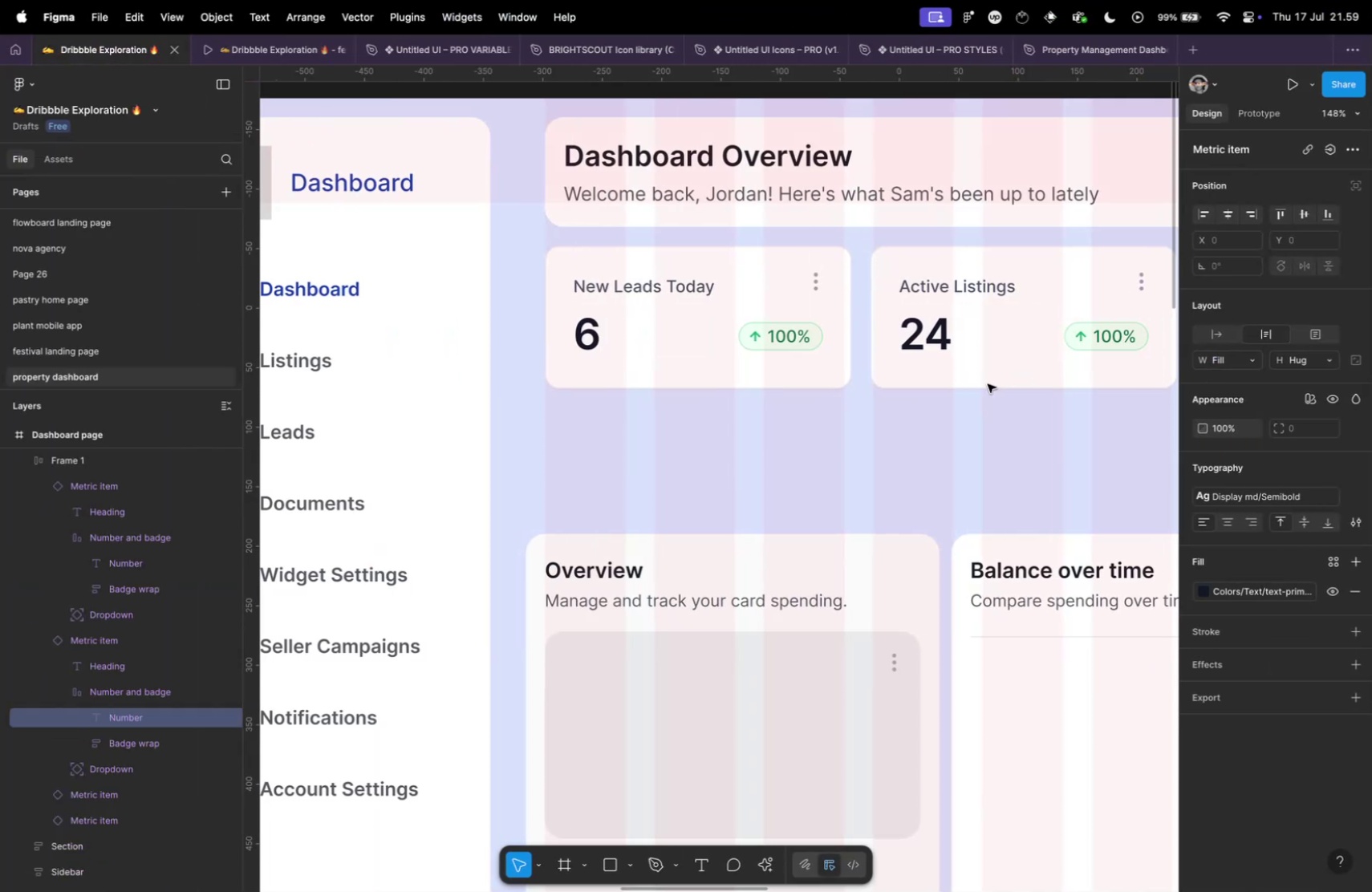 
key(Meta+CommandLeft)
 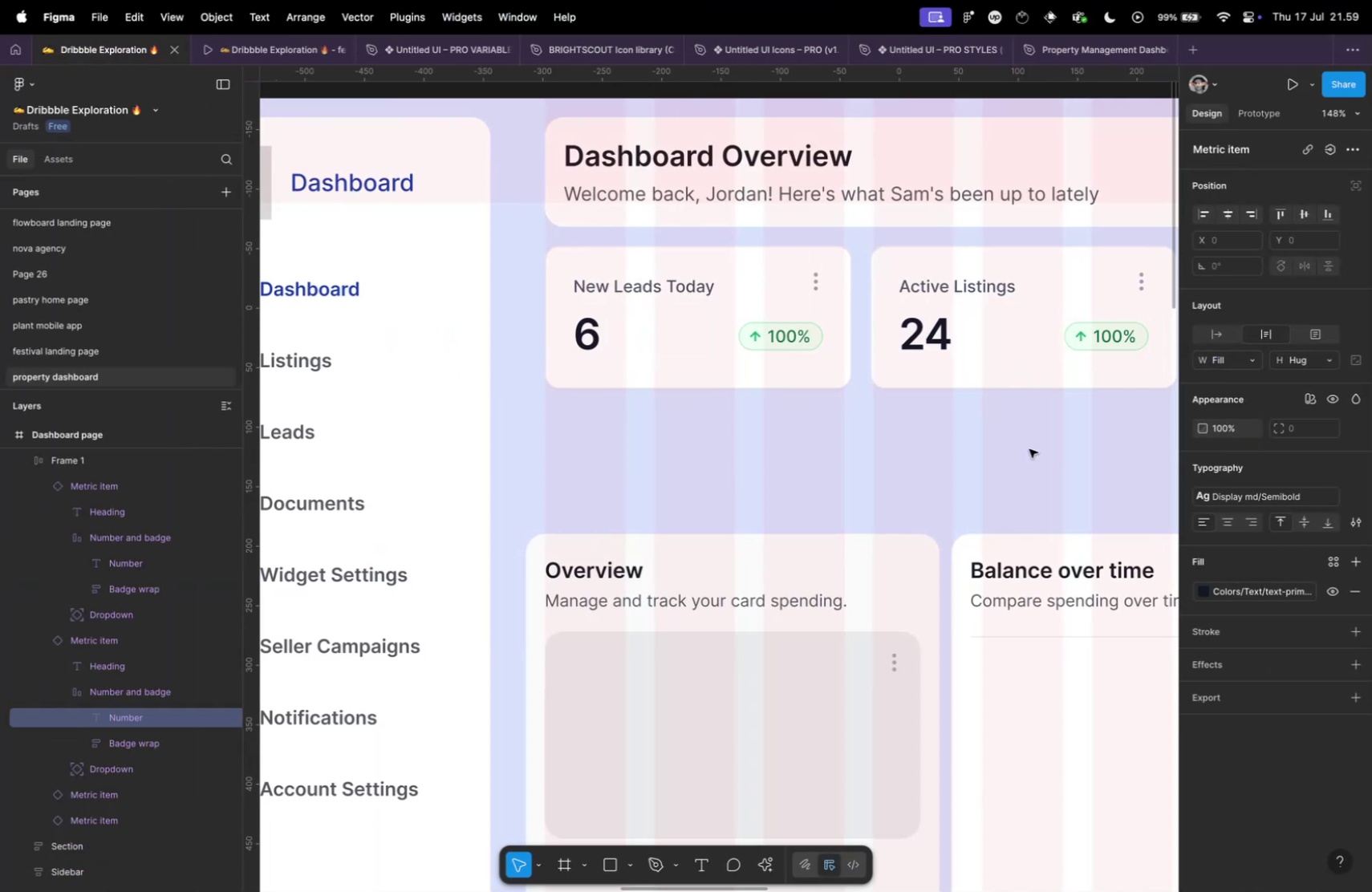 
key(Meta+Tab)
 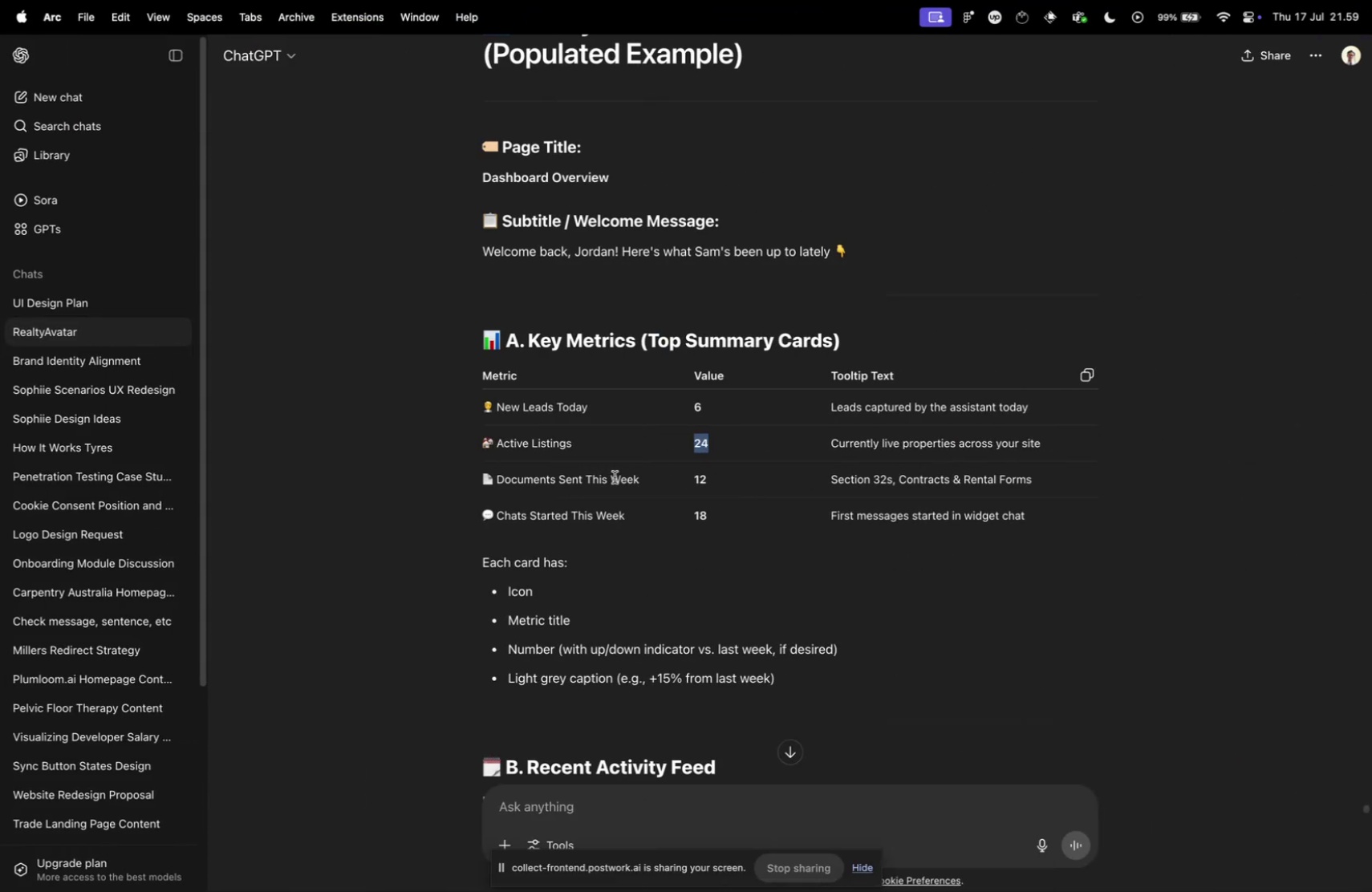 
left_click_drag(start_coordinate=[640, 479], to_coordinate=[496, 484])
 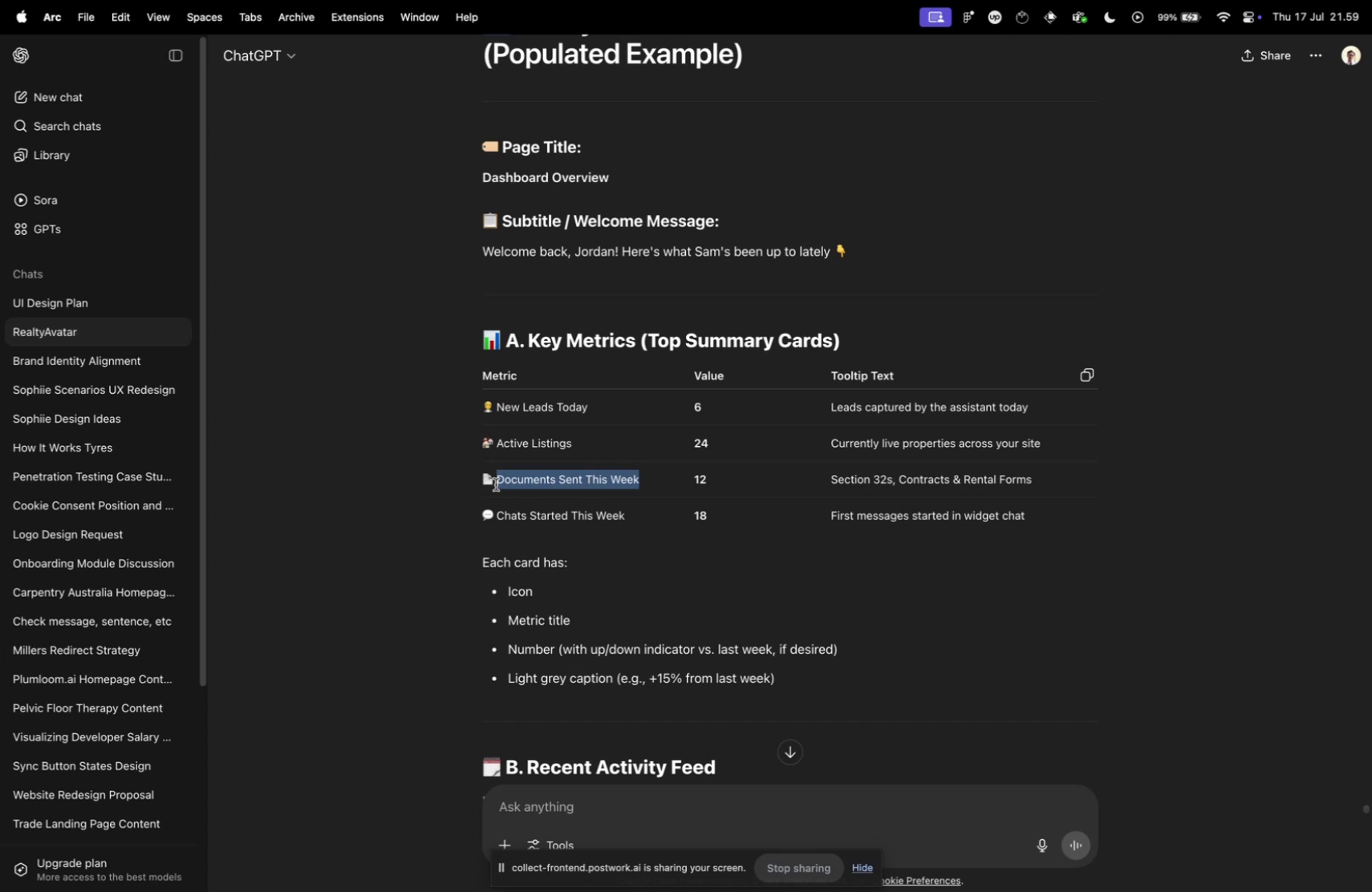 
key(Meta+CommandLeft)
 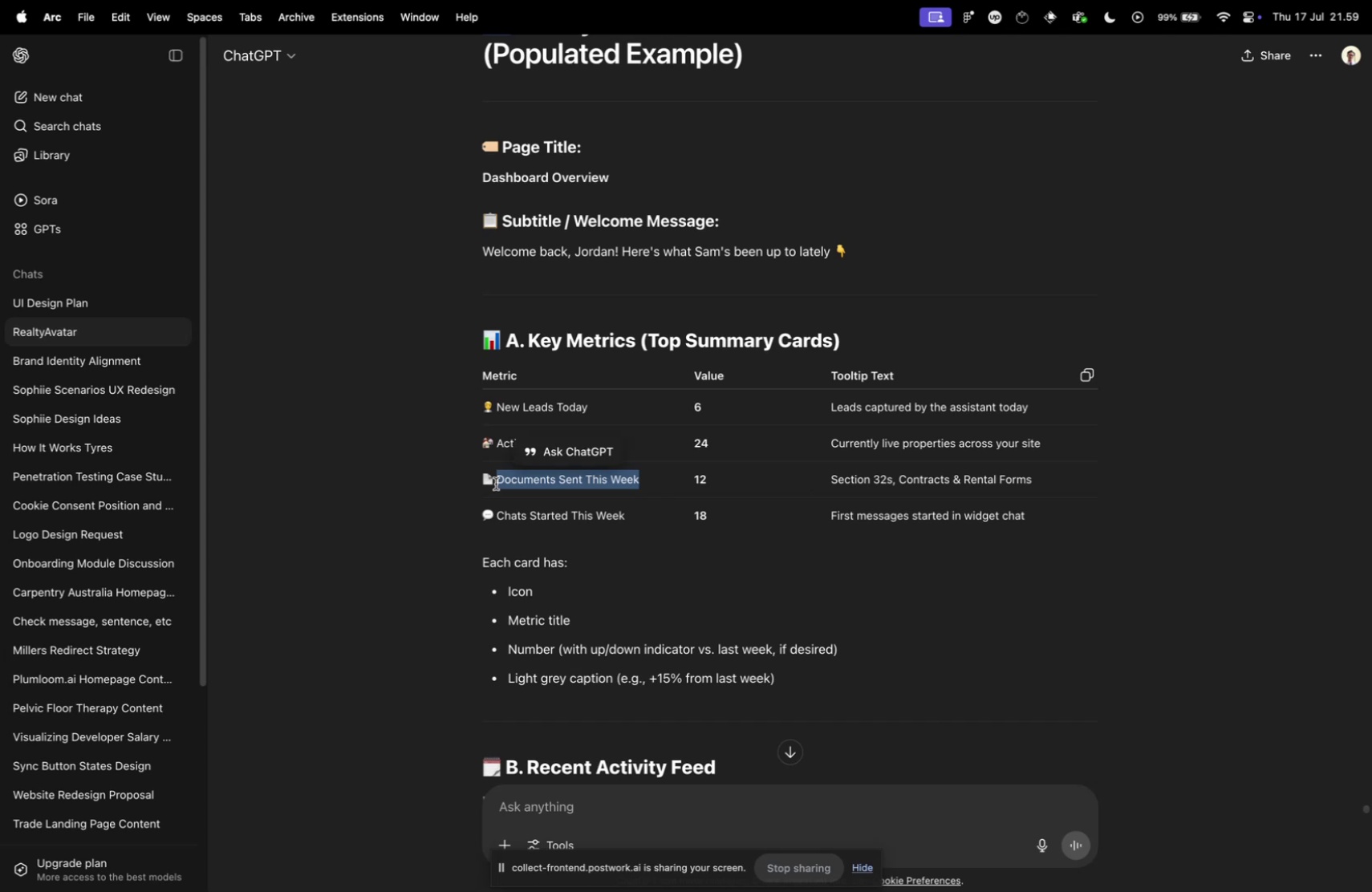 
key(Meta+C)
 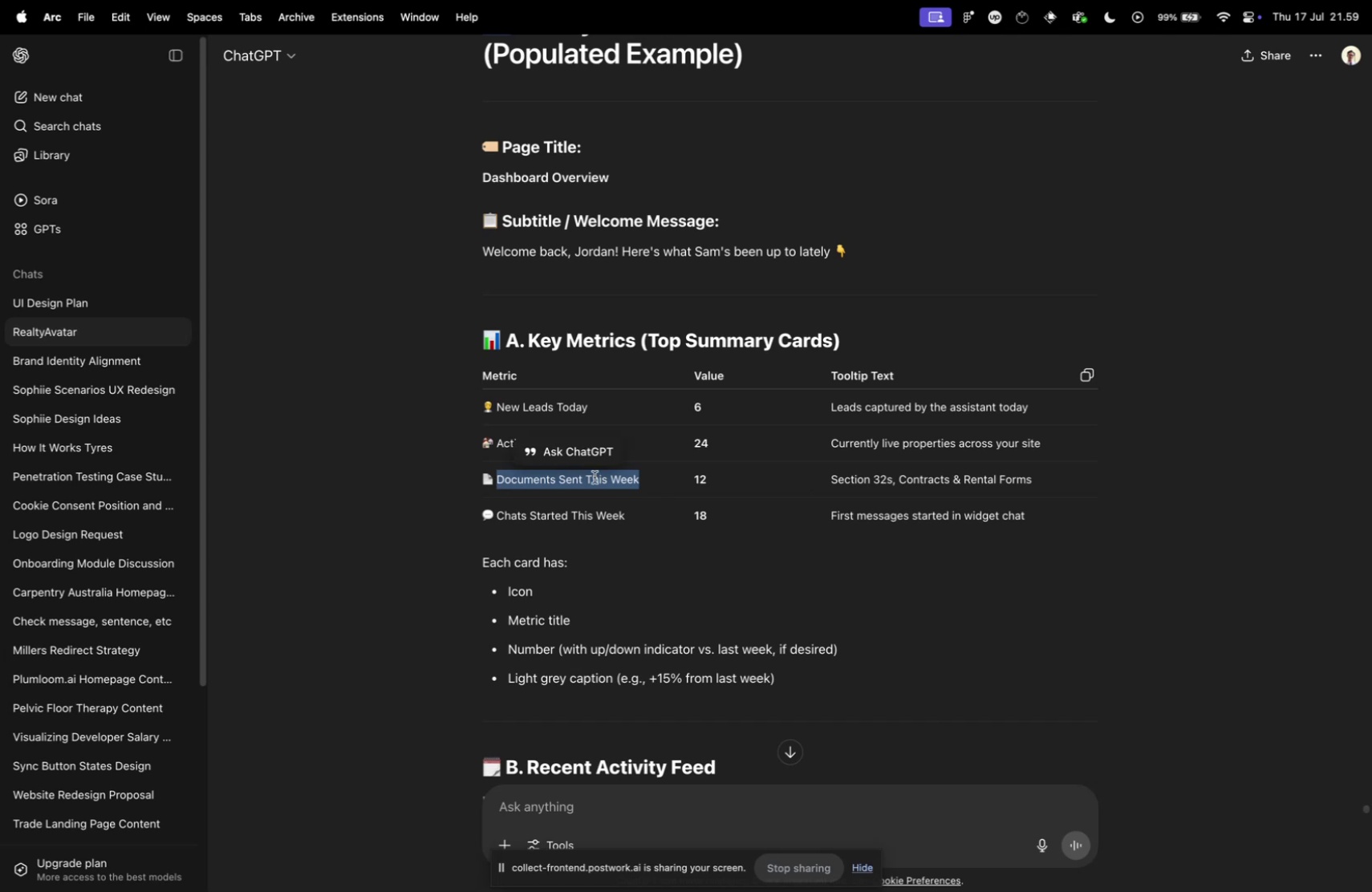 
key(Meta+CommandLeft)
 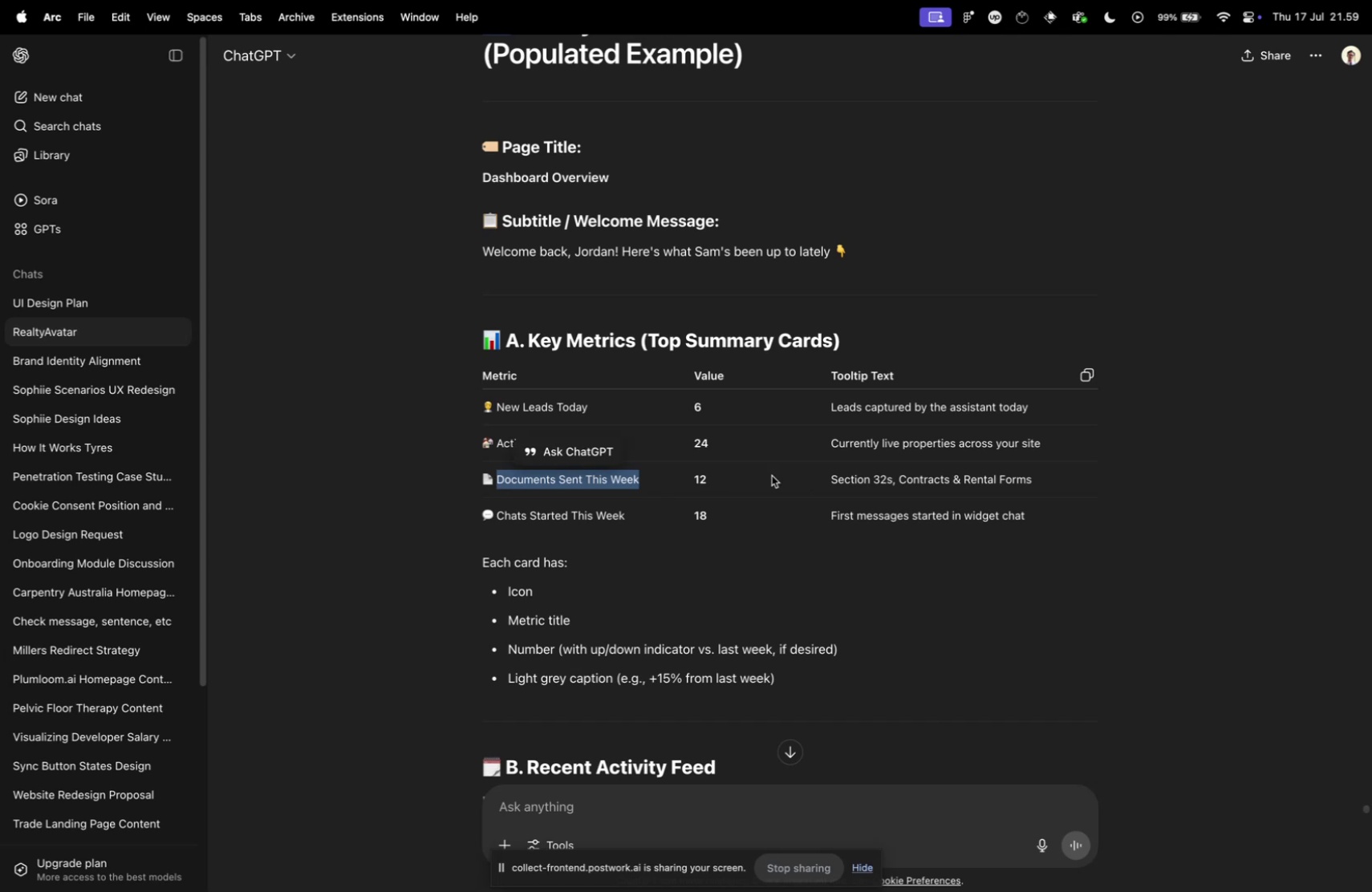 
key(Meta+Tab)
 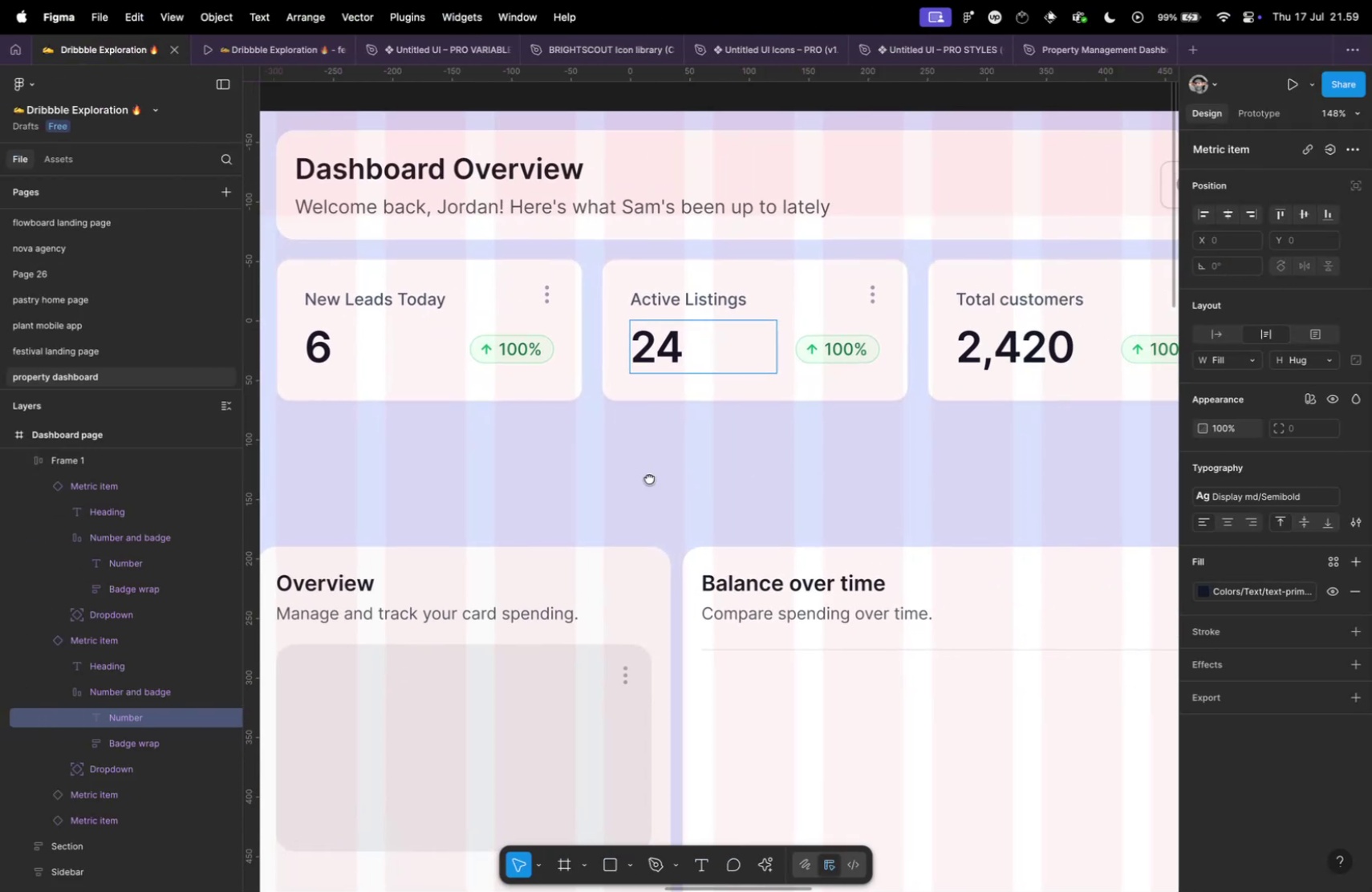 
left_click([930, 296])
 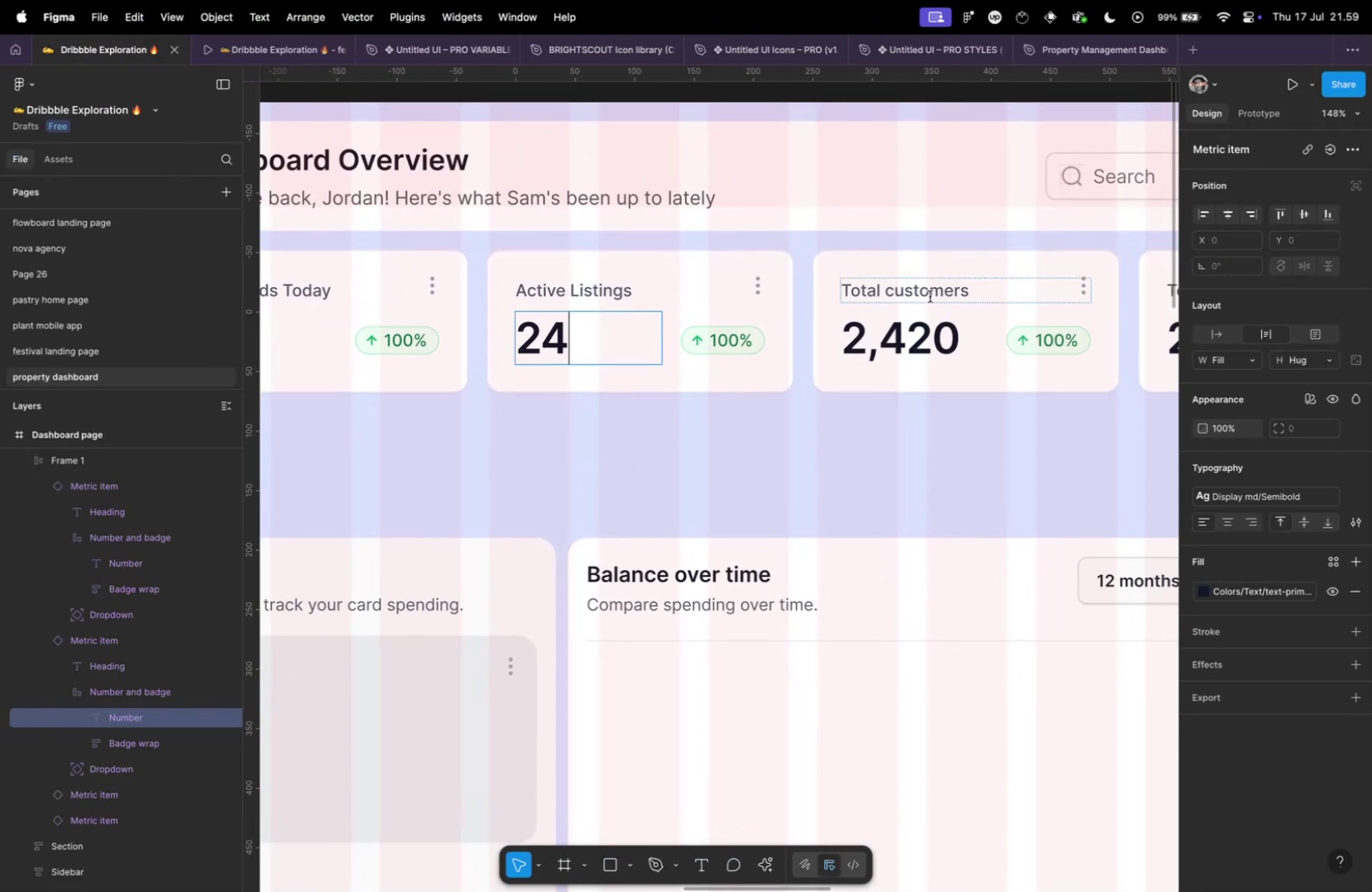 
key(Meta+A)
 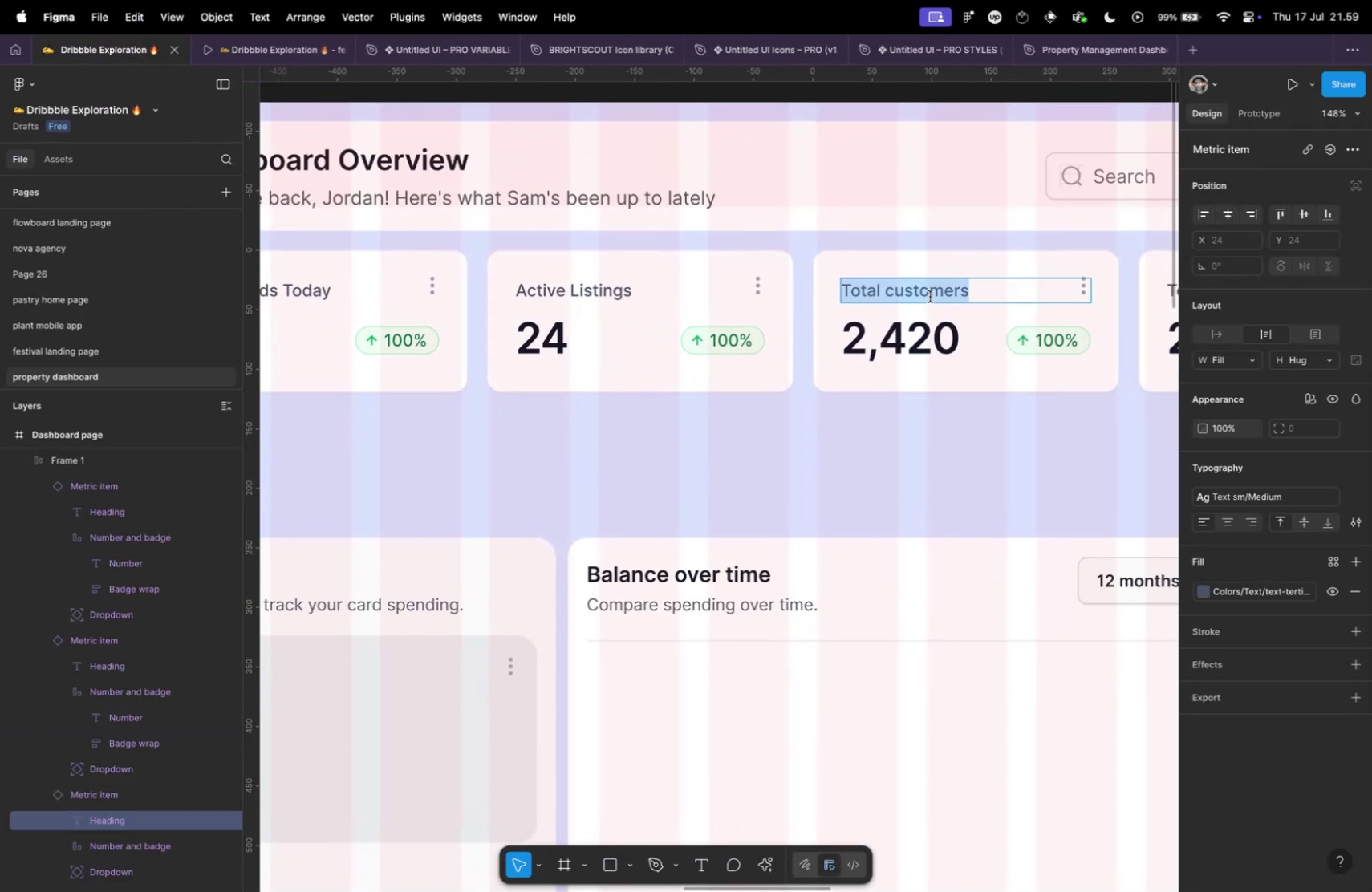 
key(Meta+Shift+V)
 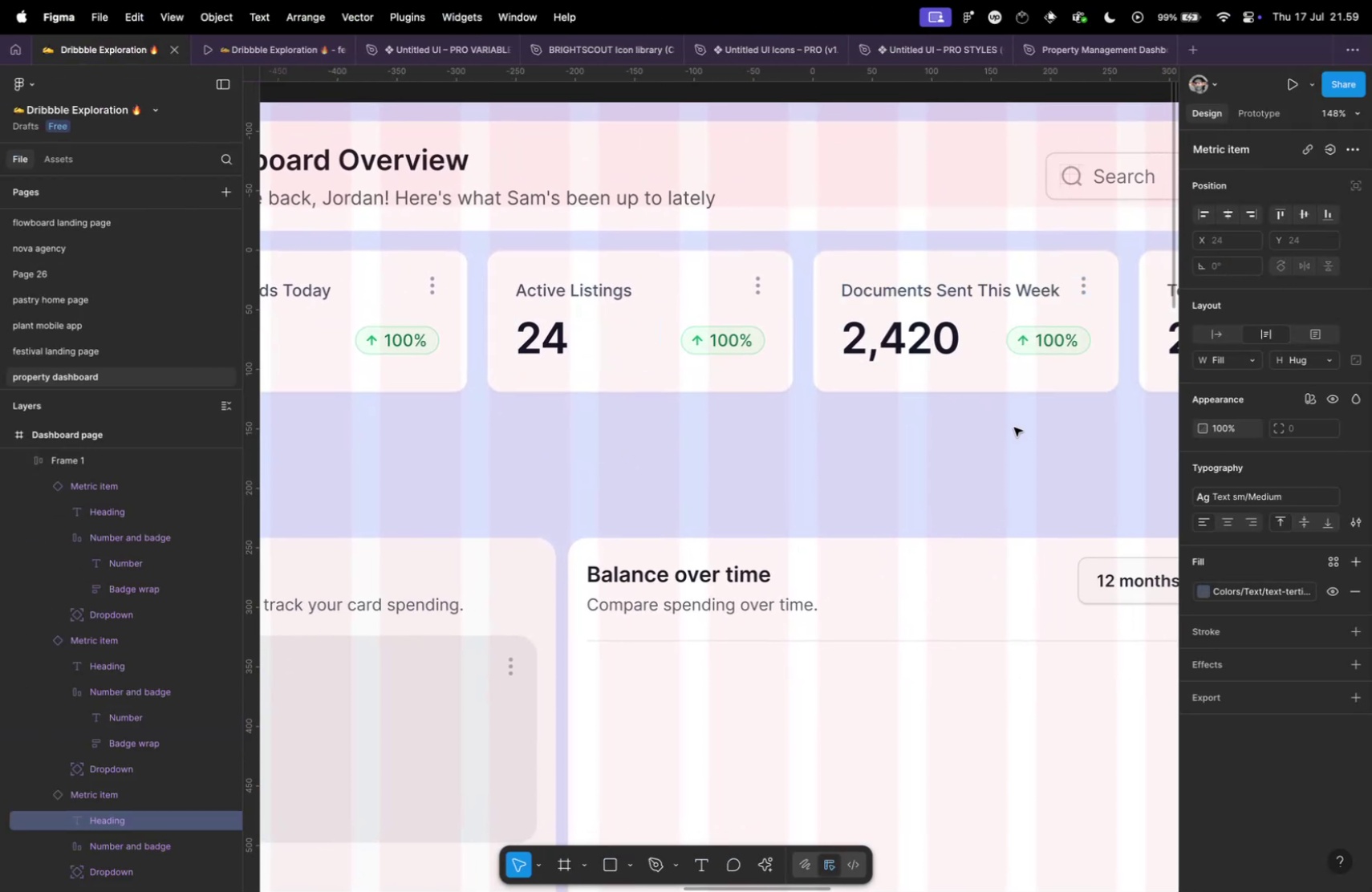 
left_click([1015, 427])
 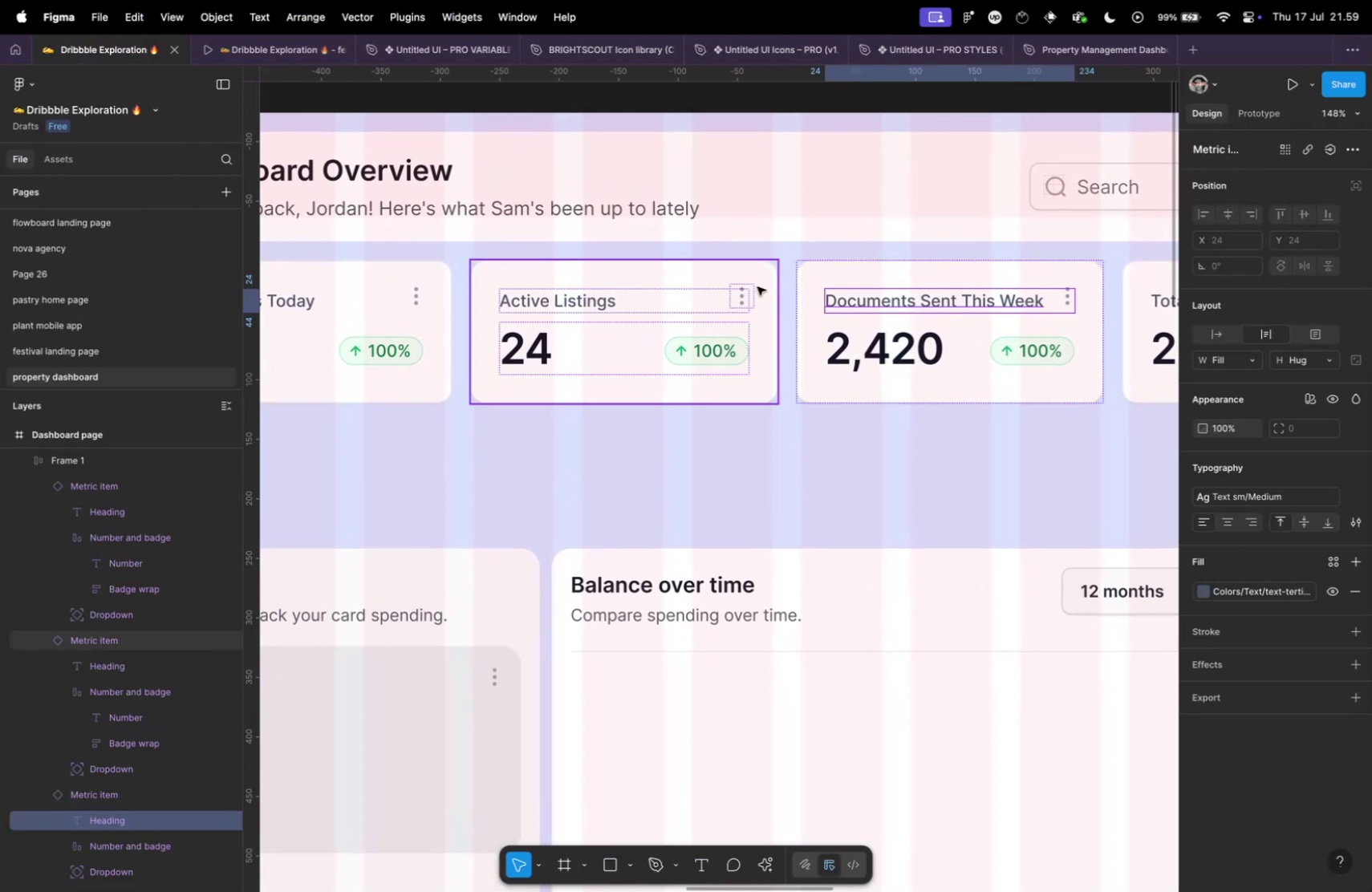 
left_click([747, 291])
 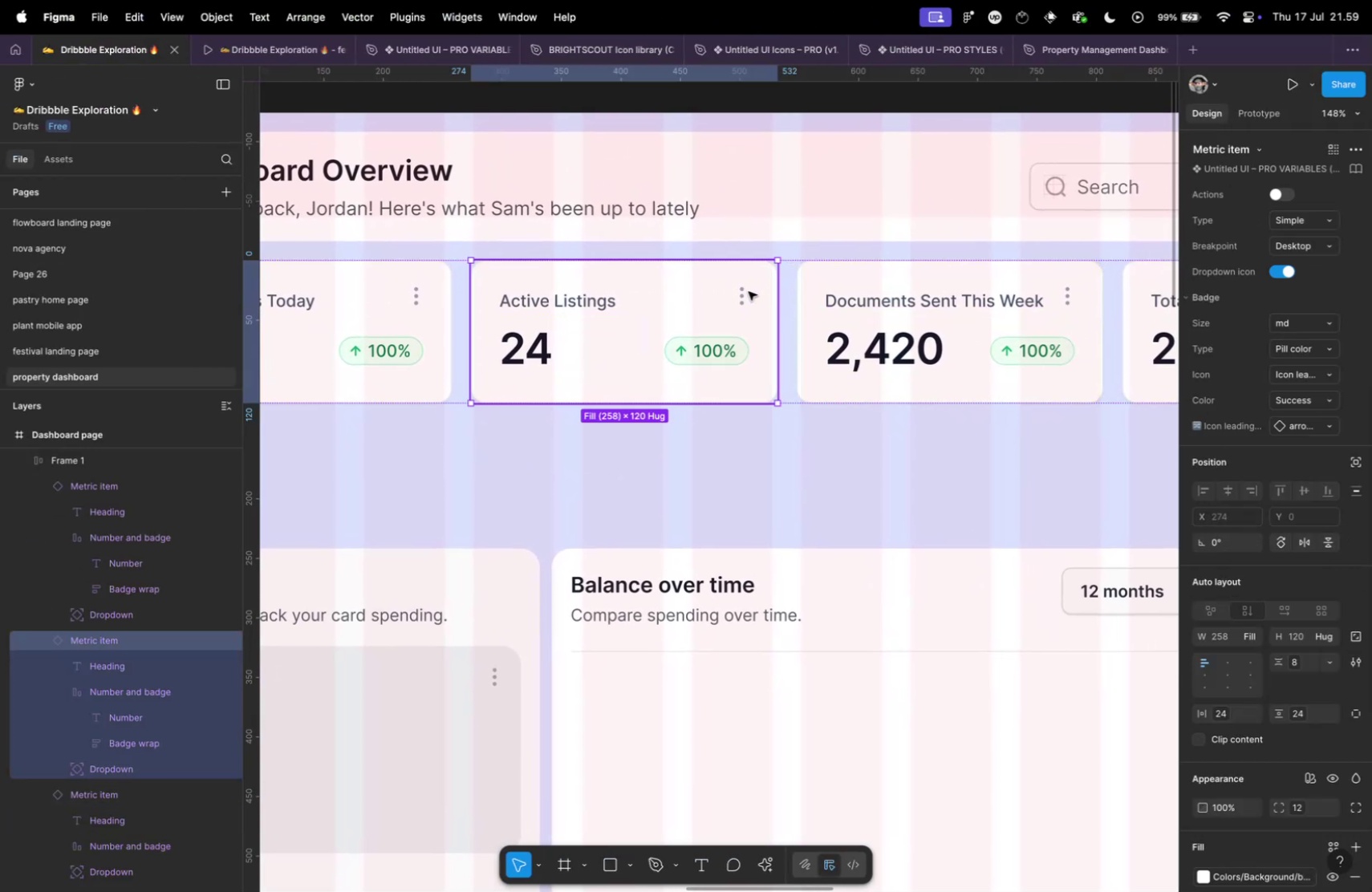 
key(Backslash)
 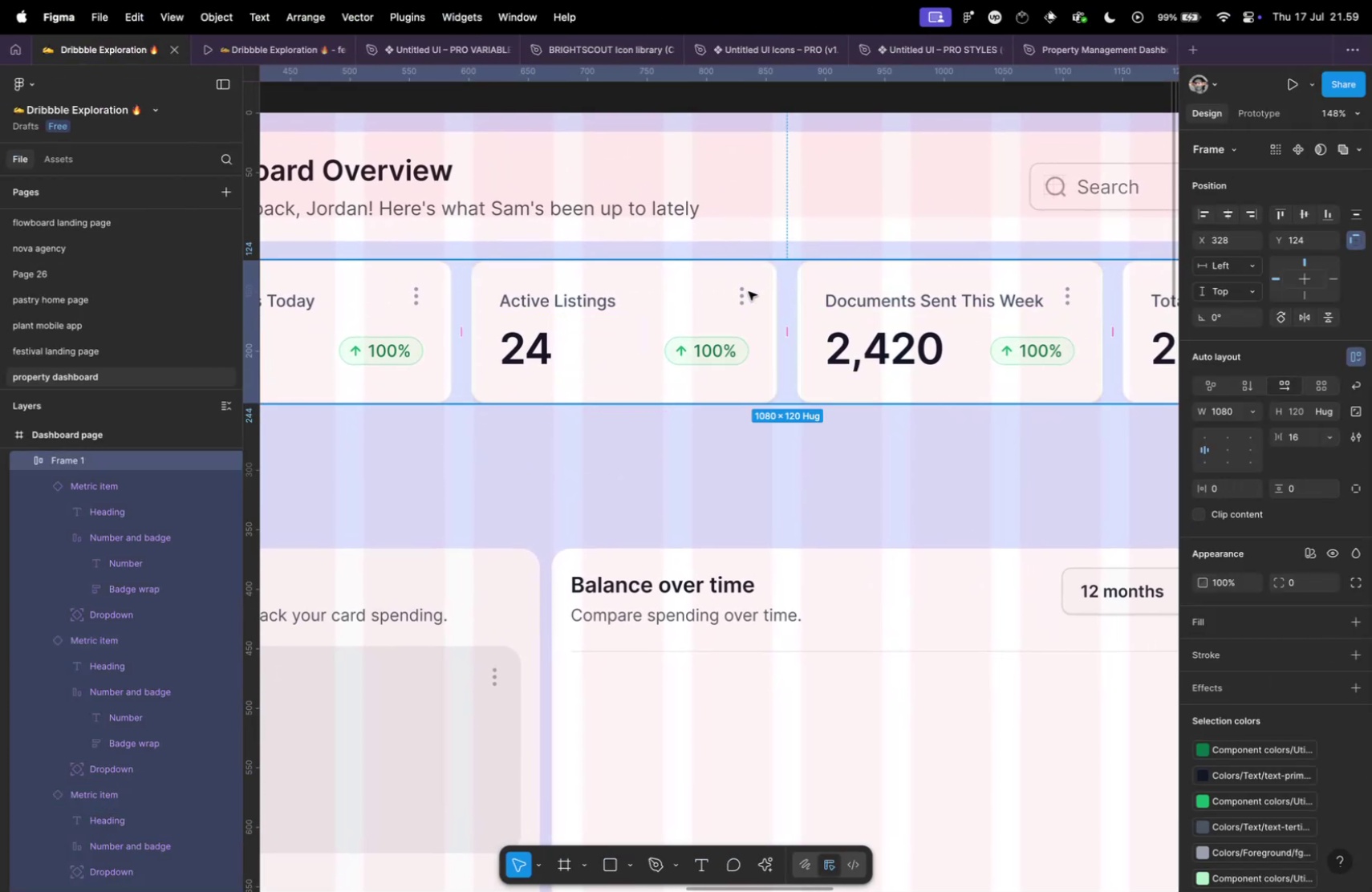 
key(Enter)
 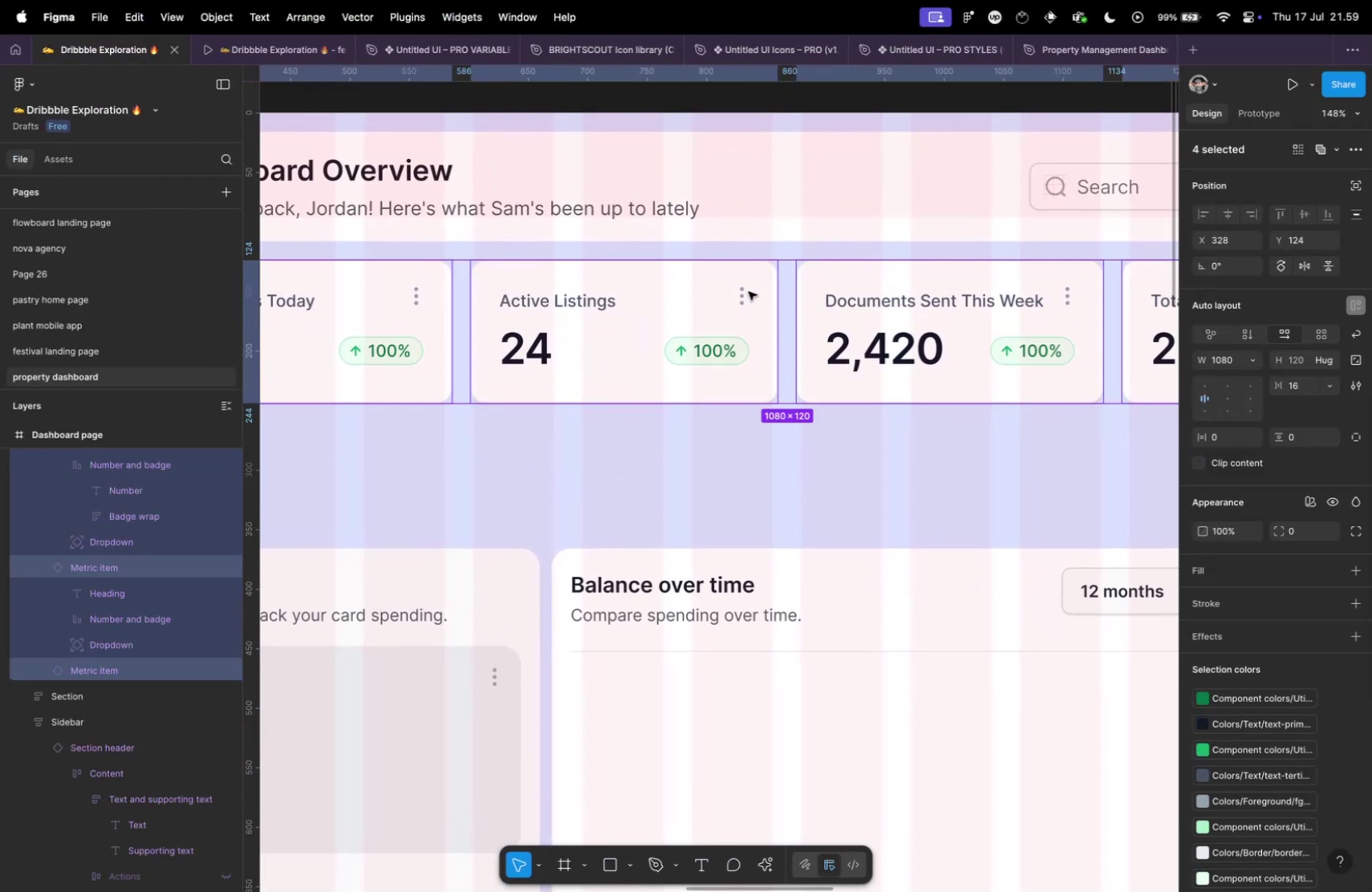 
key(Enter)
 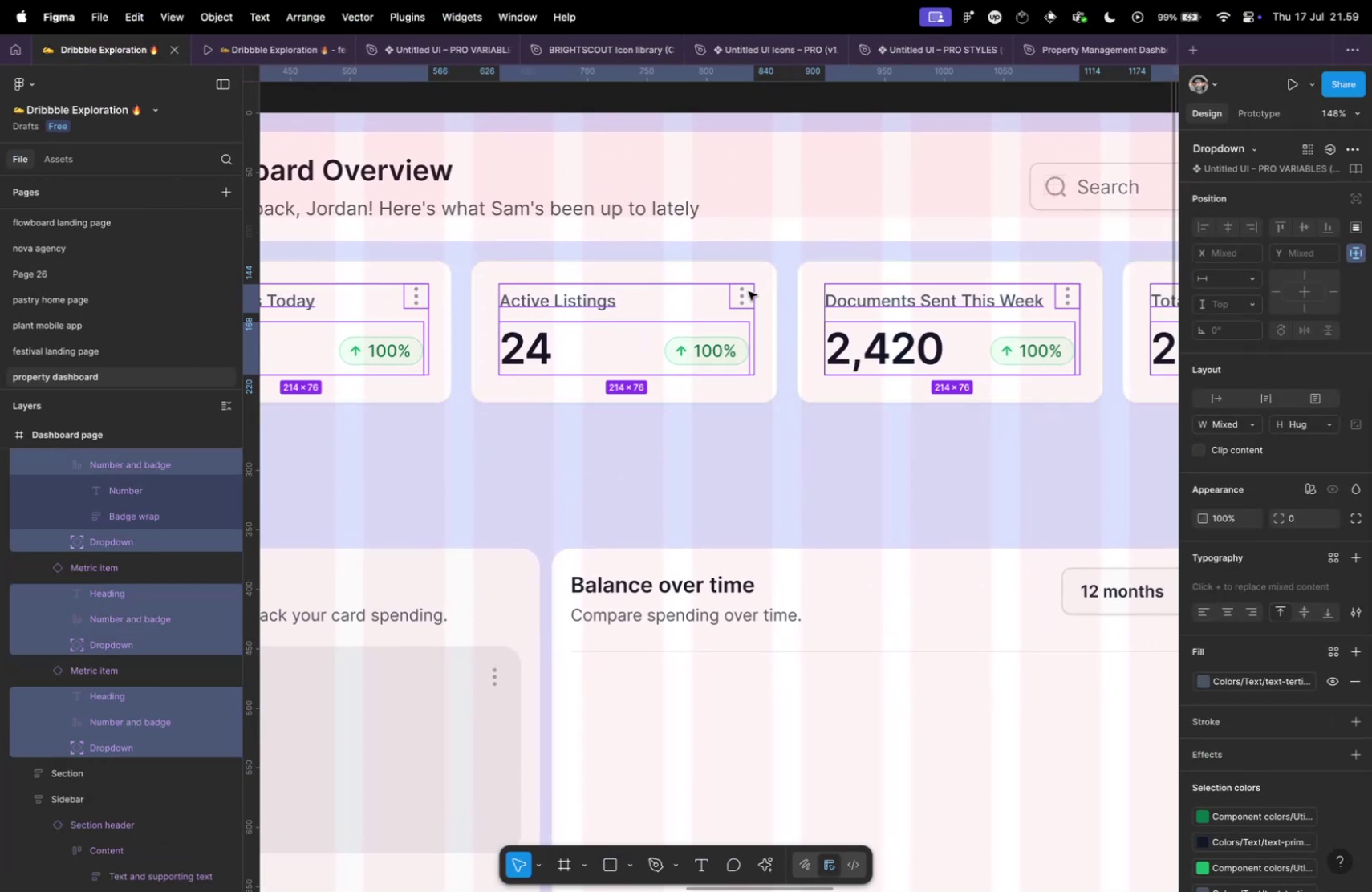 
key(Tab)
 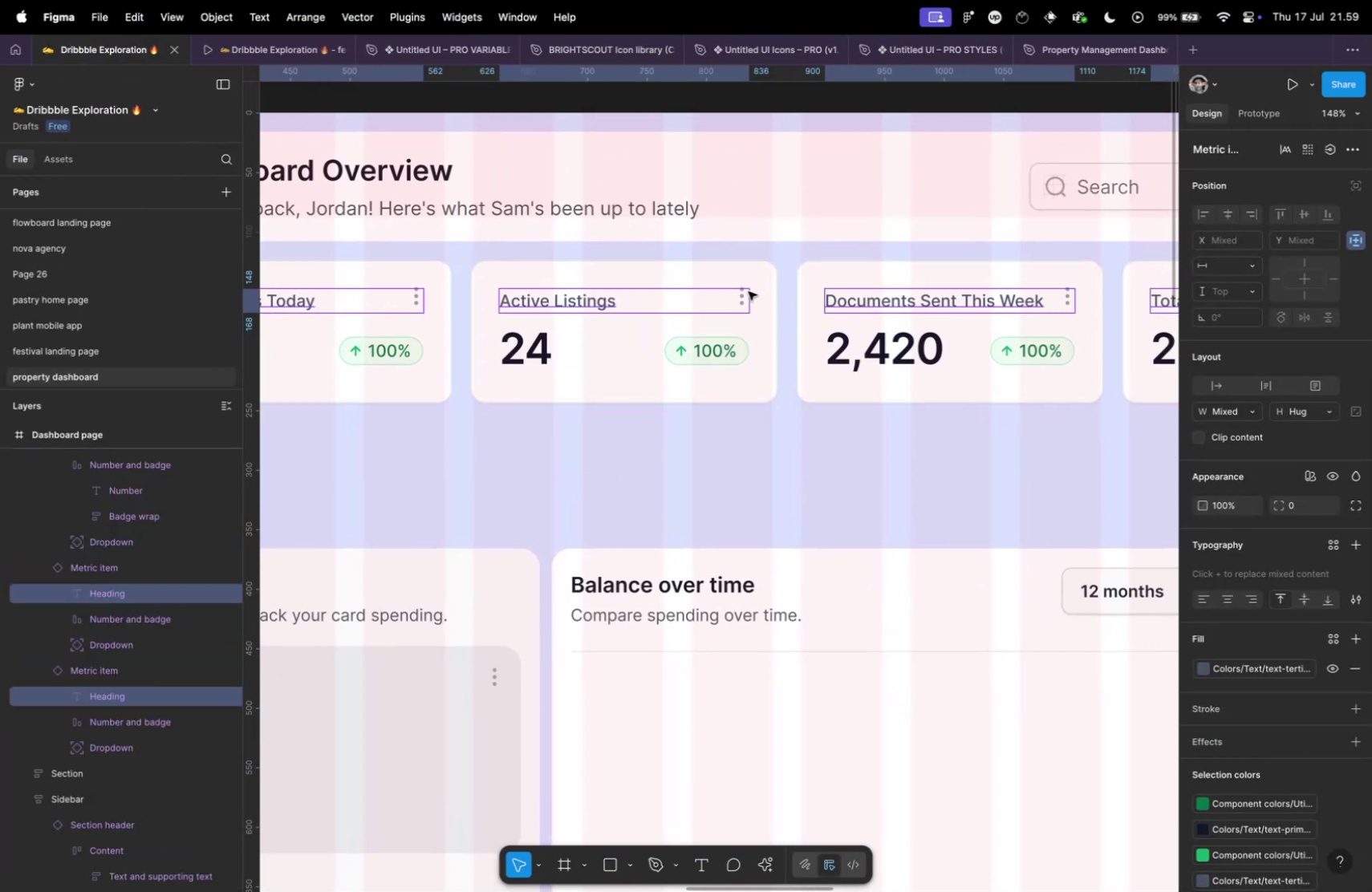 
key(Tab)
 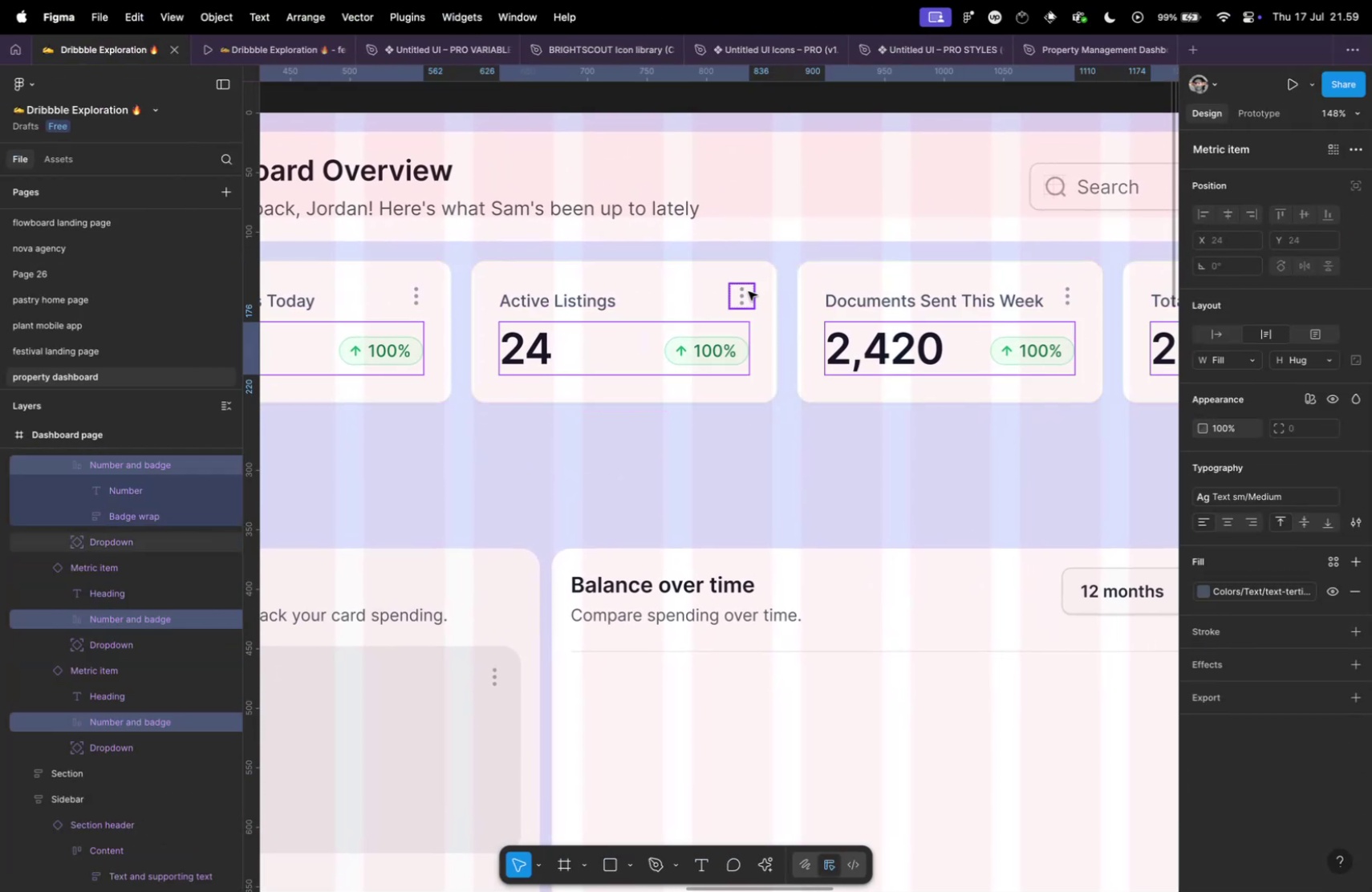 
key(Tab)
 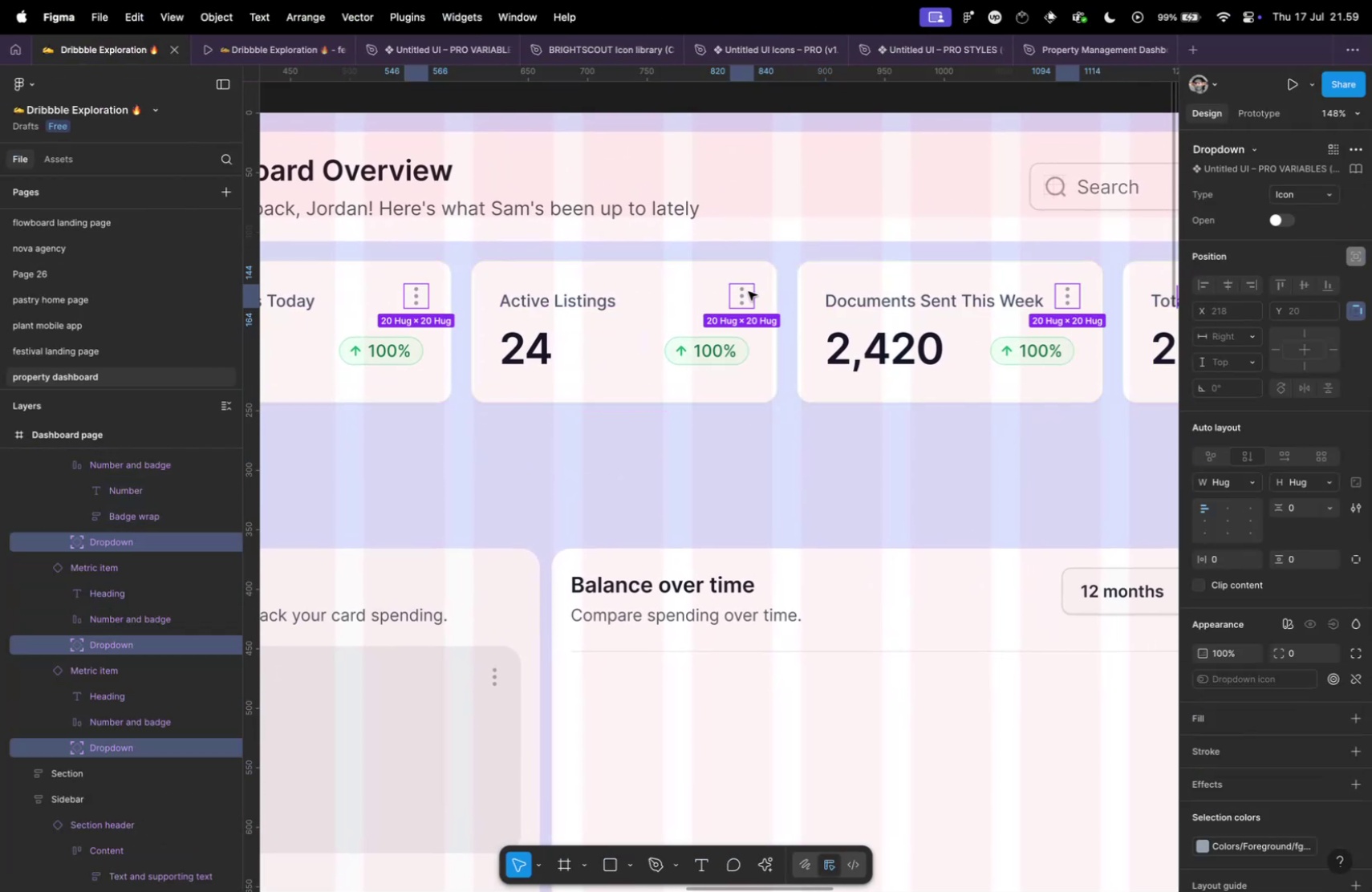 
key(Backspace)
 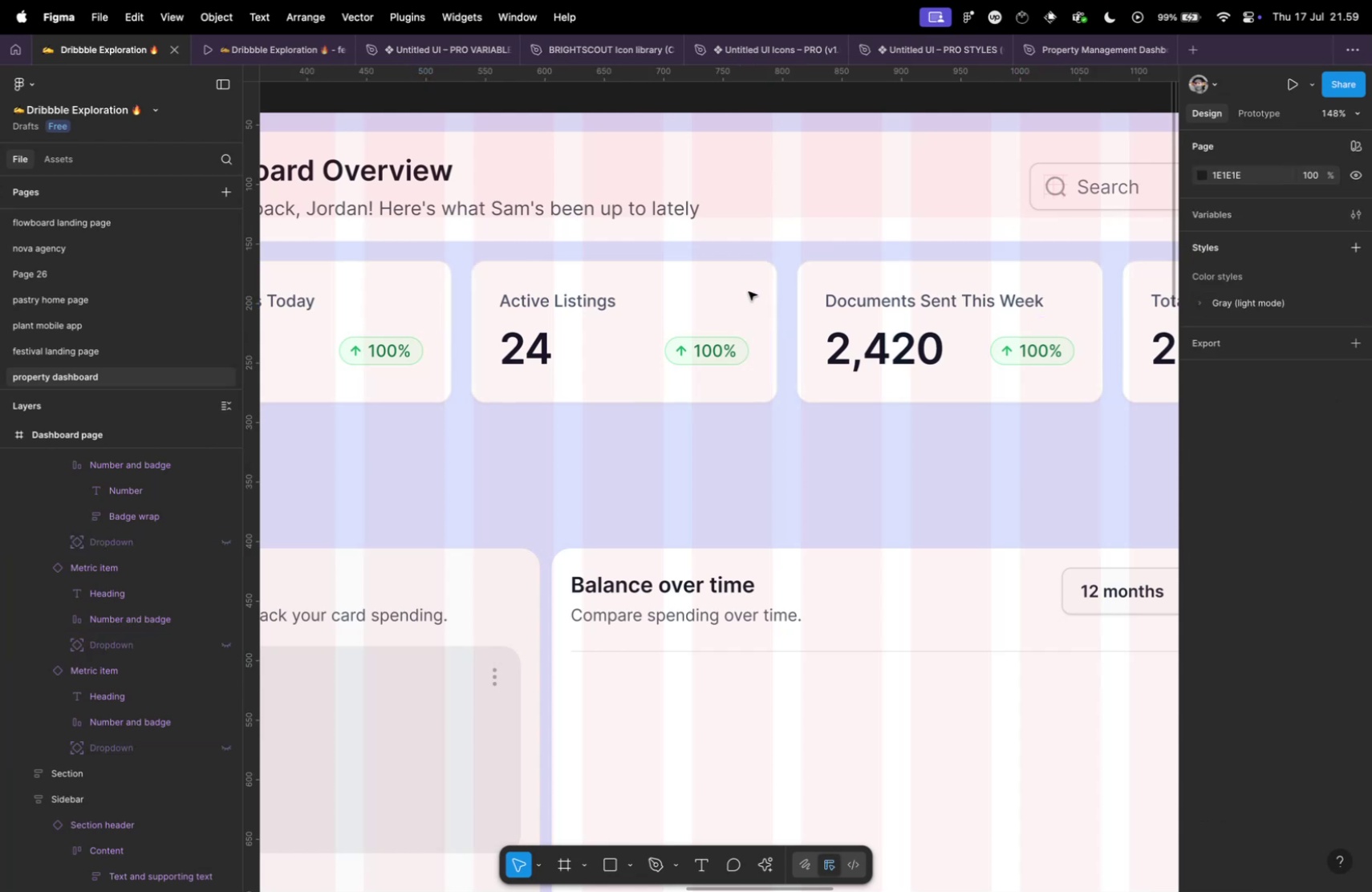 
hold_key(key=CommandLeft, duration=0.44)
scroll: coordinate [772, 302], scroll_direction: down, amount: 10.0
 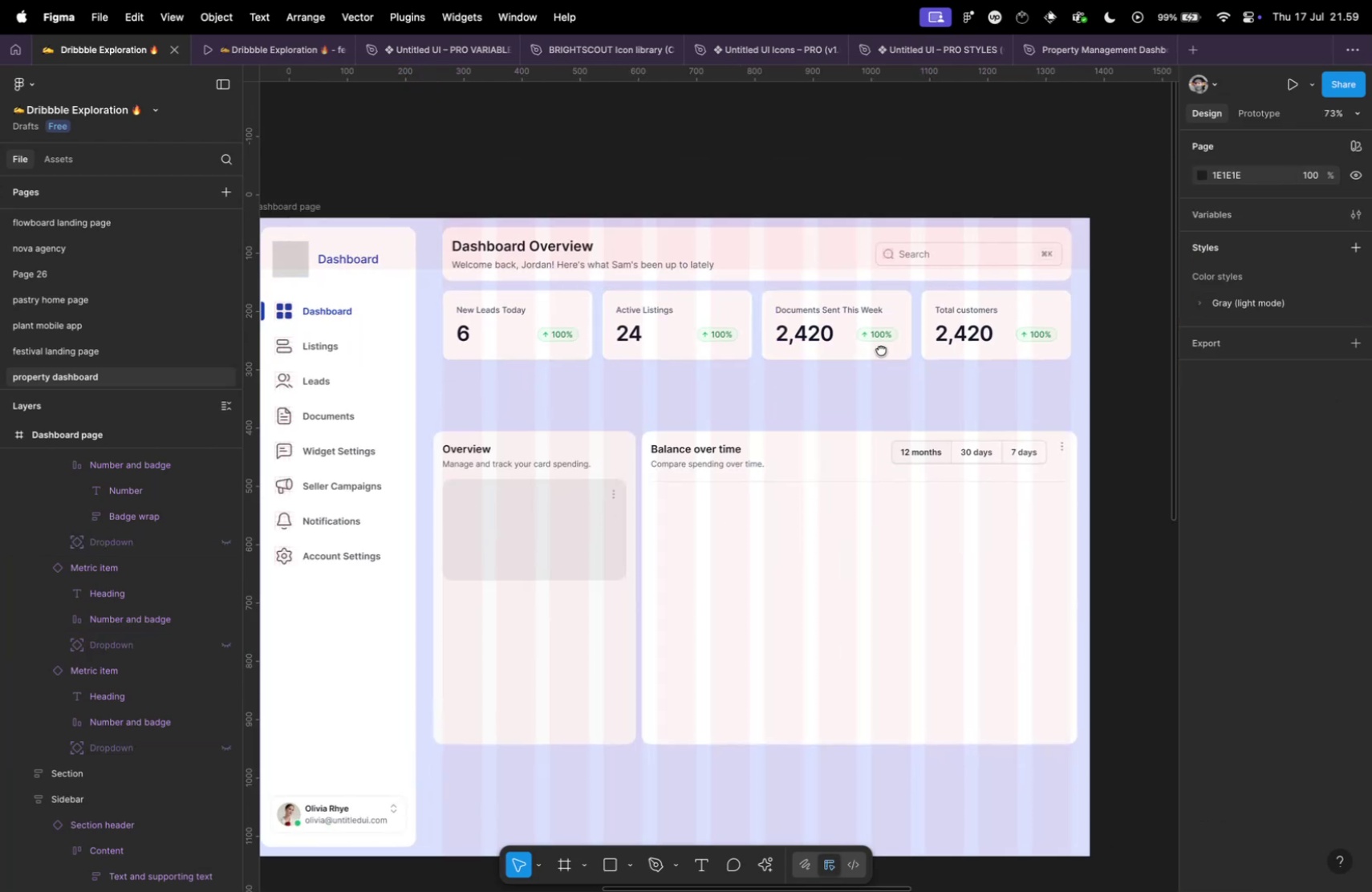 
key(Meta+CommandLeft)
 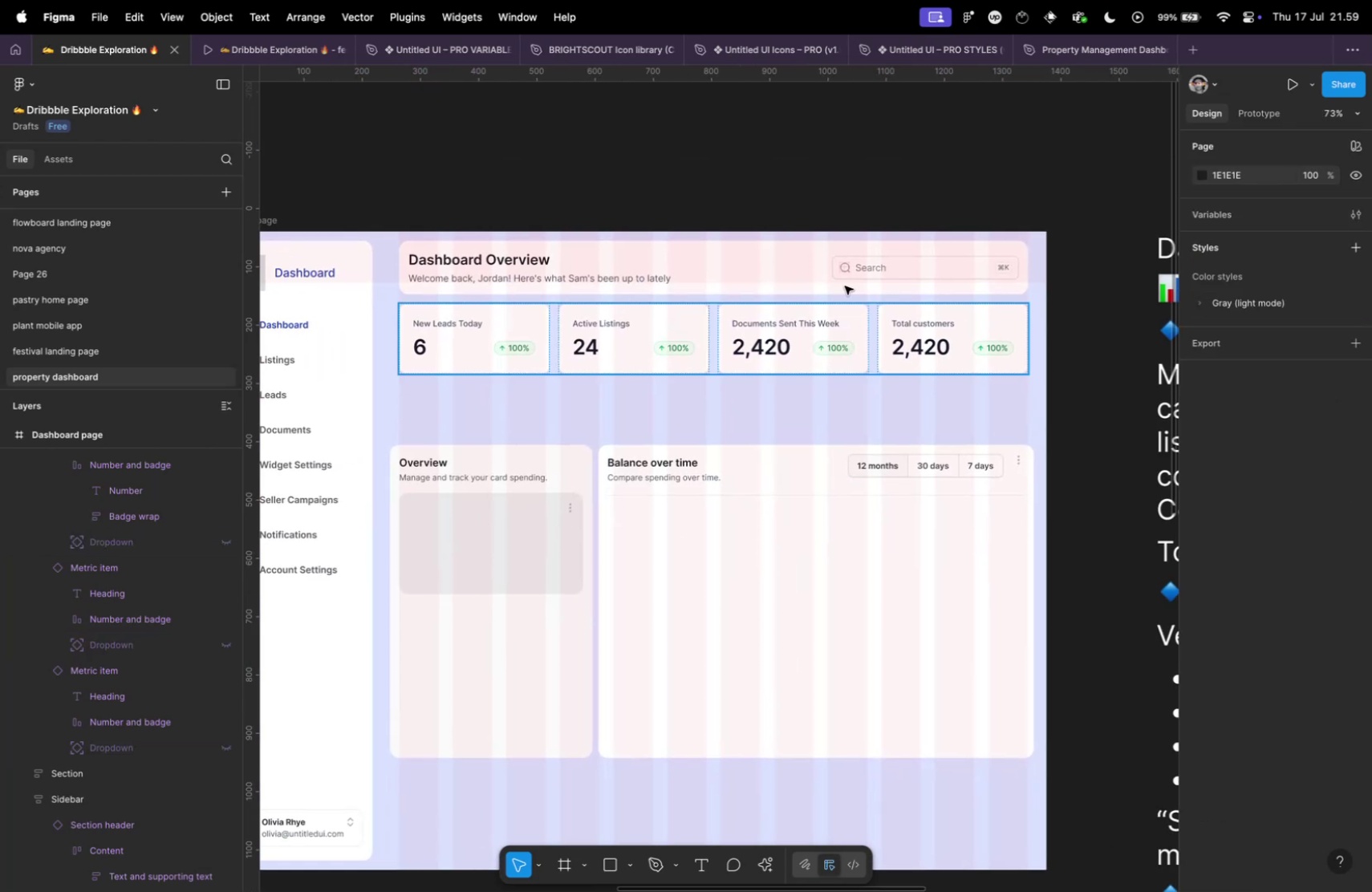 
key(Meta+Tab)
 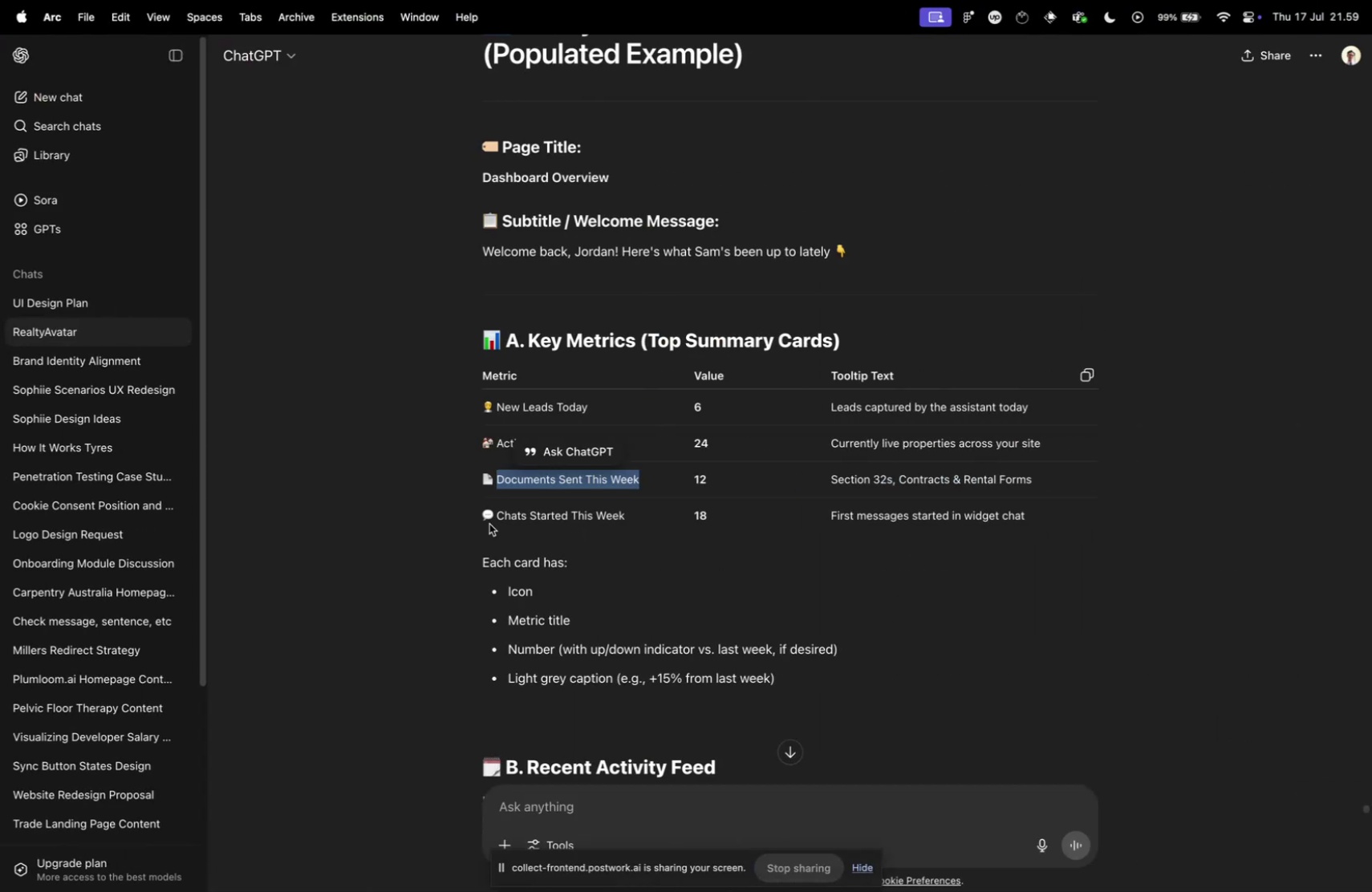 
left_click_drag(start_coordinate=[497, 517], to_coordinate=[646, 516])
 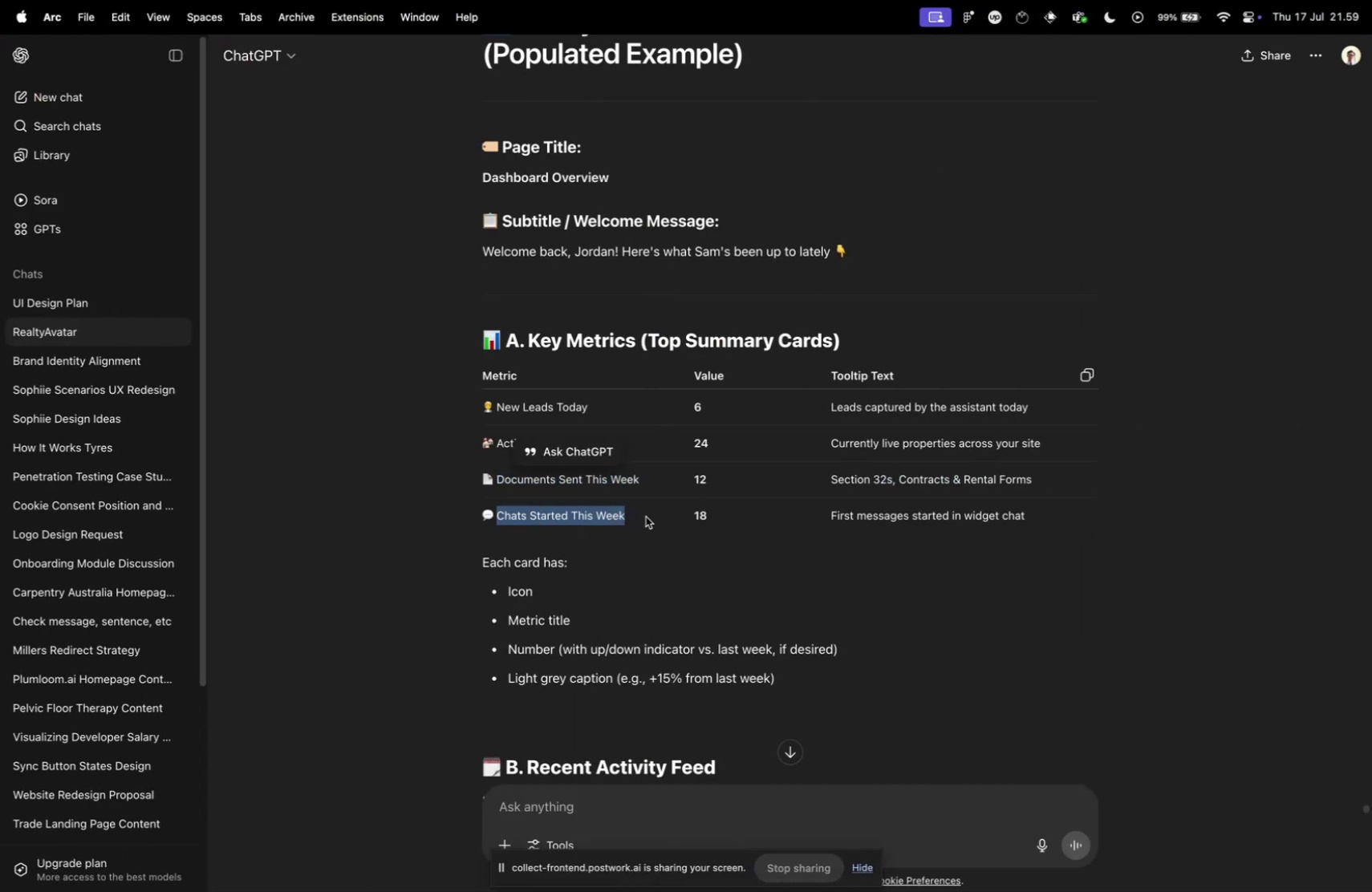 
key(Meta+CommandLeft)
 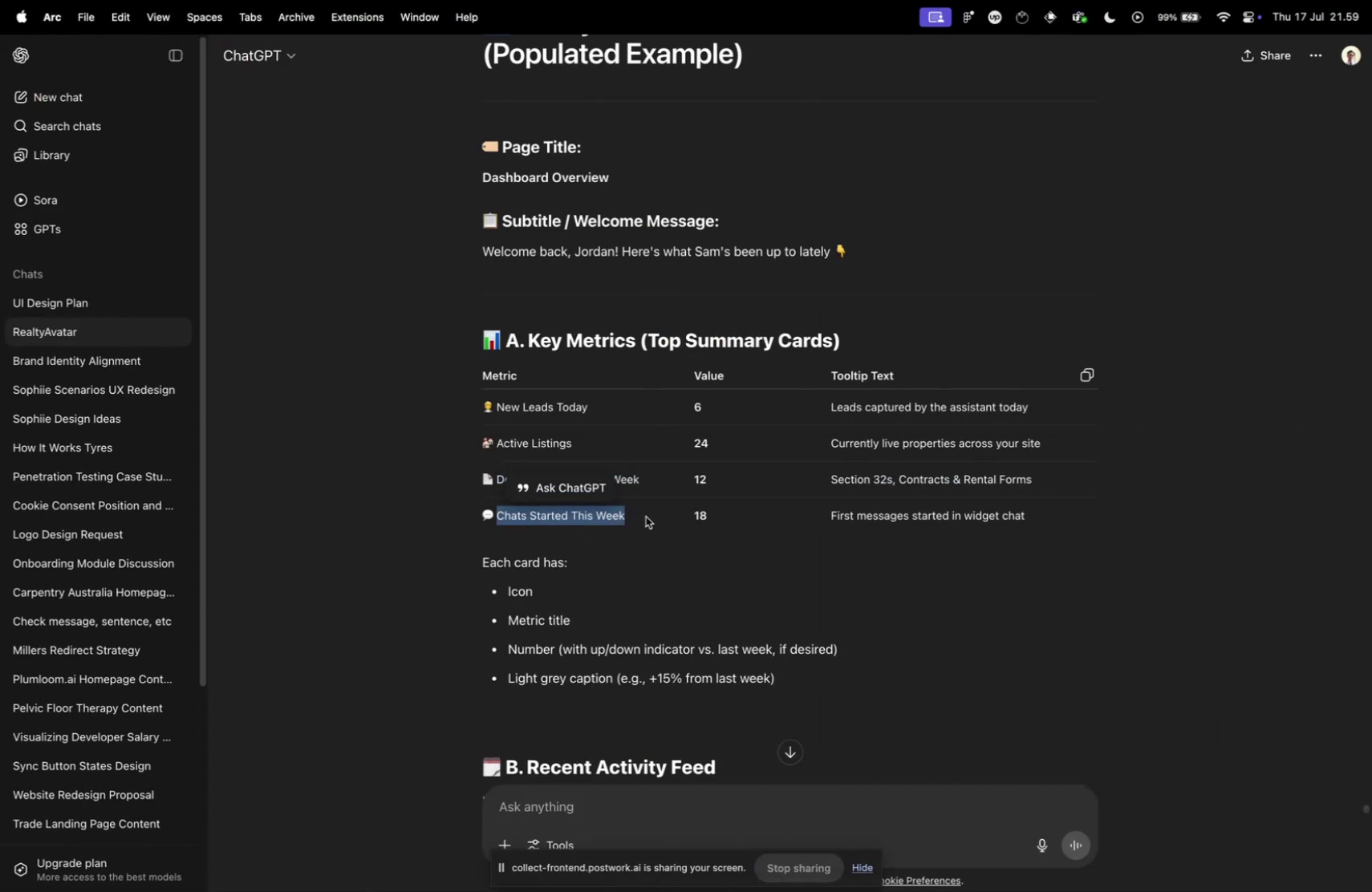 
key(Meta+C)
 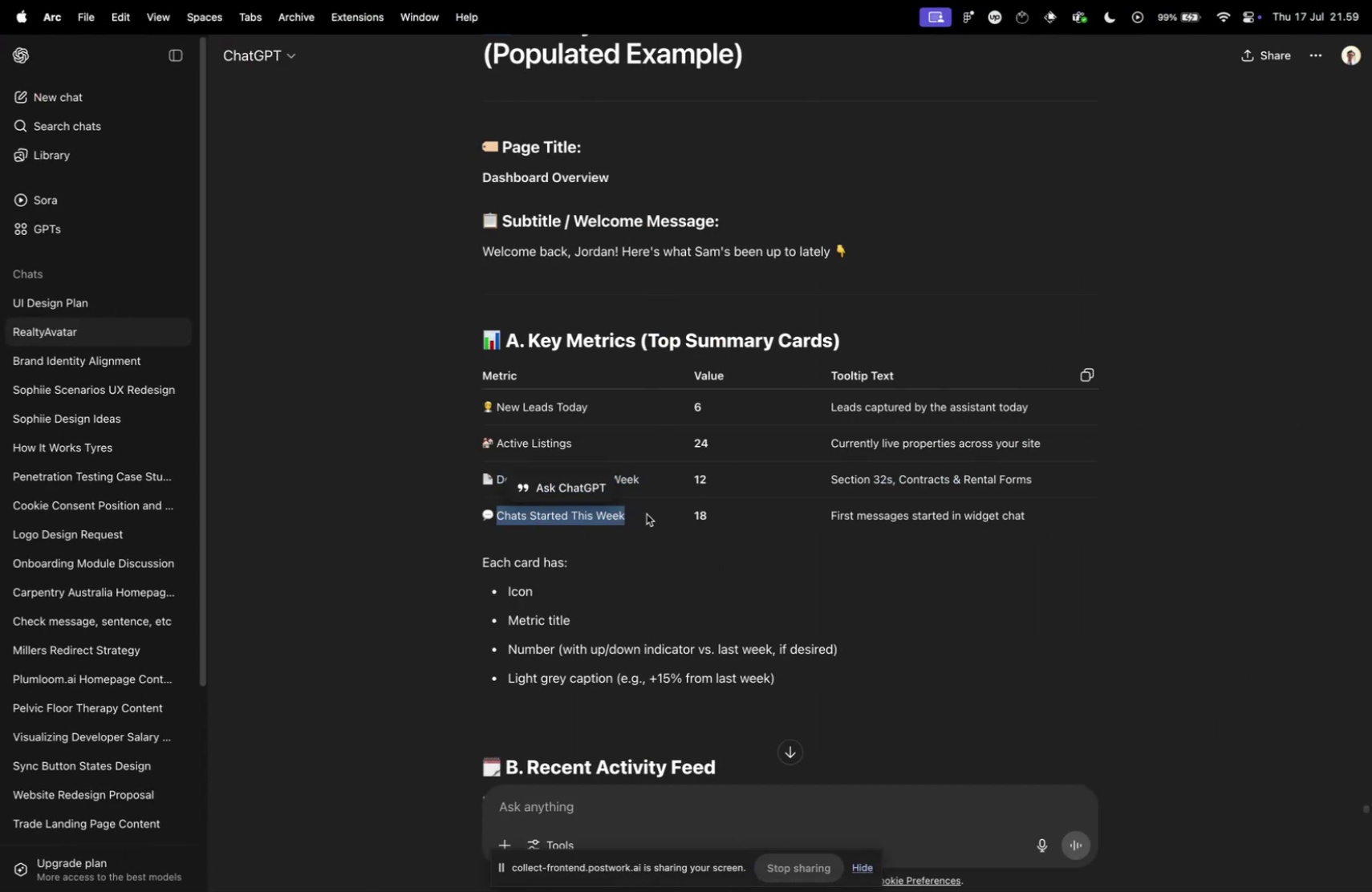 
key(Meta+CommandLeft)
 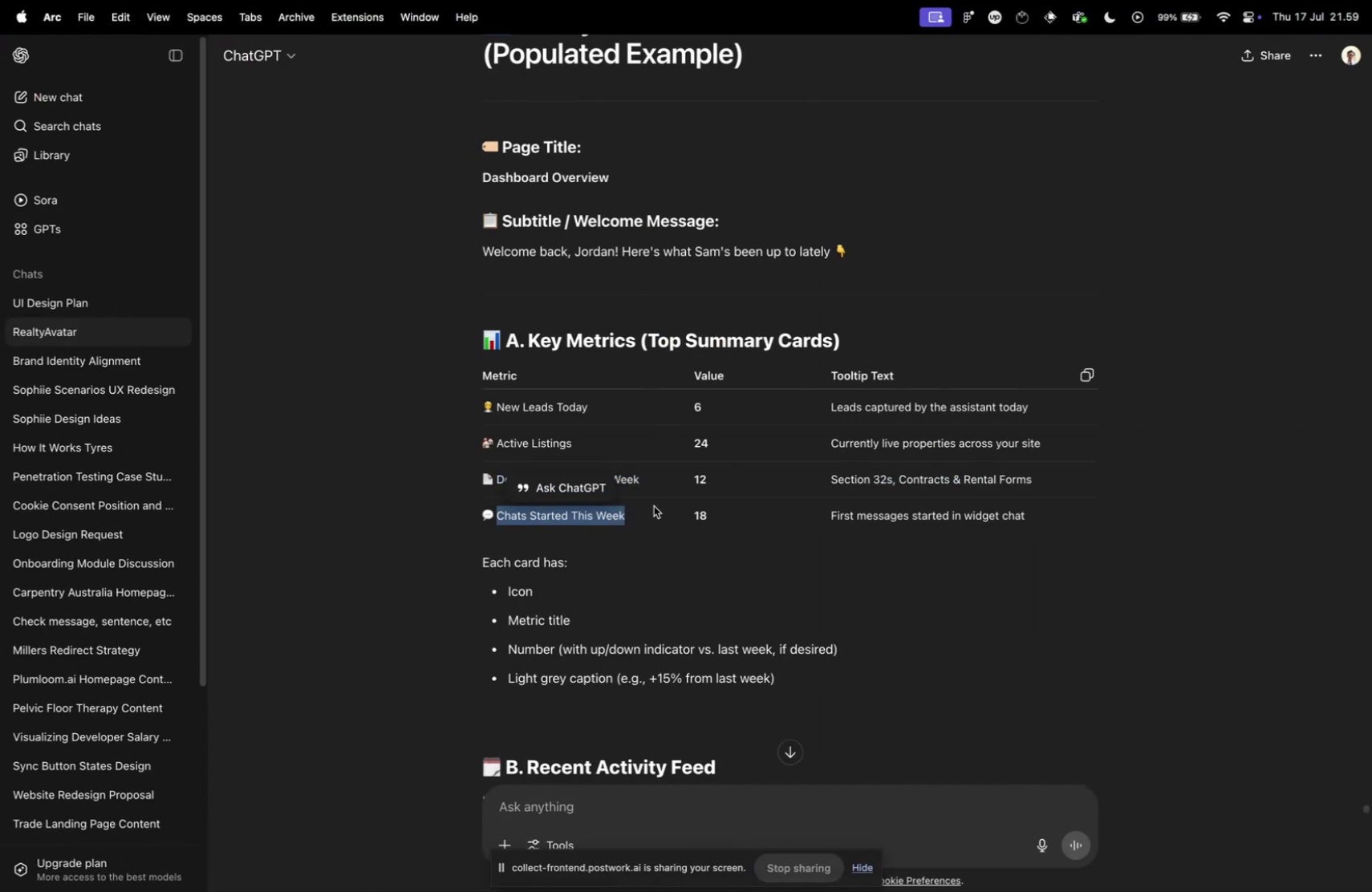 
key(Meta+Tab)
 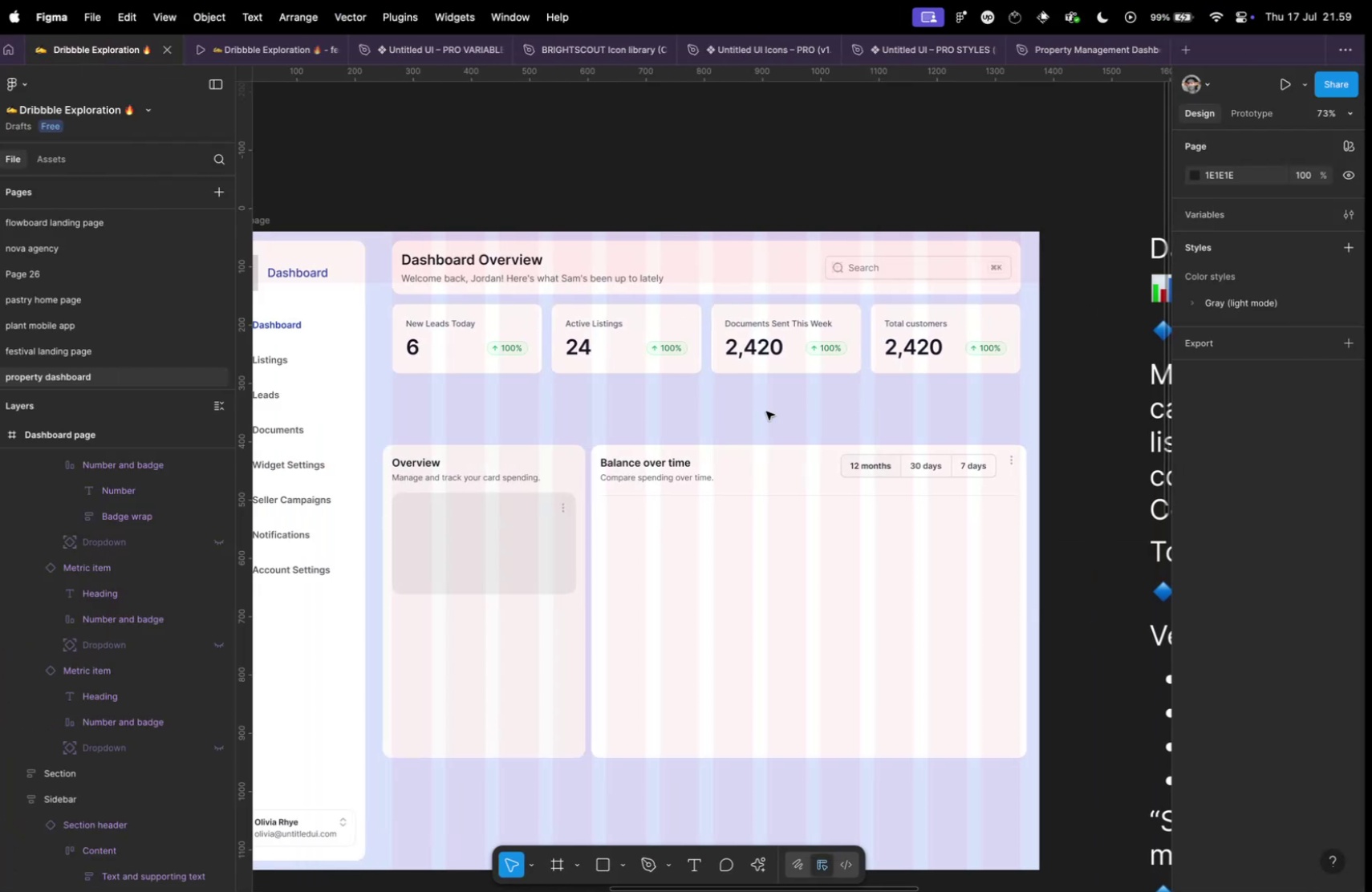 
double_click([927, 326])
 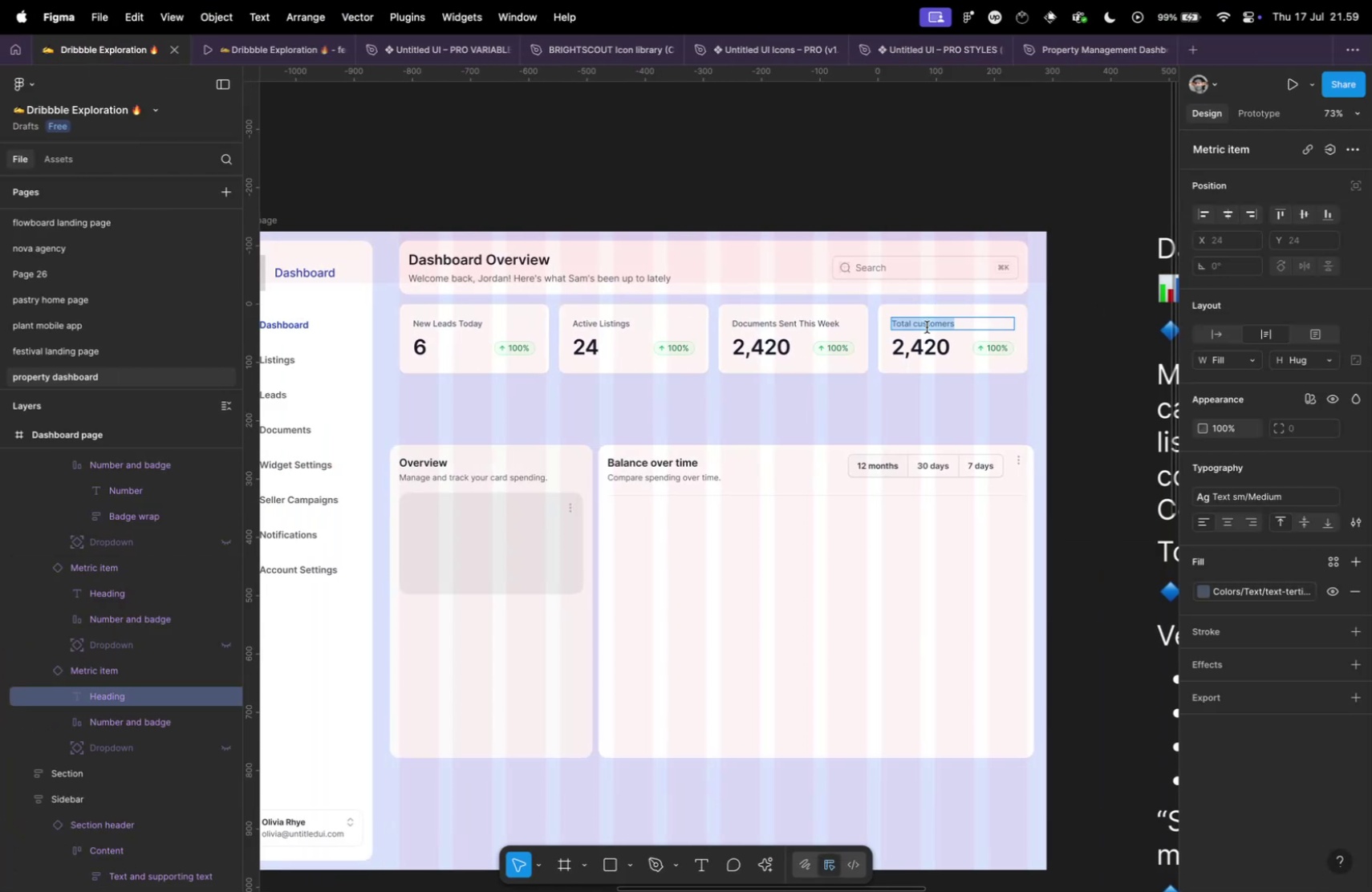 
key(Meta+V)
 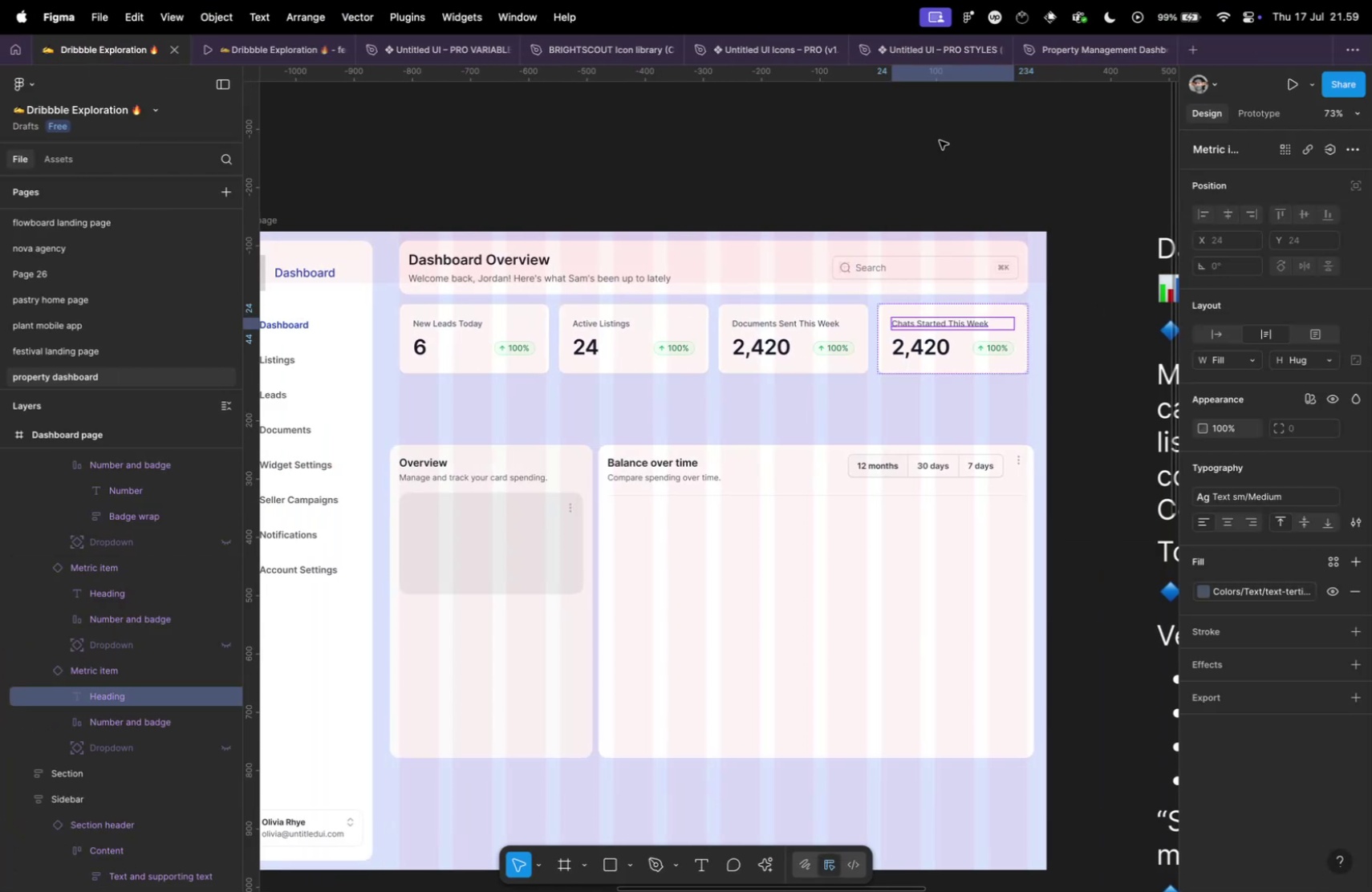 
double_click([940, 140])
 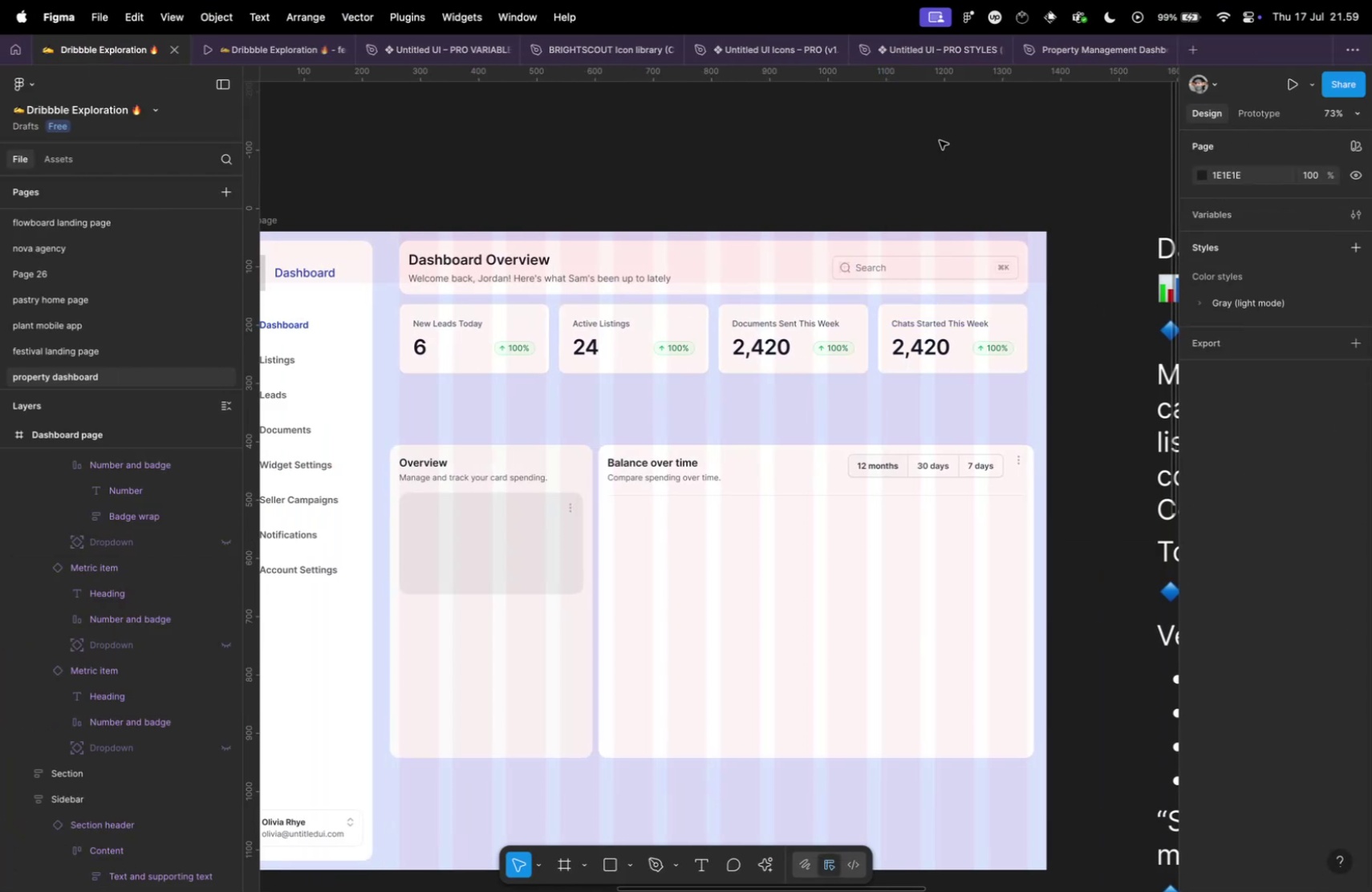 
key(Meta+CommandLeft)
 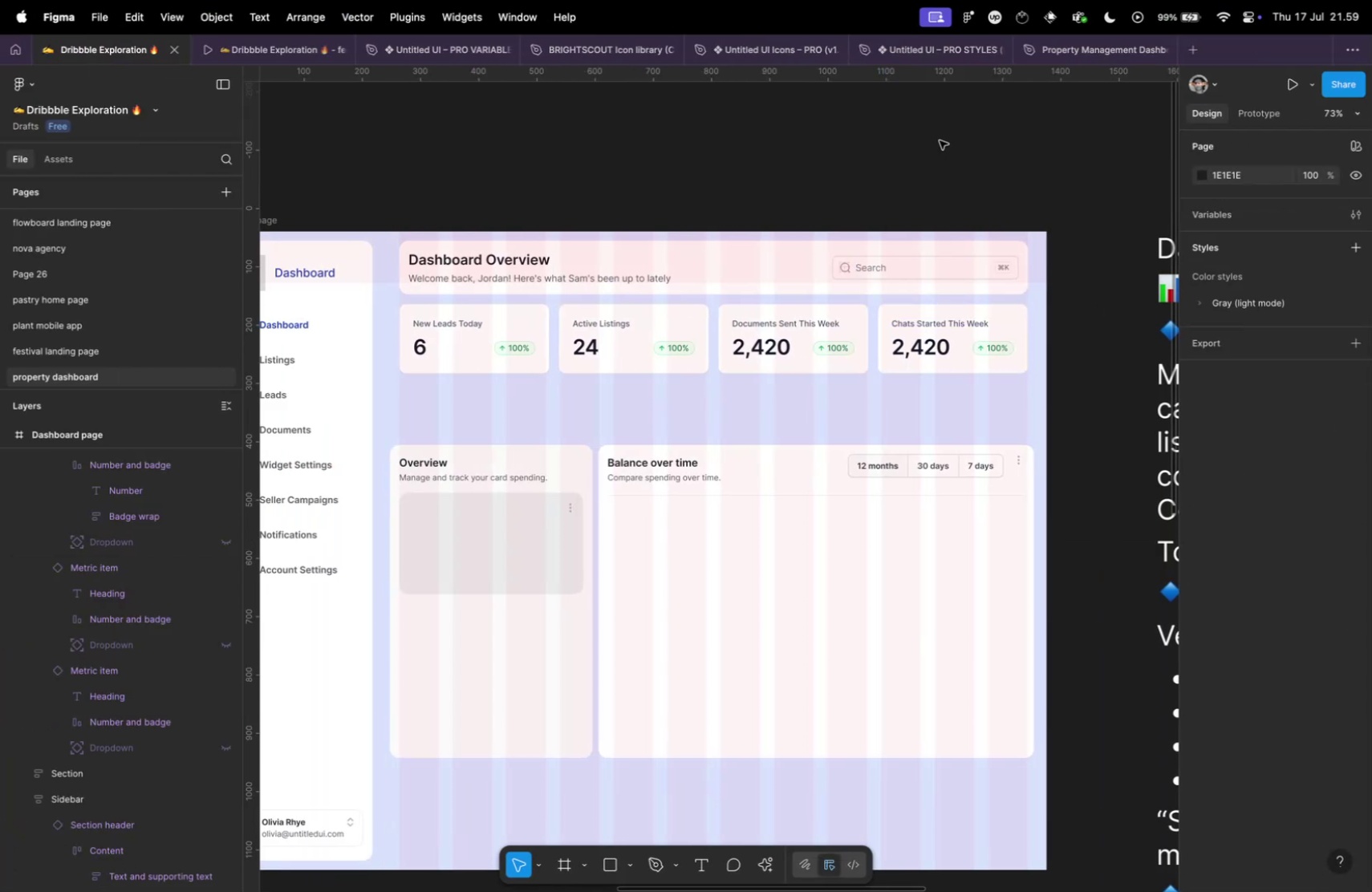 
key(Meta+Tab)
 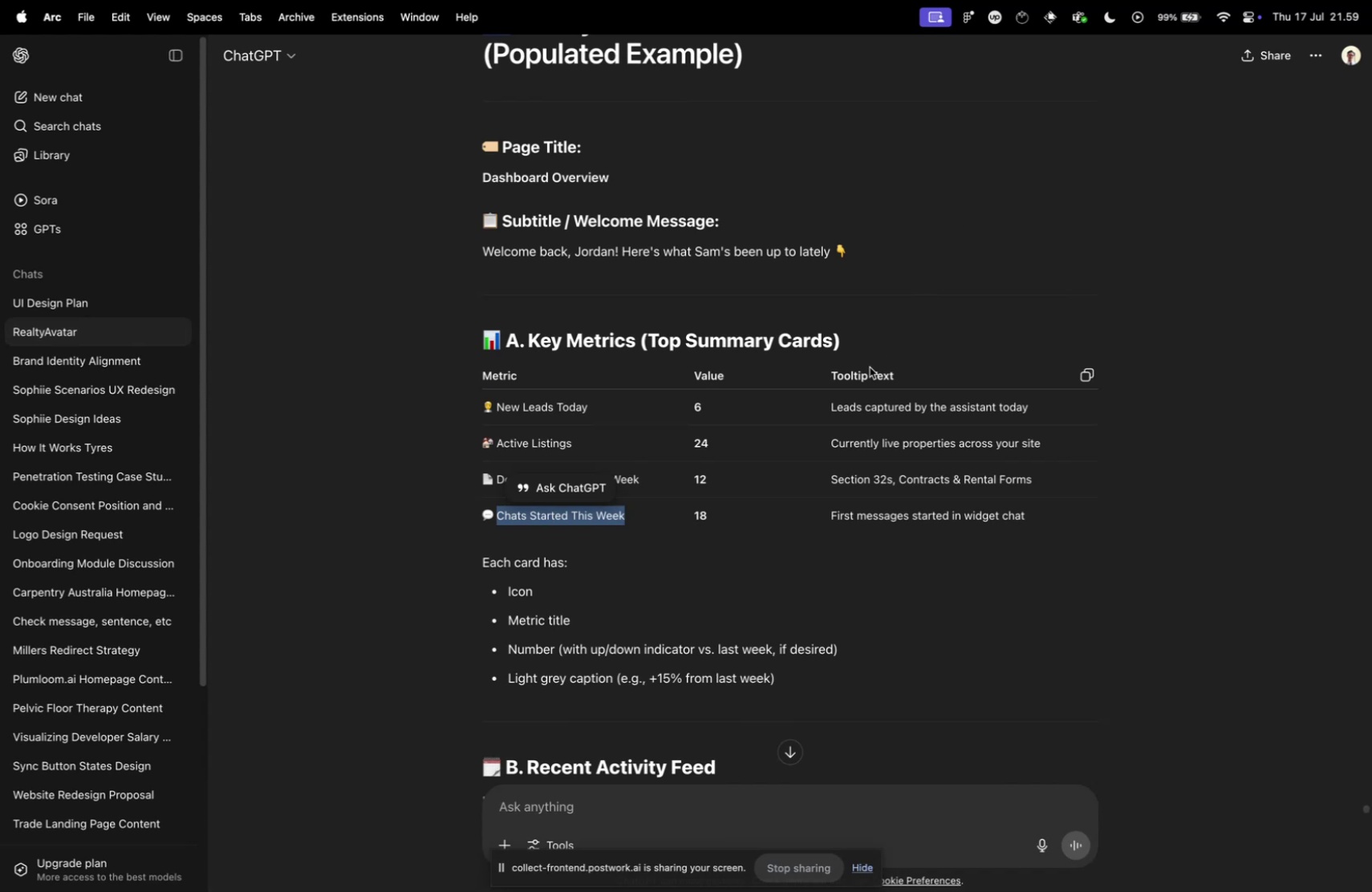 
key(Meta+CommandLeft)
 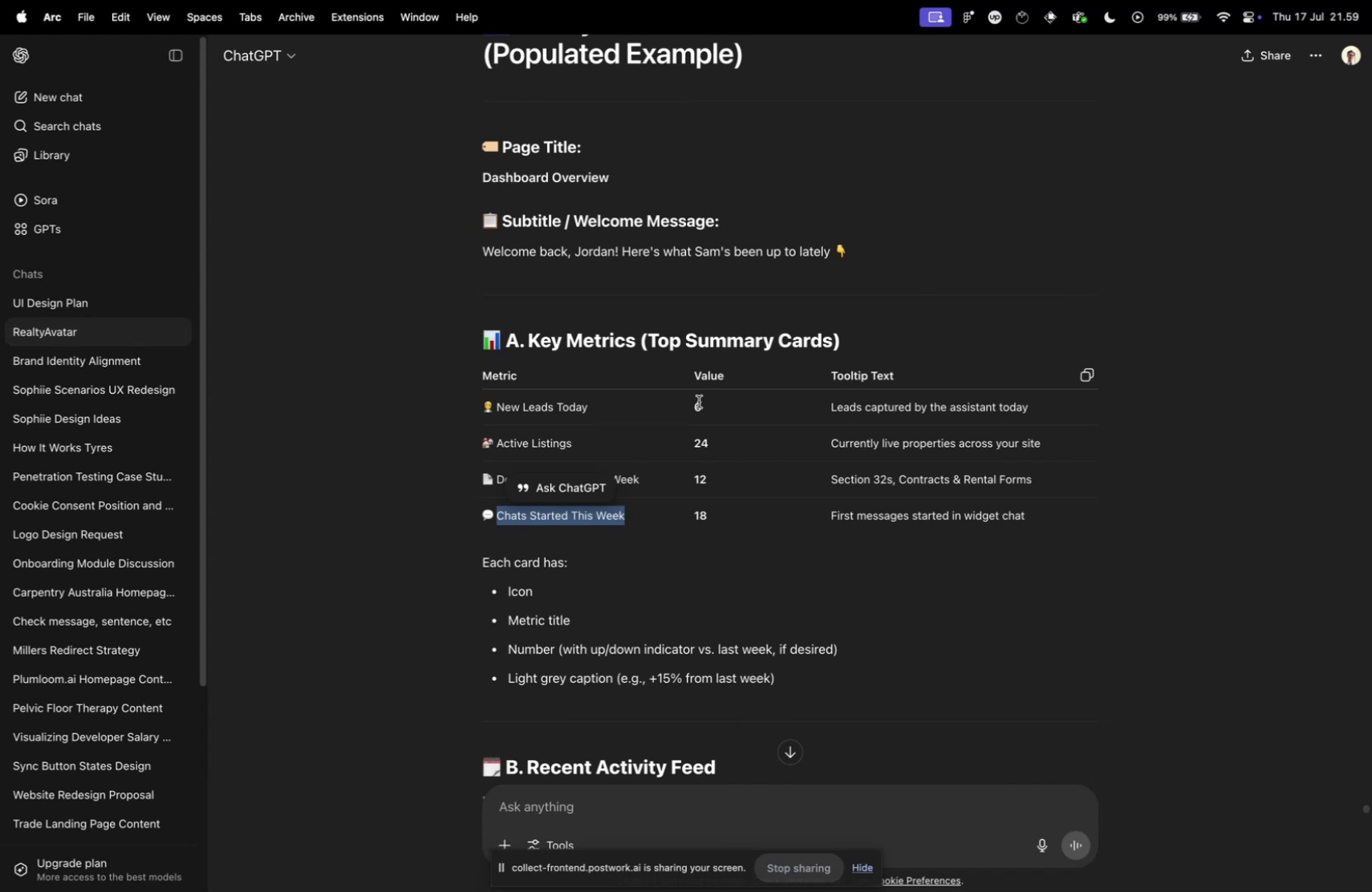 
key(Meta+Tab)
 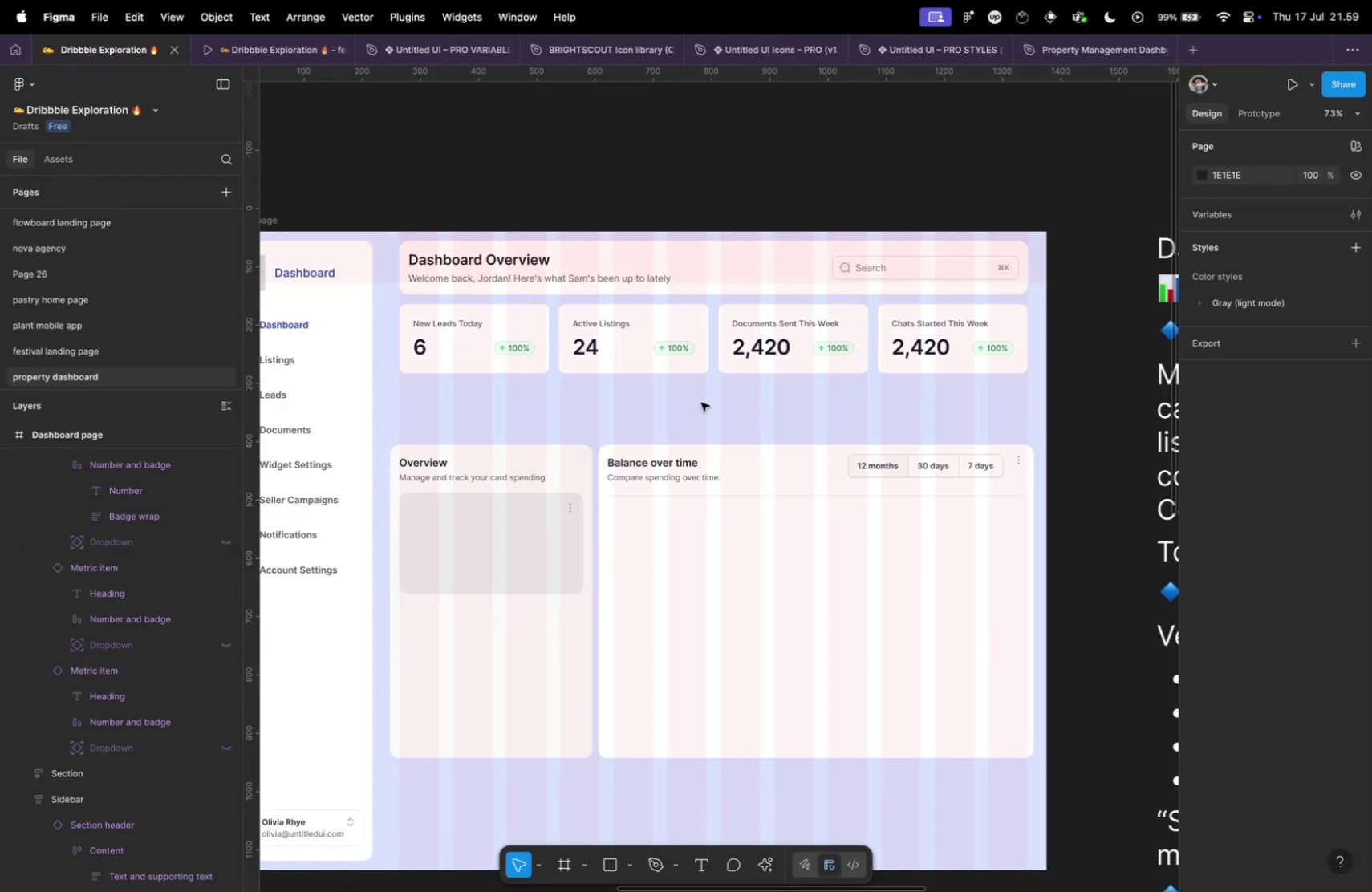 
key(Meta+CommandLeft)
 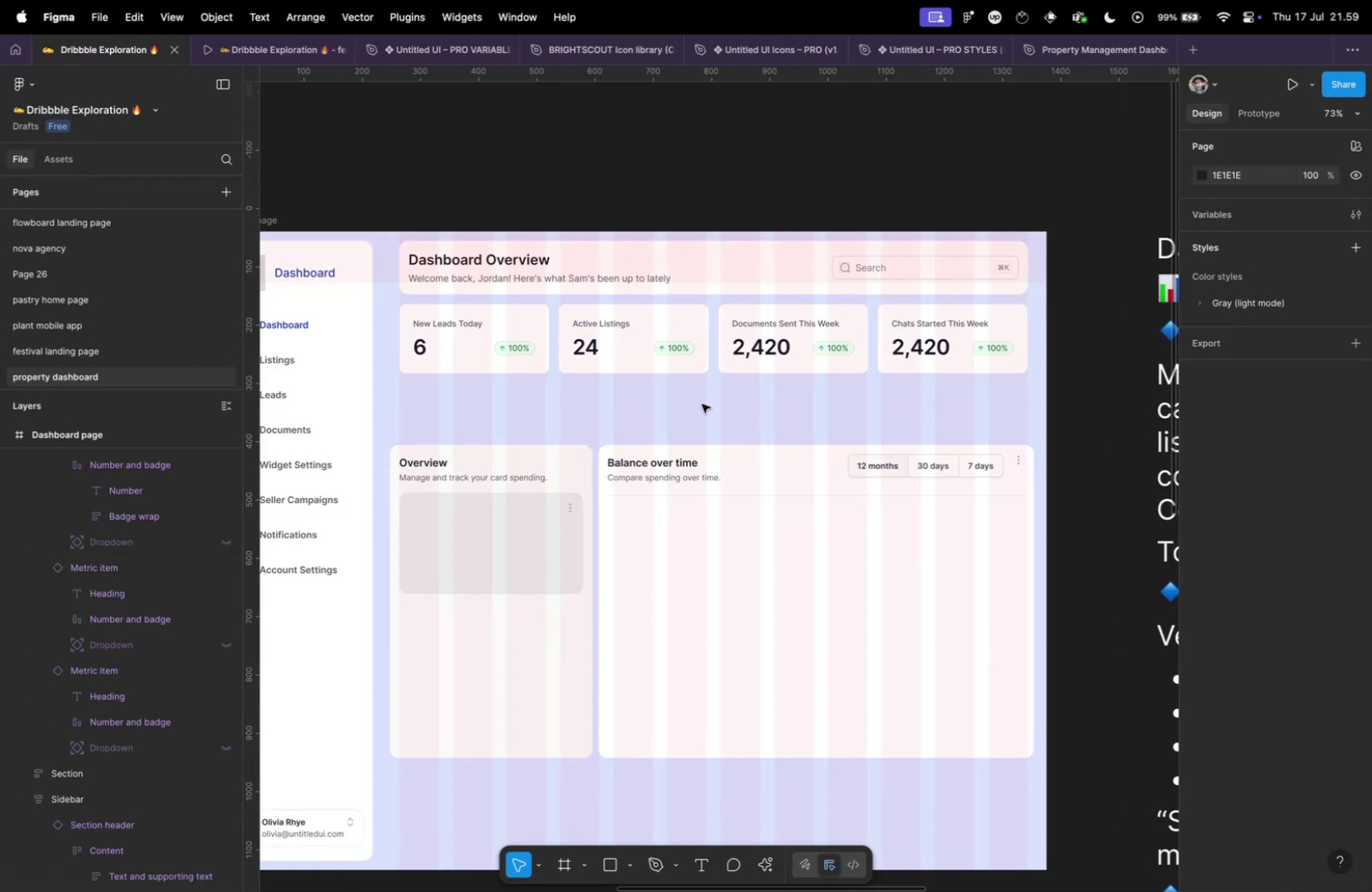 
key(Meta+Tab)
 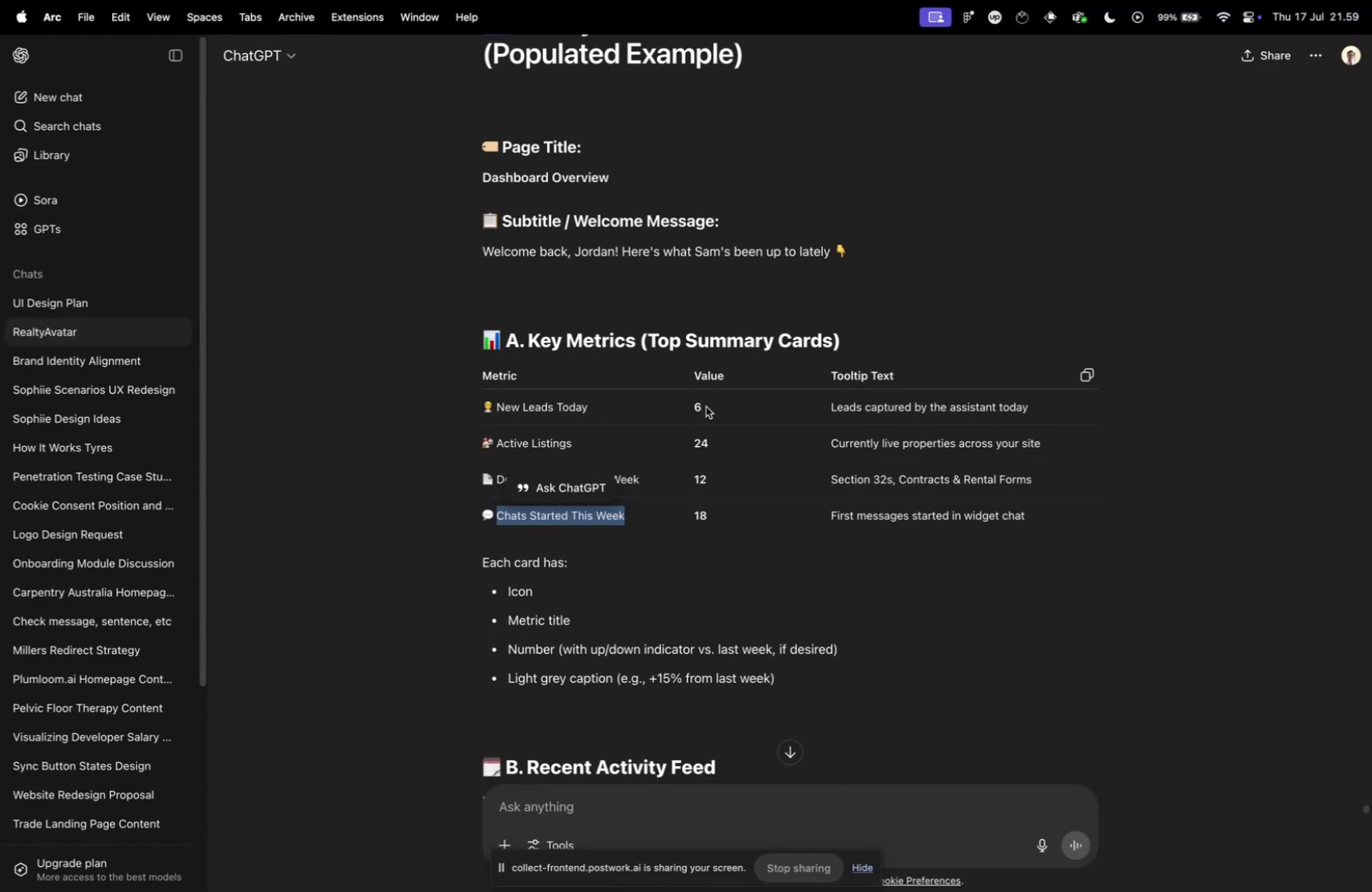 
key(Meta+CommandLeft)
 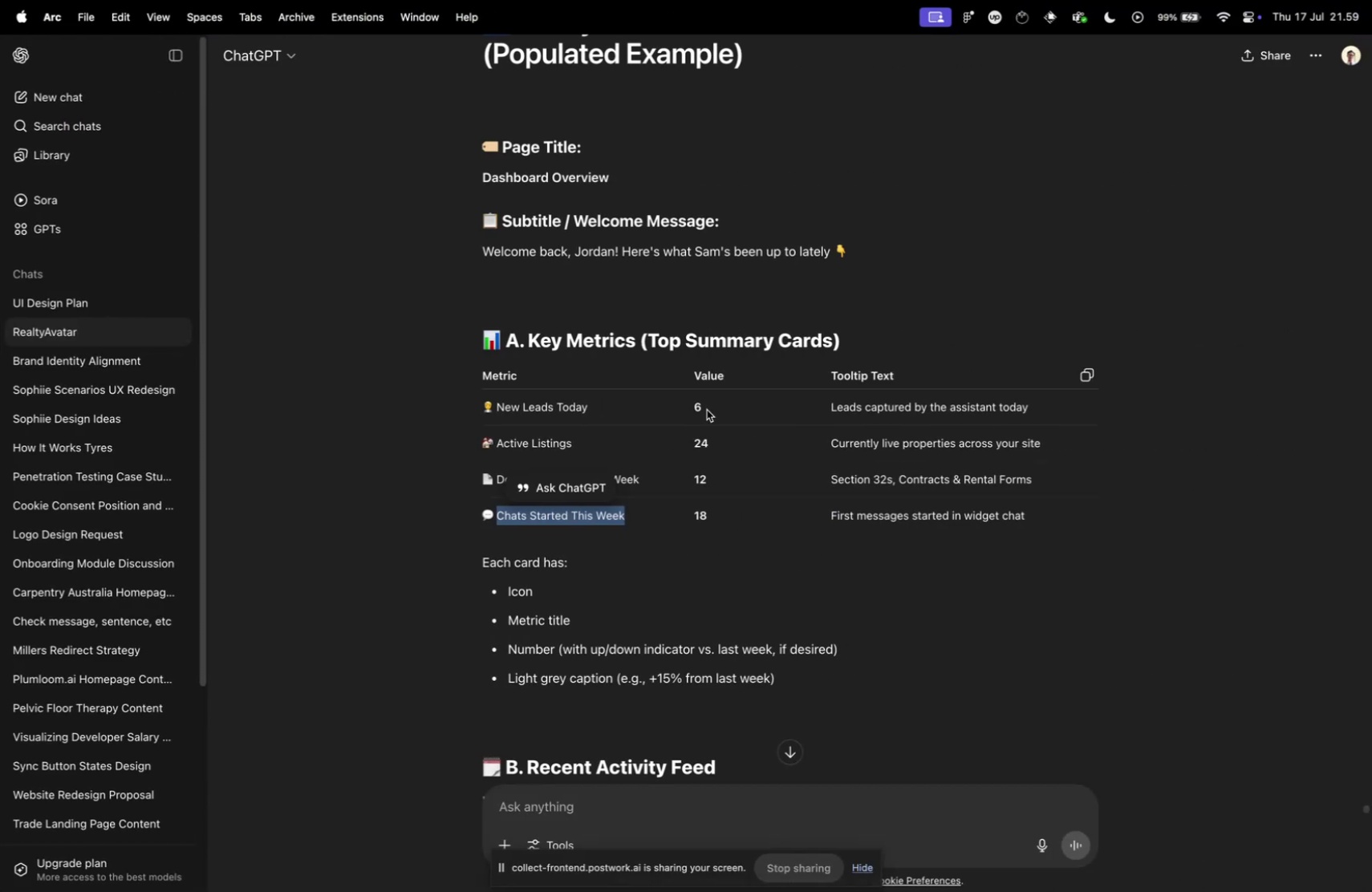 
key(Meta+Tab)
 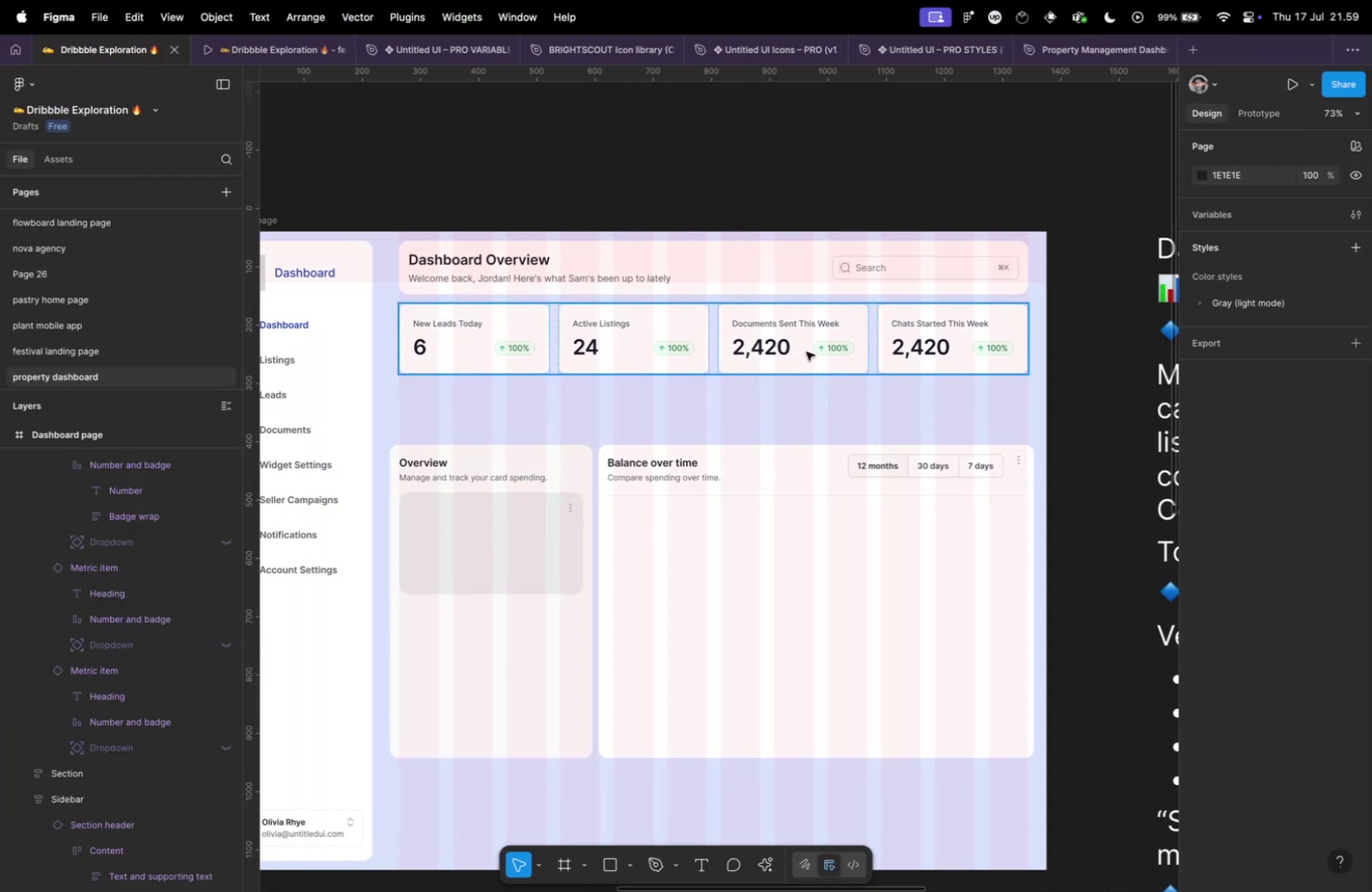 
hold_key(key=CommandLeft, duration=0.54)
double_click([764, 350])
 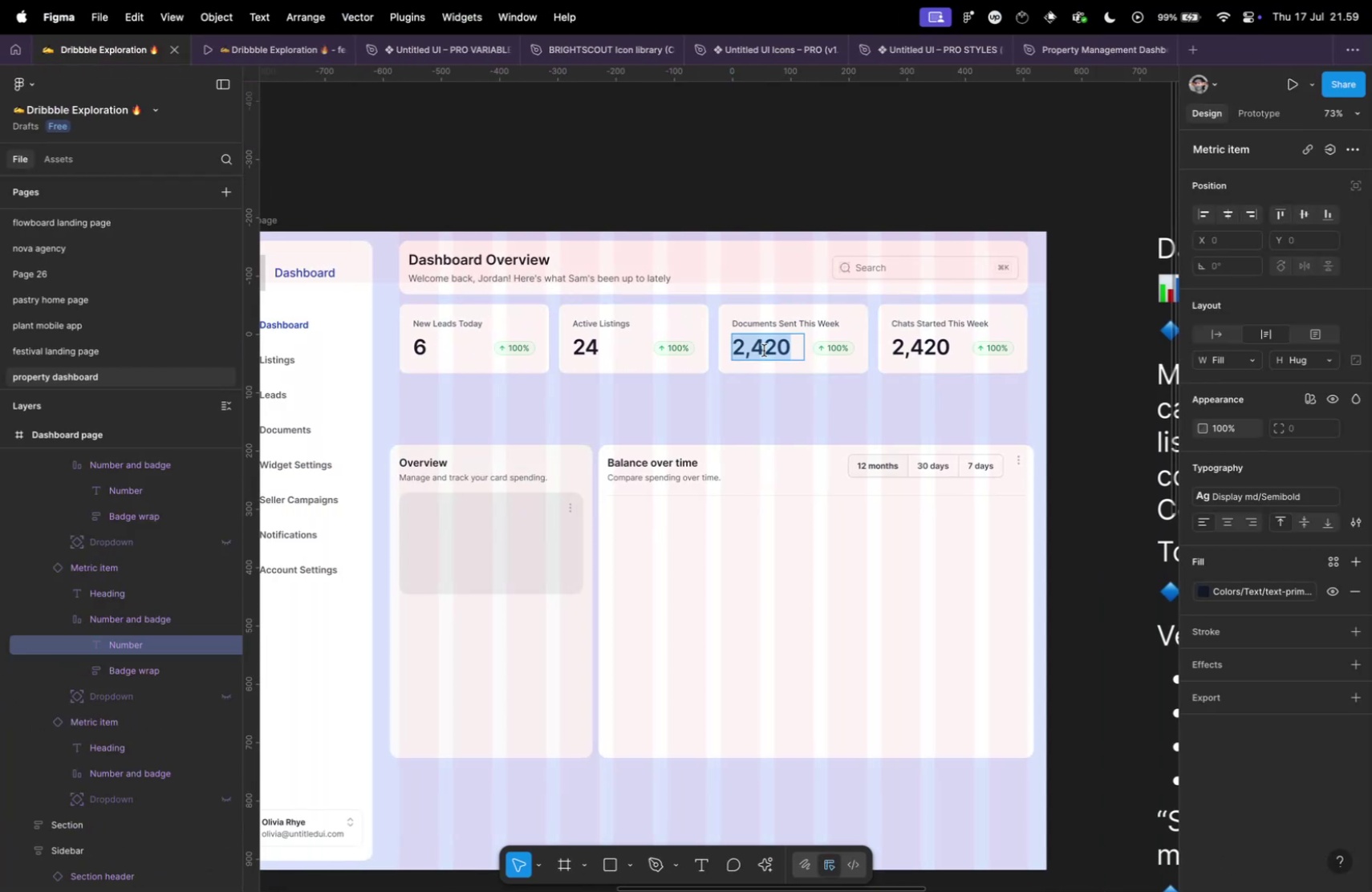 
type(12)
 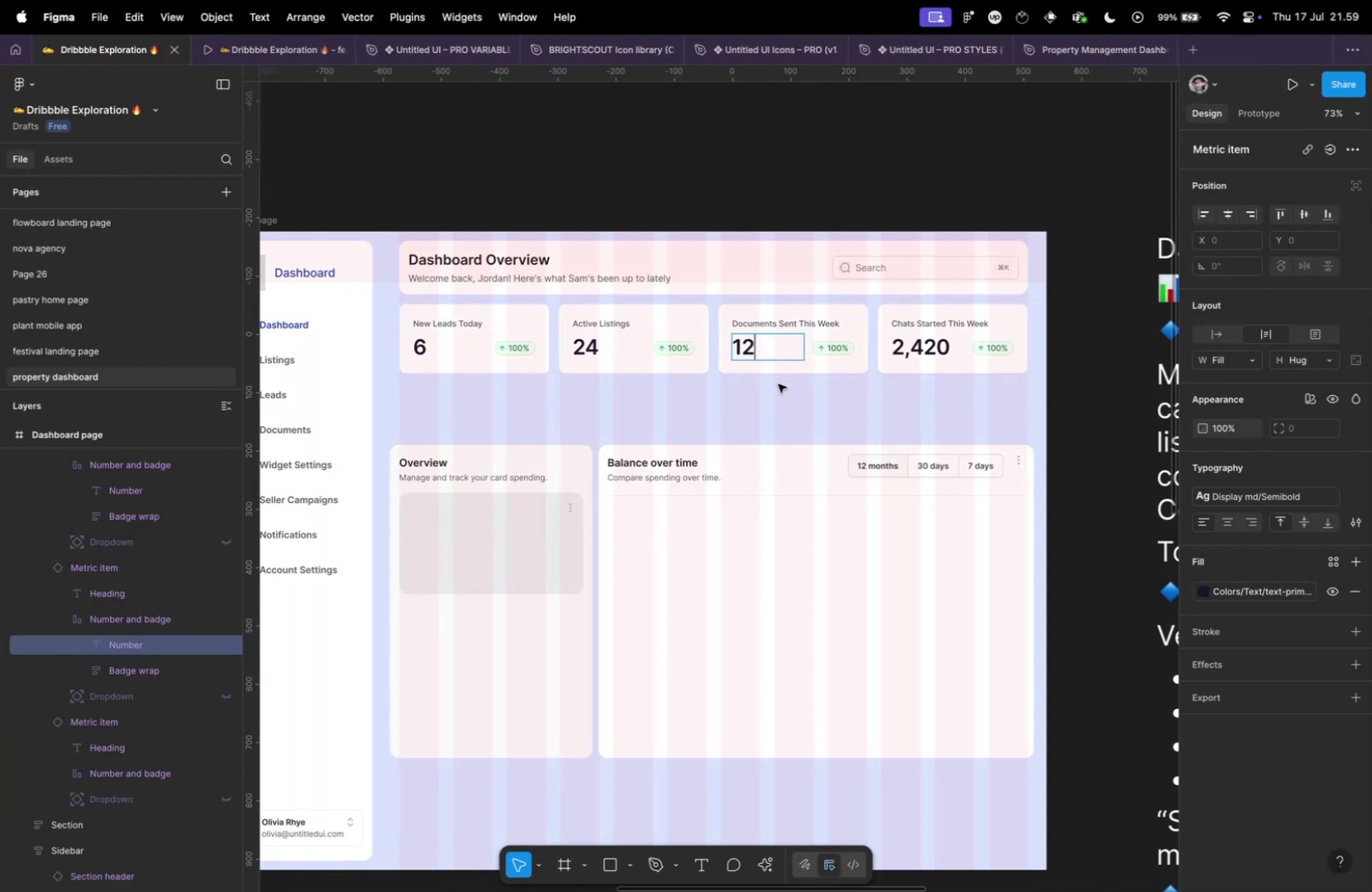 
key(Meta+CommandLeft)
 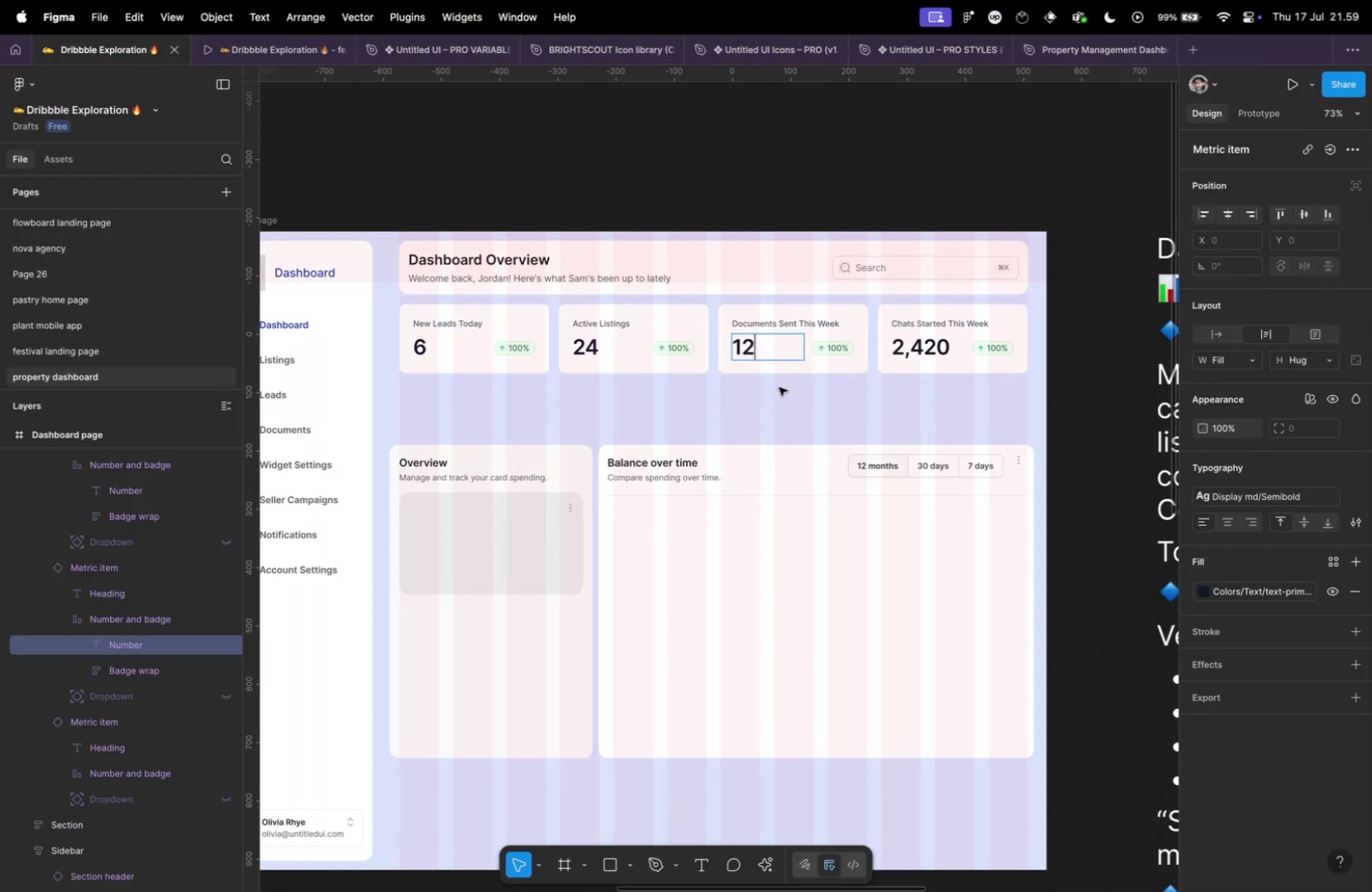 
key(Meta+Tab)
 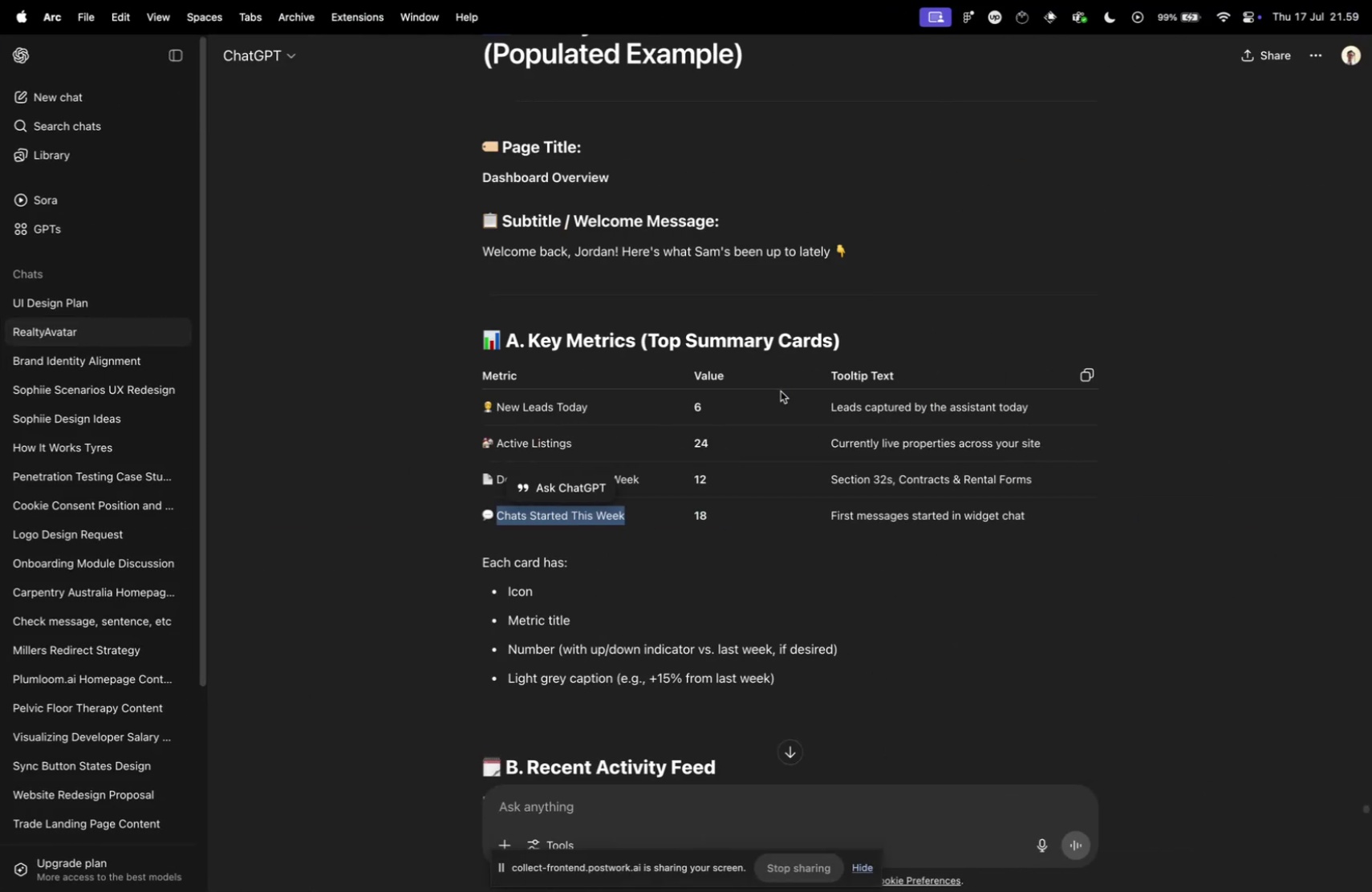 
key(Meta+CommandLeft)
 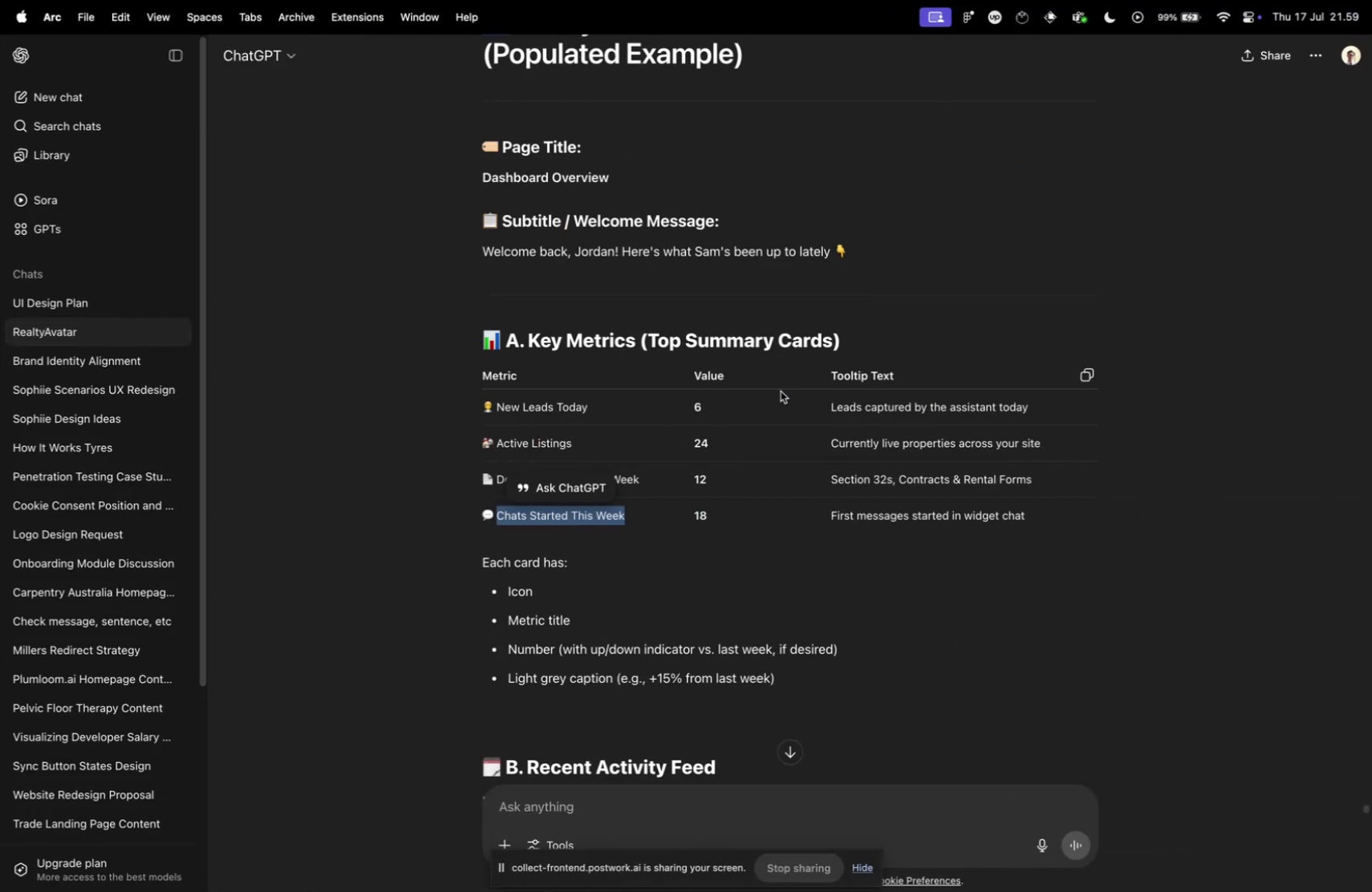 
key(Meta+Tab)
 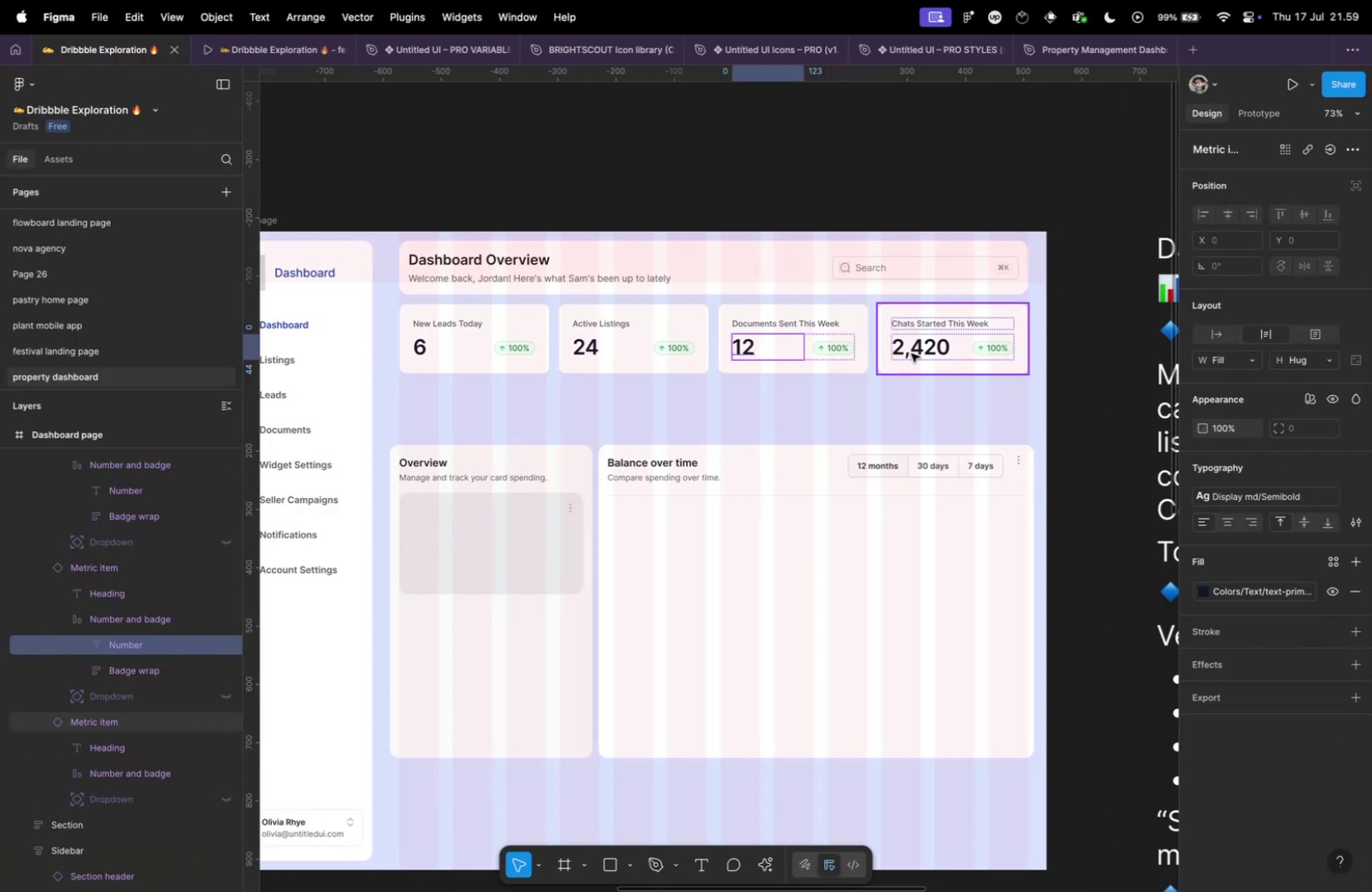 
hold_key(key=CommandLeft, duration=0.74)
triple_click([911, 351])
 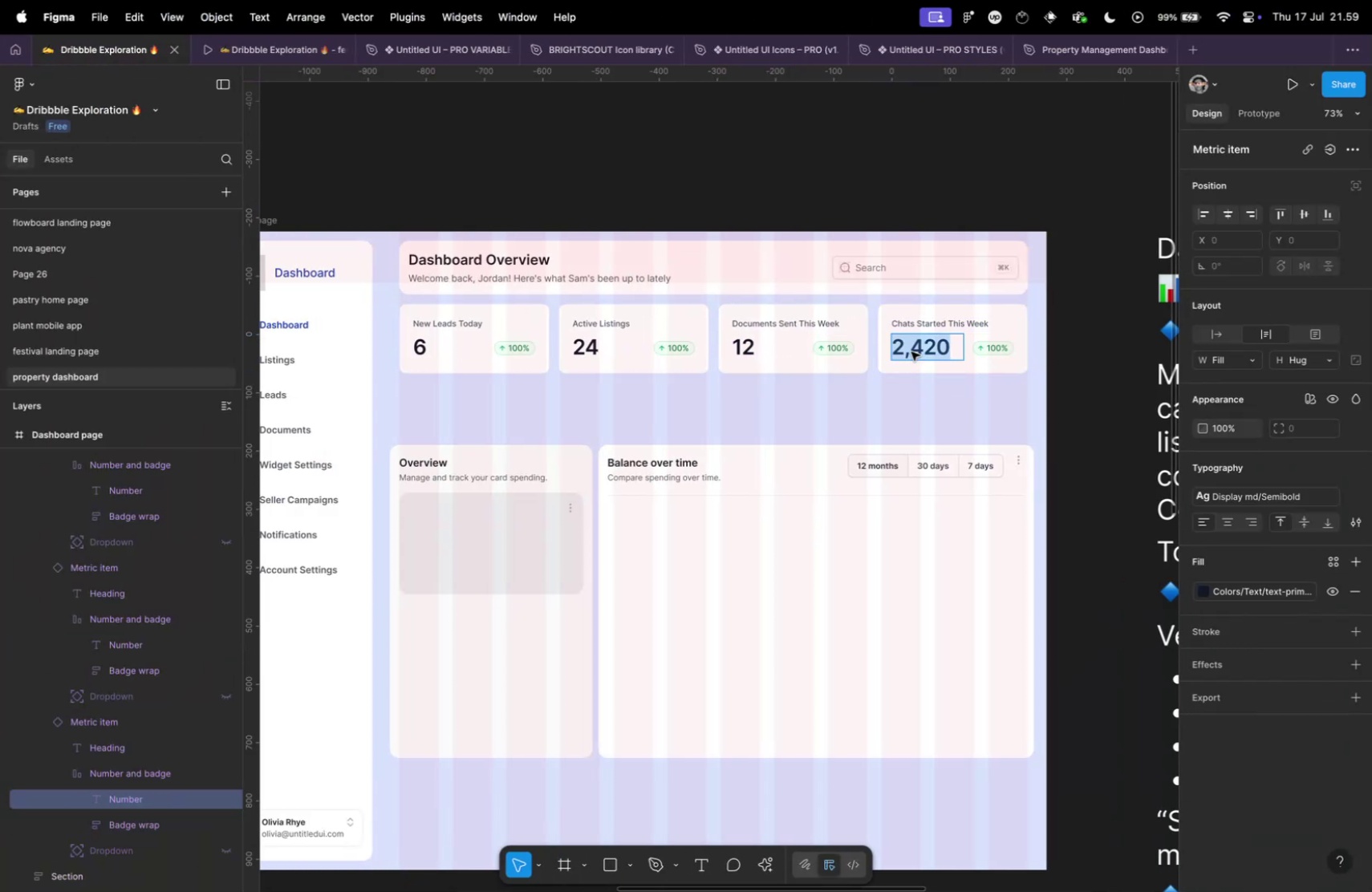 
triple_click([911, 351])
 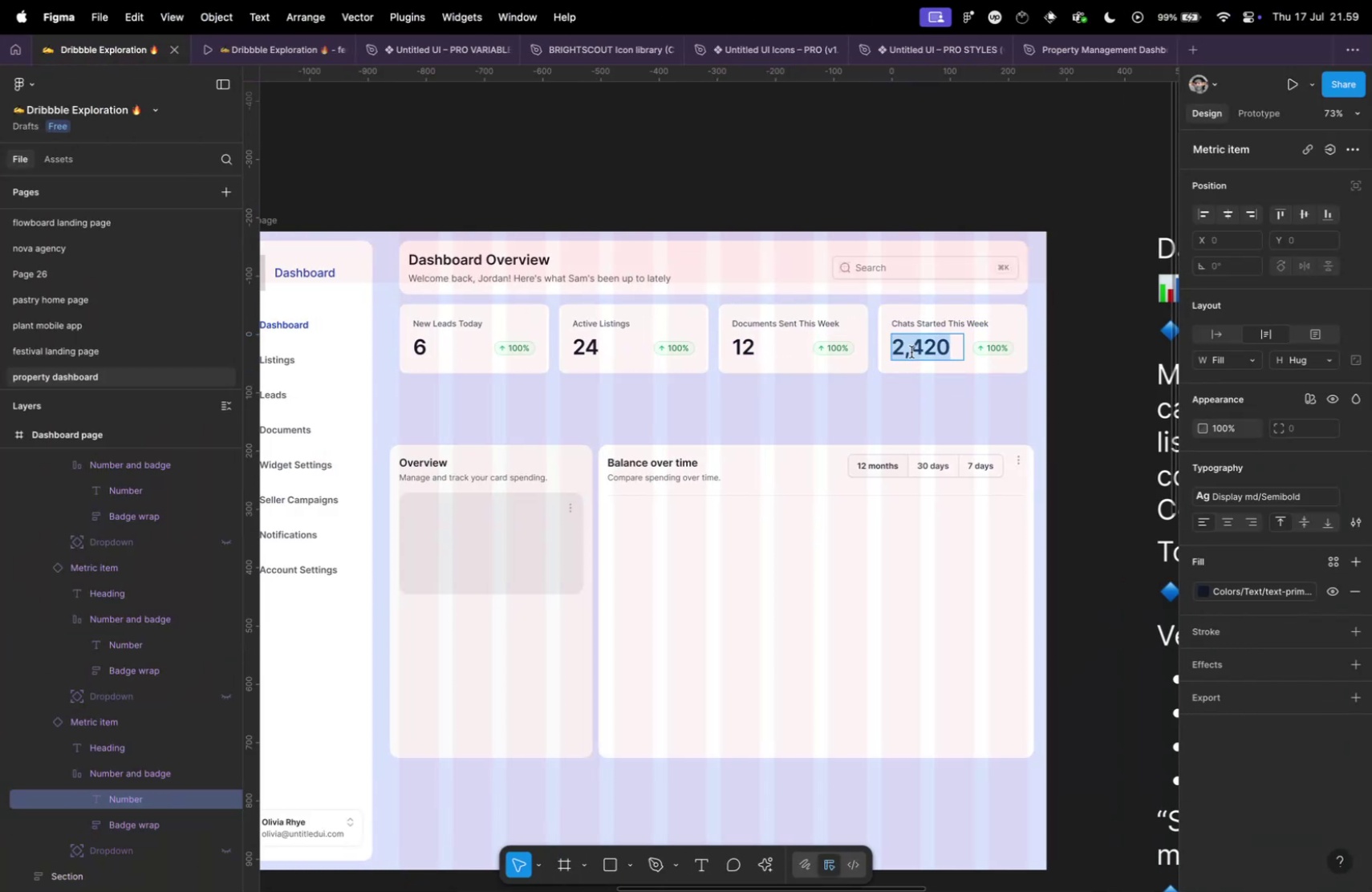 
type(18)
 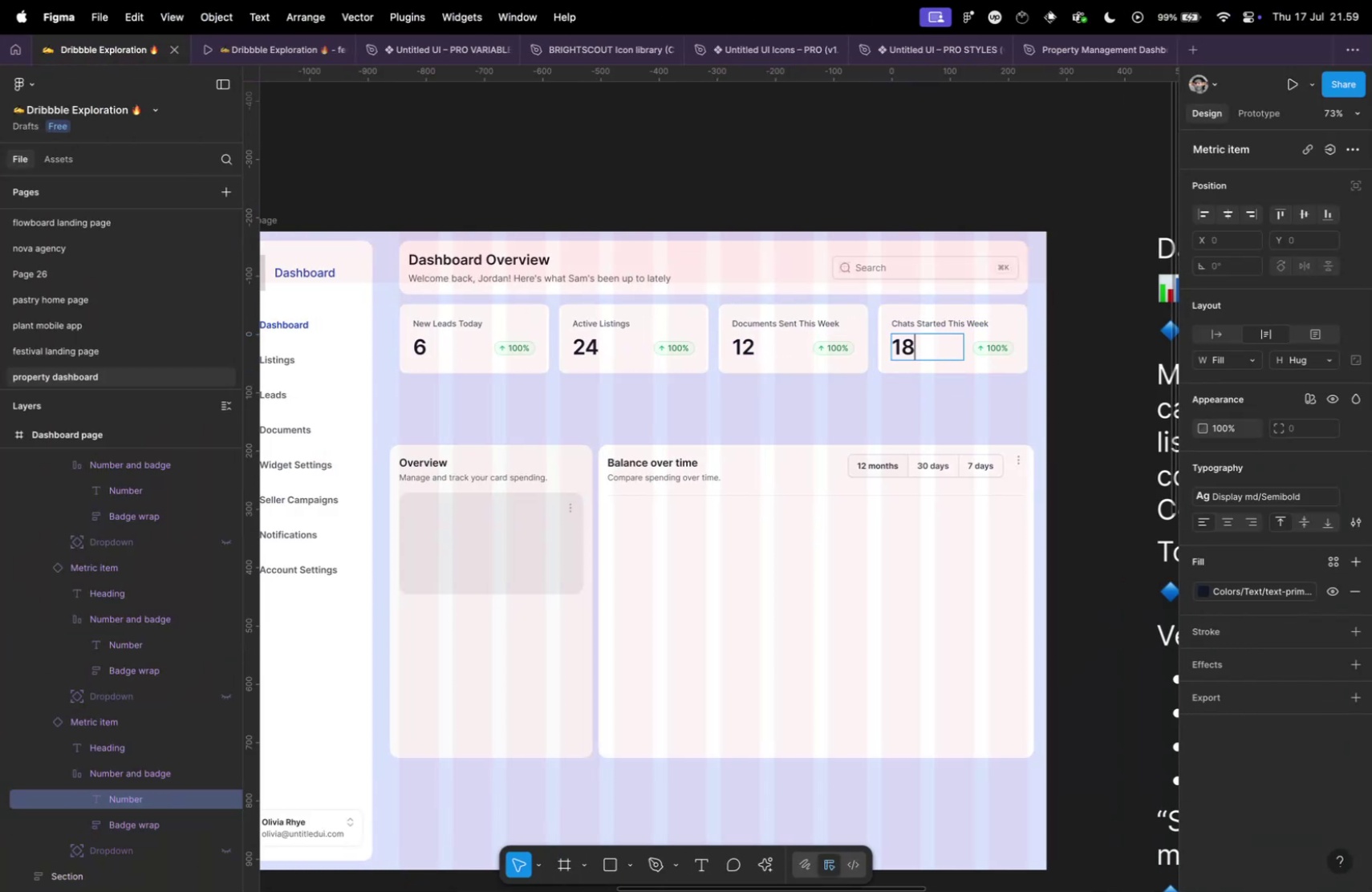 
key(Meta+CommandLeft)
 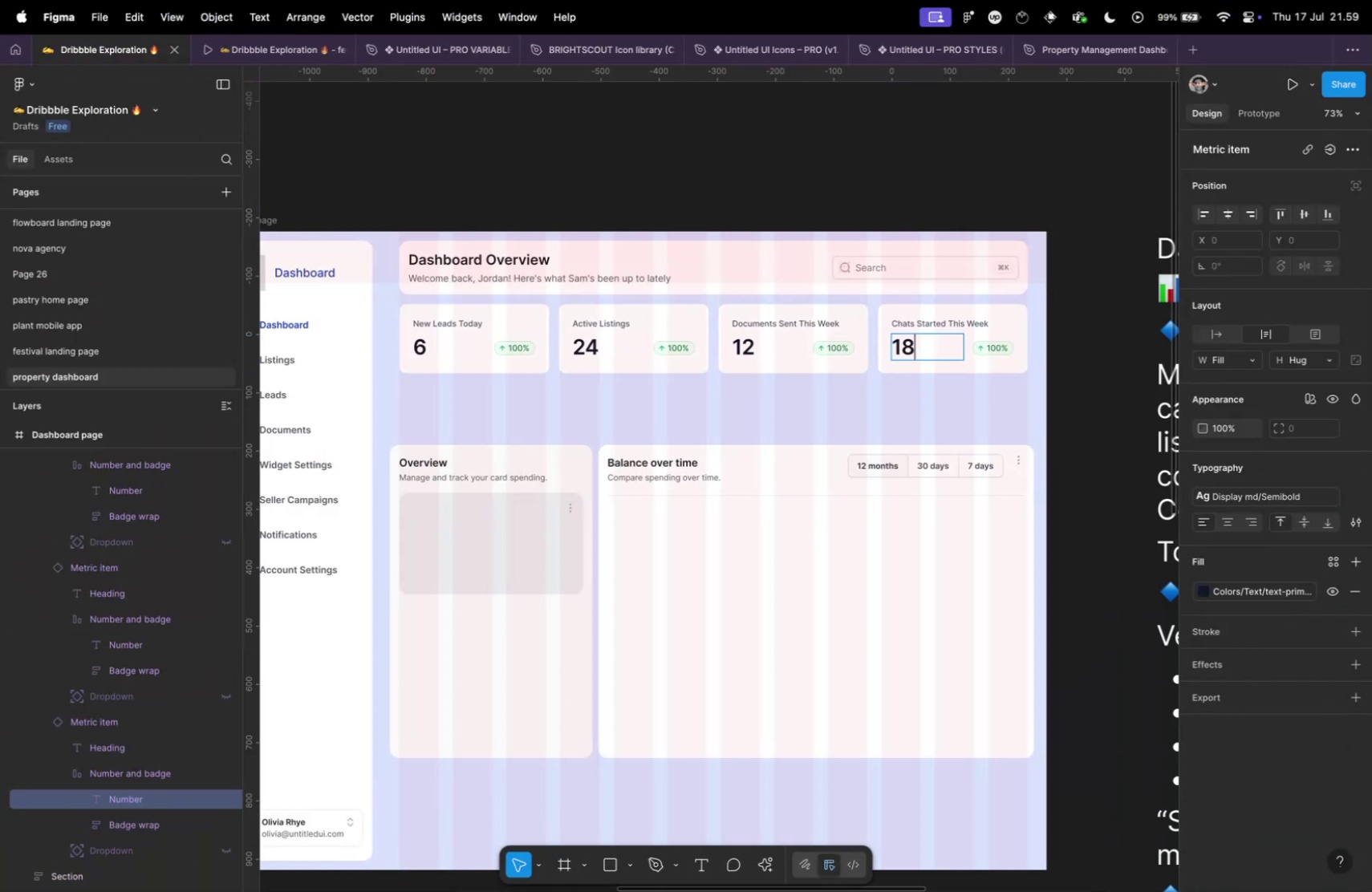 
key(Meta+Tab)
 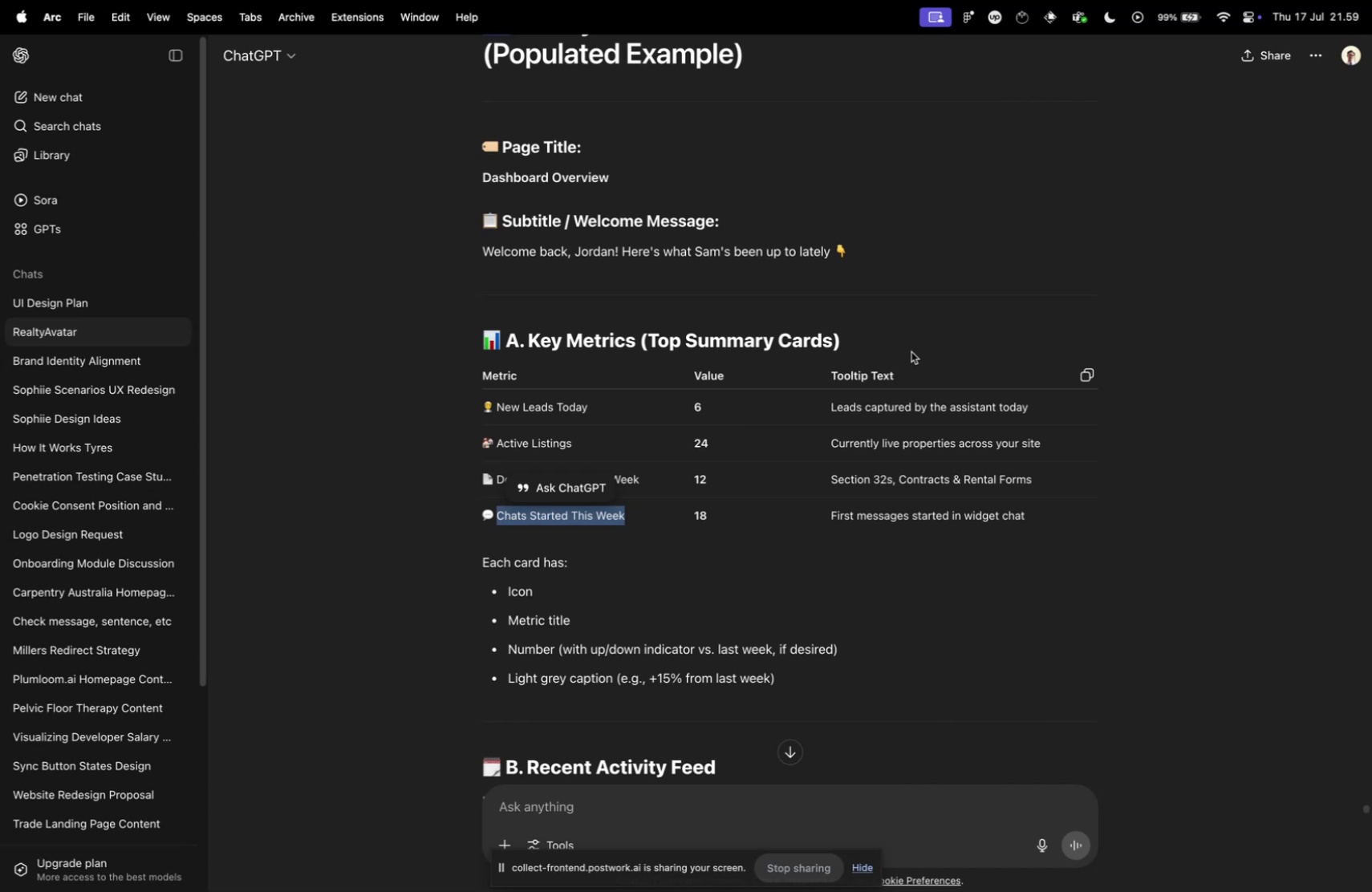 
key(Meta+CommandLeft)
 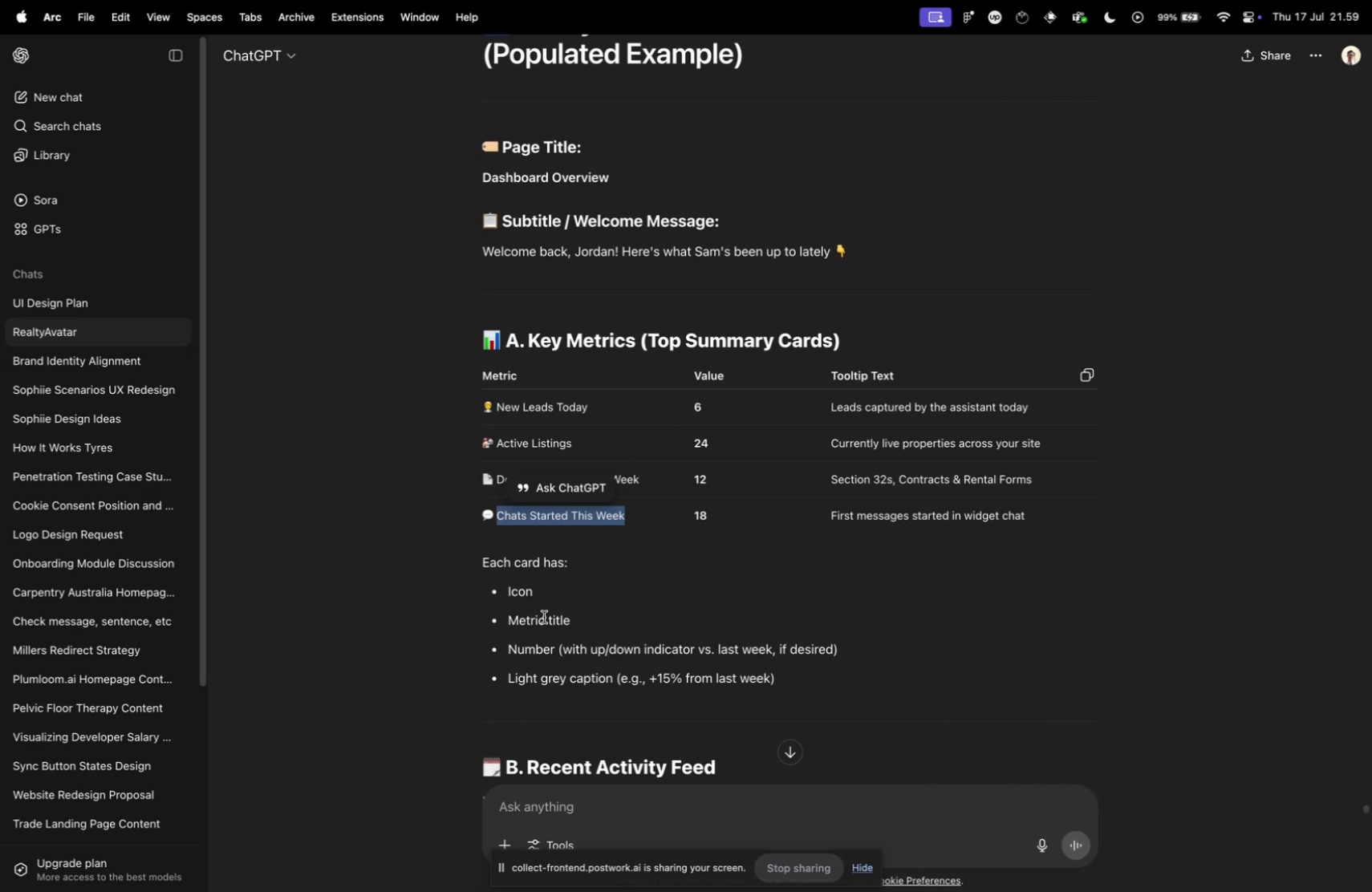 
key(Meta+Tab)
 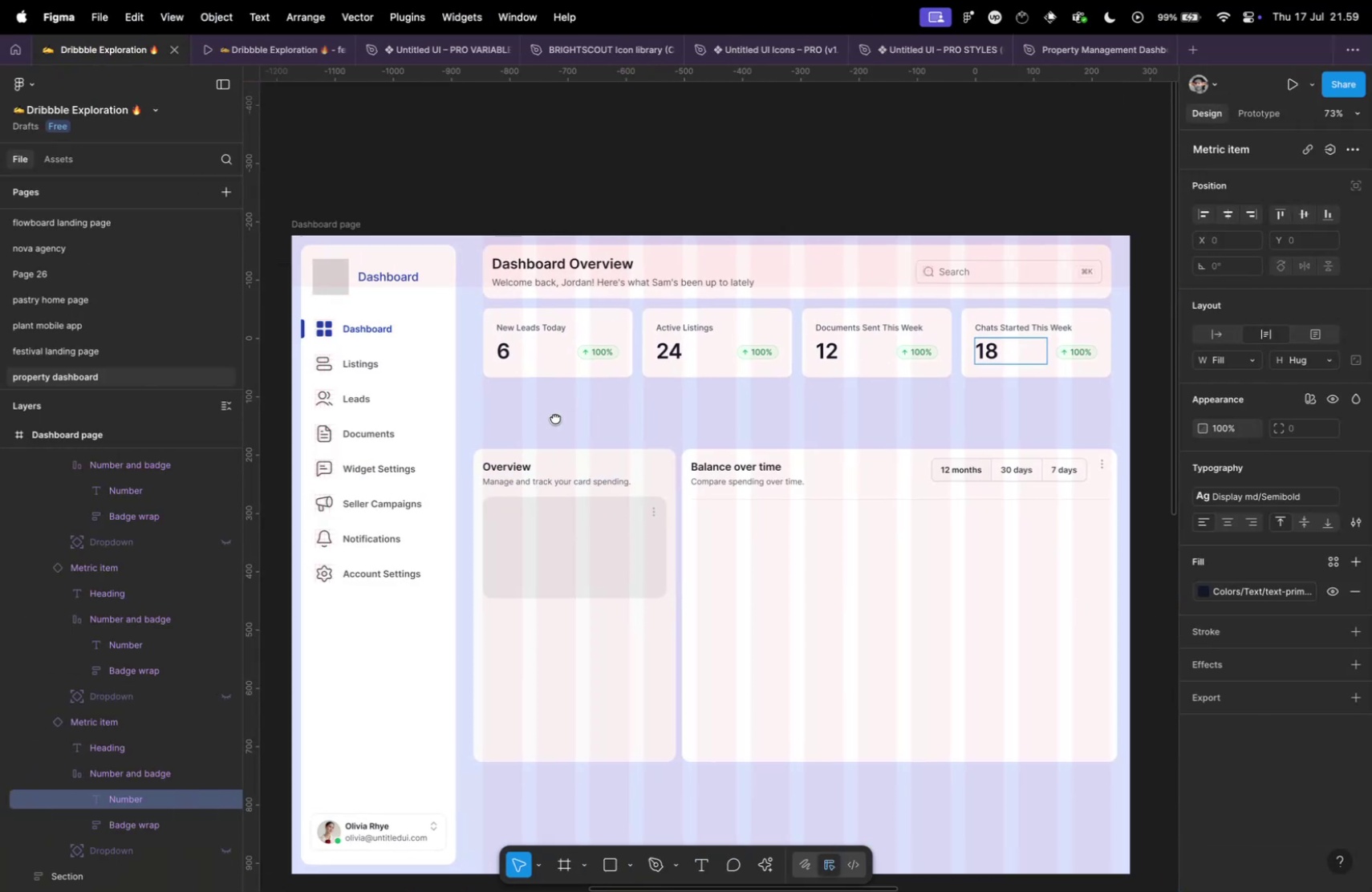 
left_click([566, 411])
 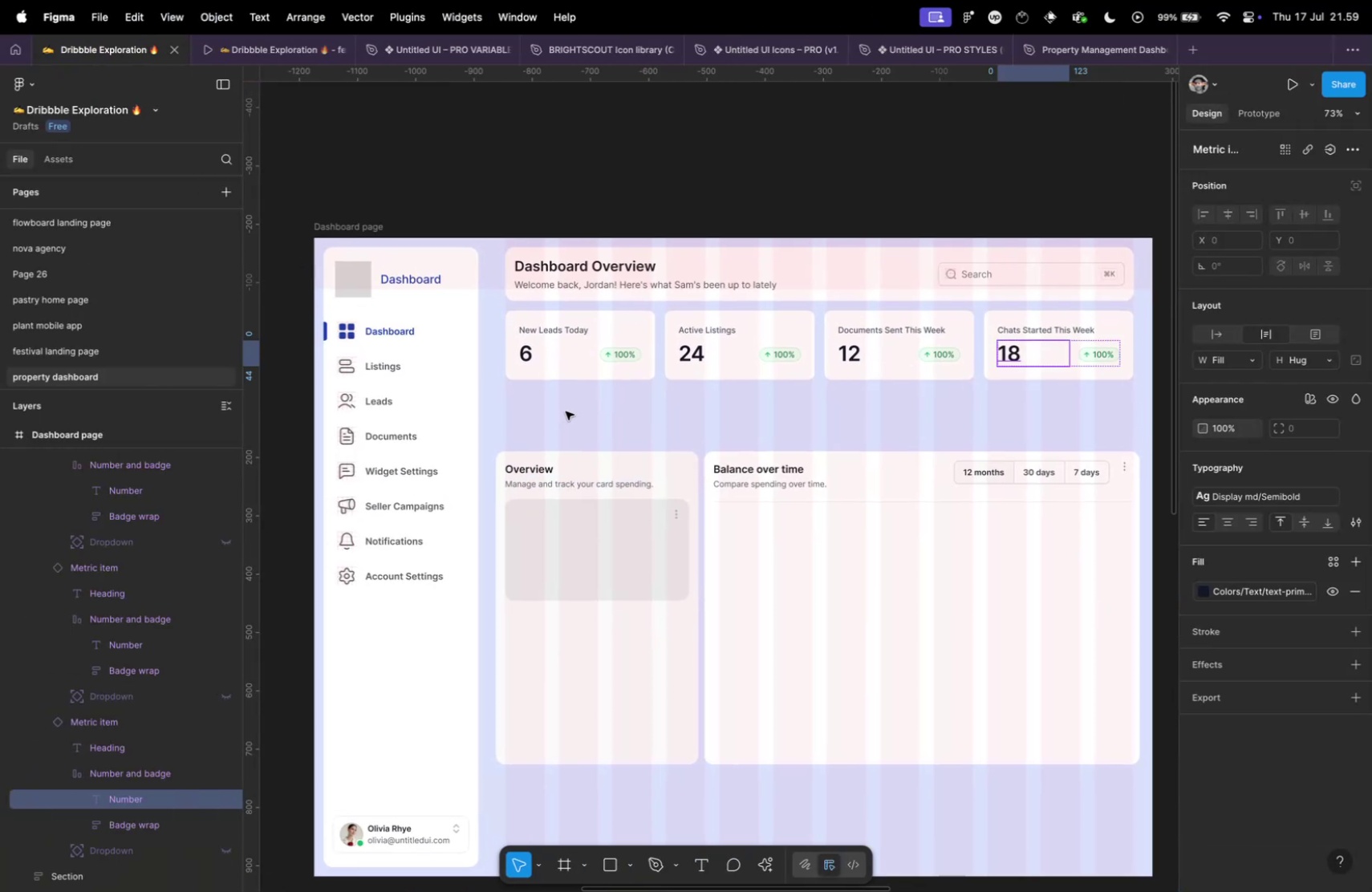 
key(Shift+G)
 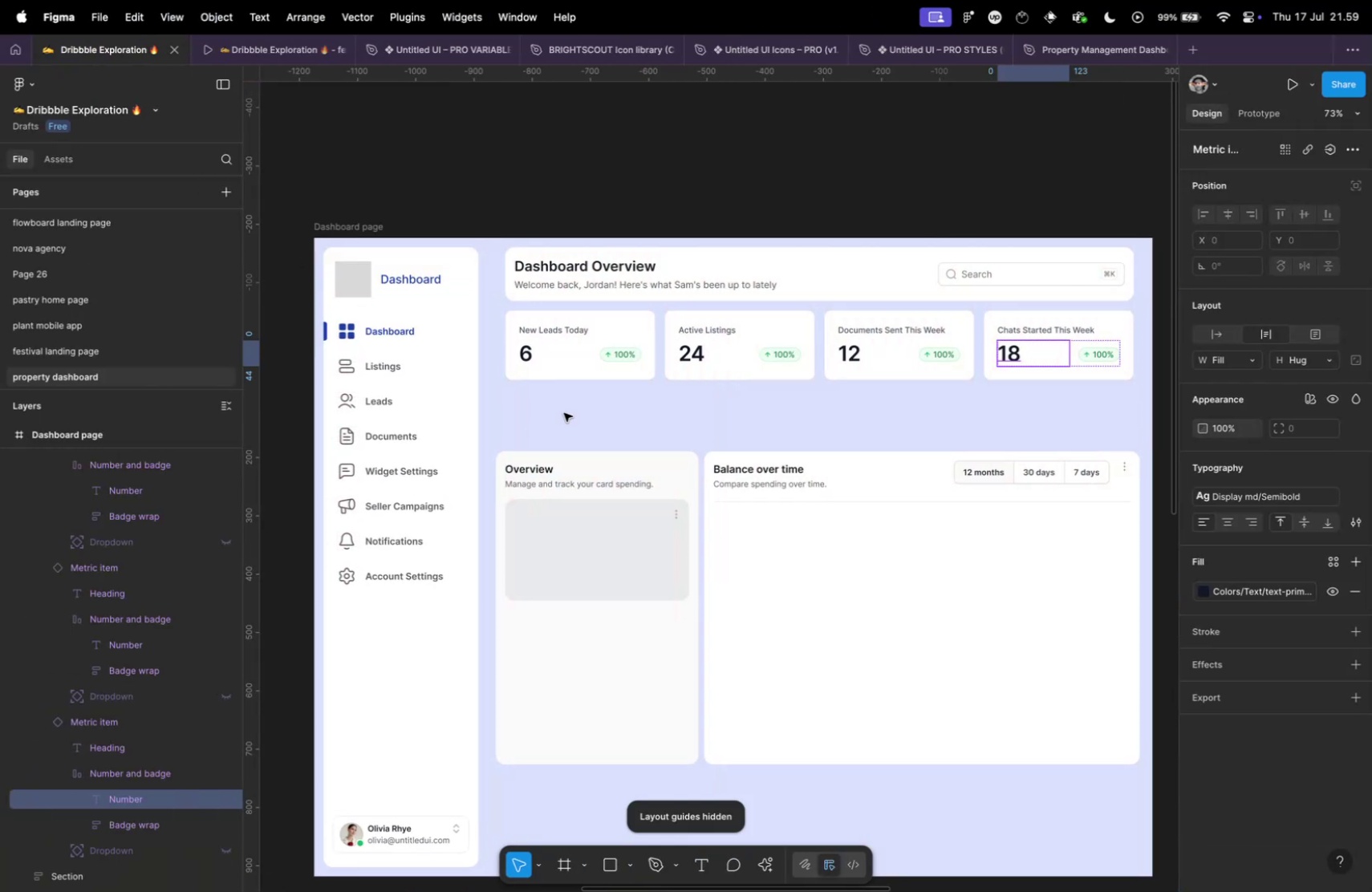 
hold_key(key=CommandLeft, duration=1.14)
scroll: coordinate [522, 351], scroll_direction: none, amount: 0.0
 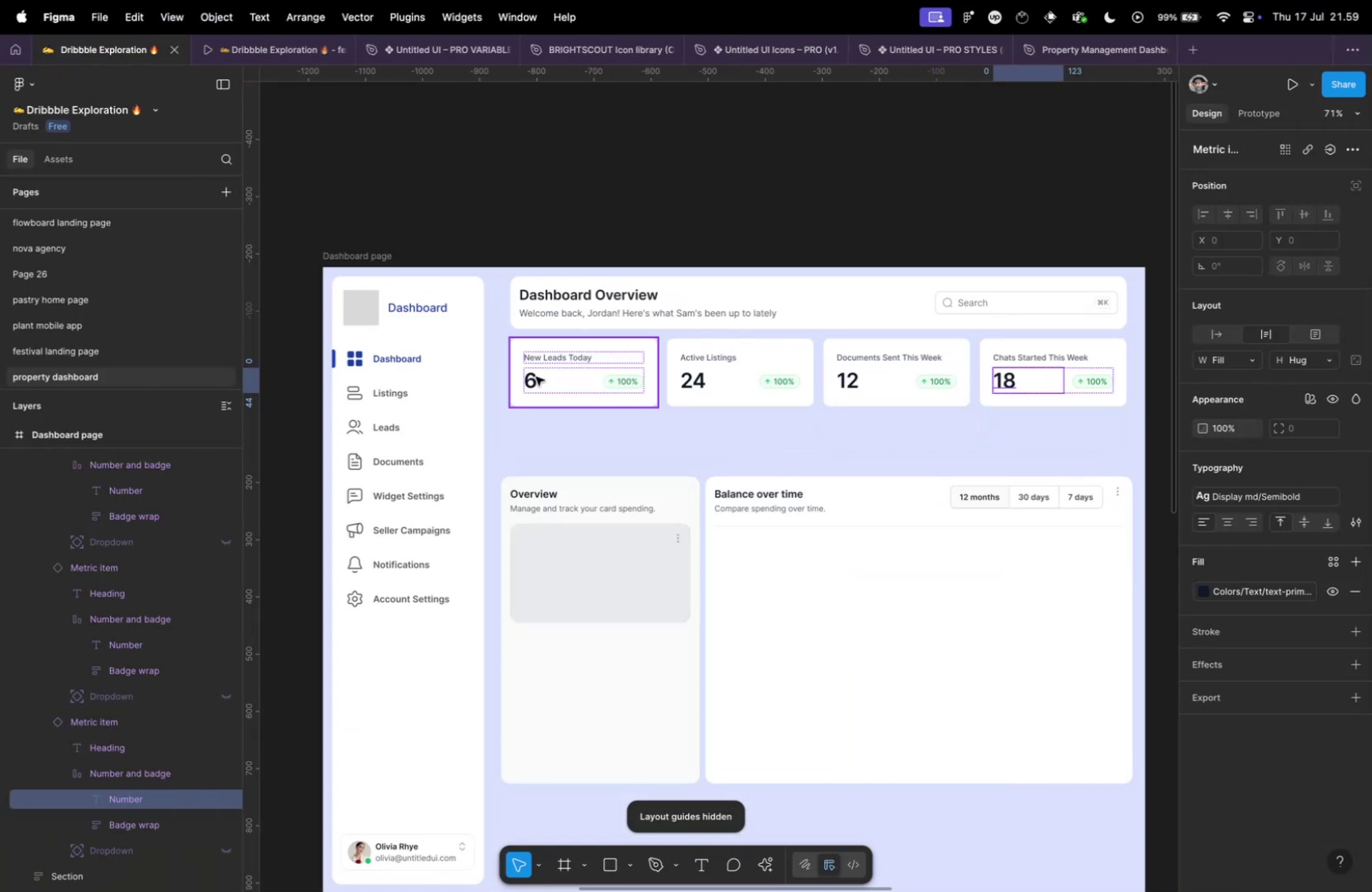 
key(Meta+Tab)
 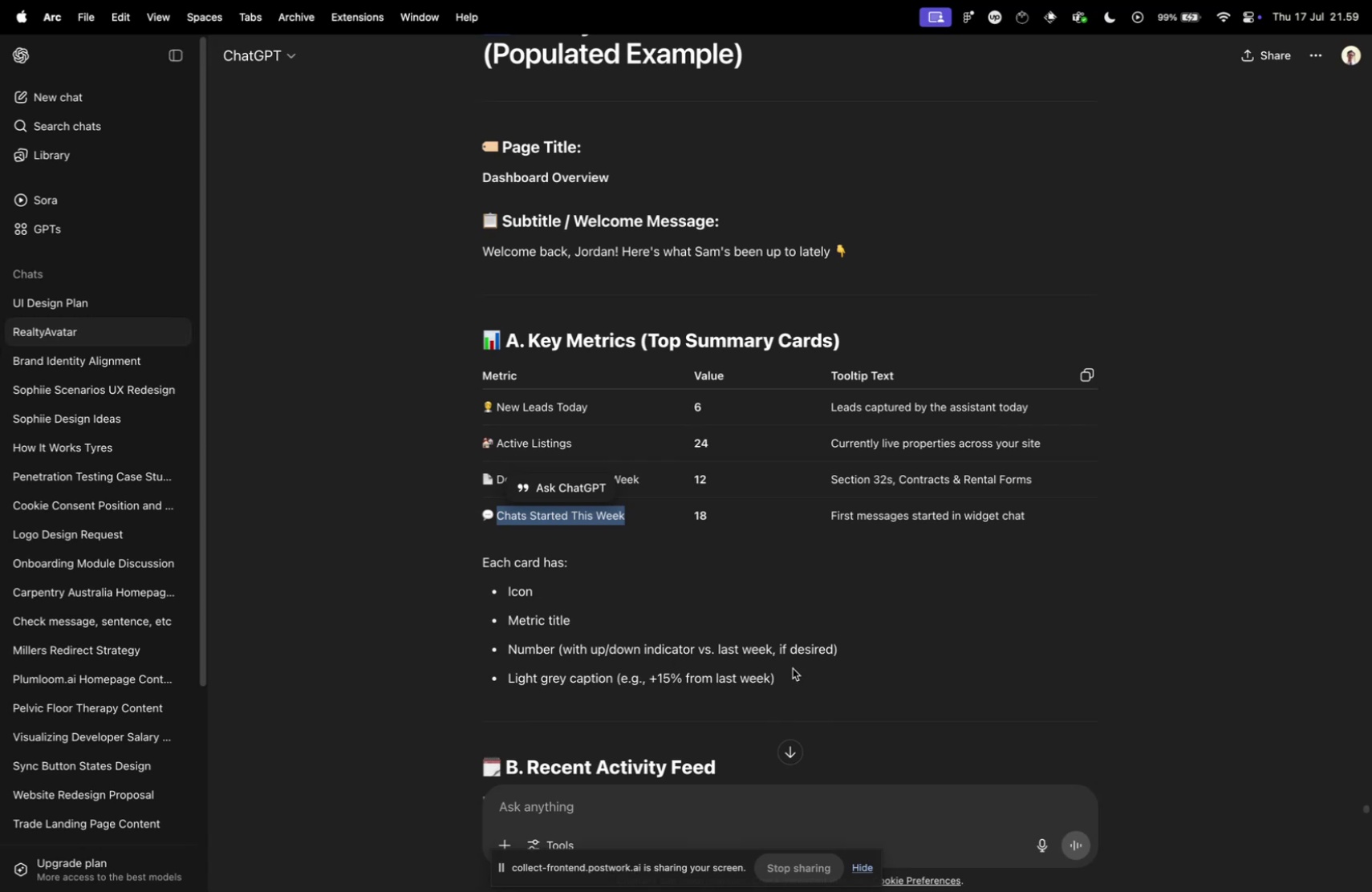 
wait(5.08)
 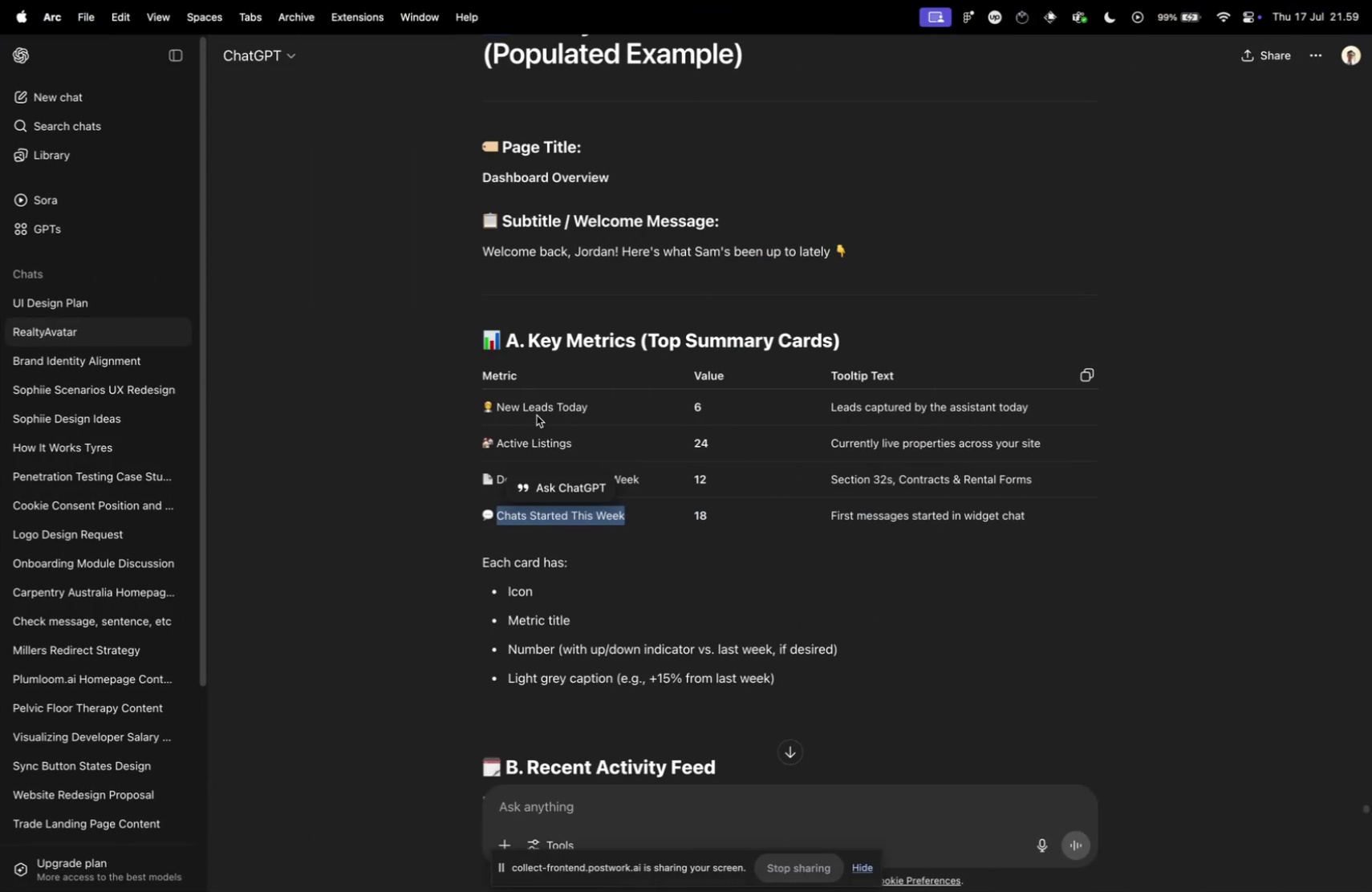 
left_click_drag(start_coordinate=[530, 679], to_coordinate=[733, 683])
 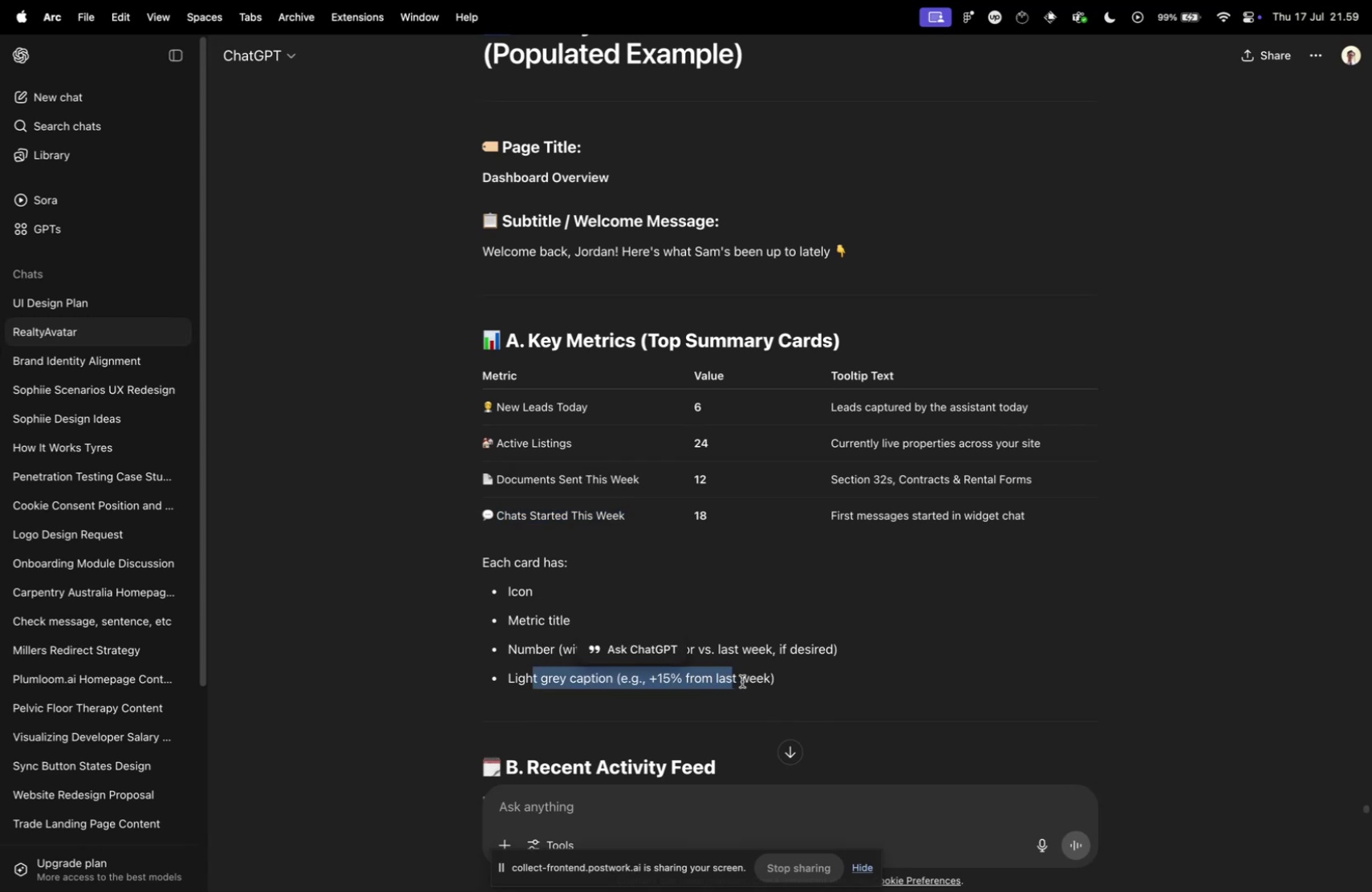 
left_click([742, 680])
 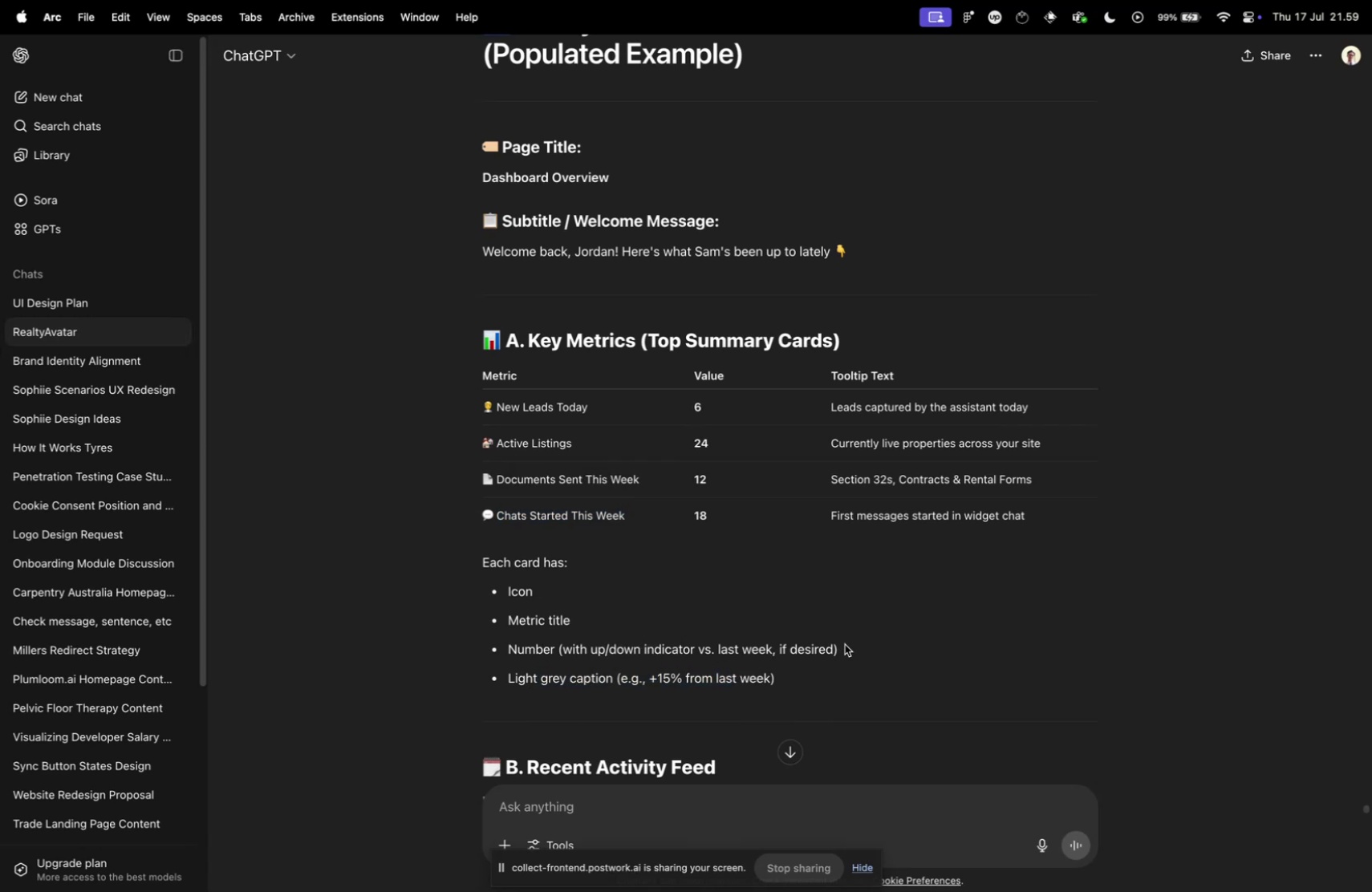 
left_click_drag(start_coordinate=[845, 647], to_coordinate=[583, 642])
 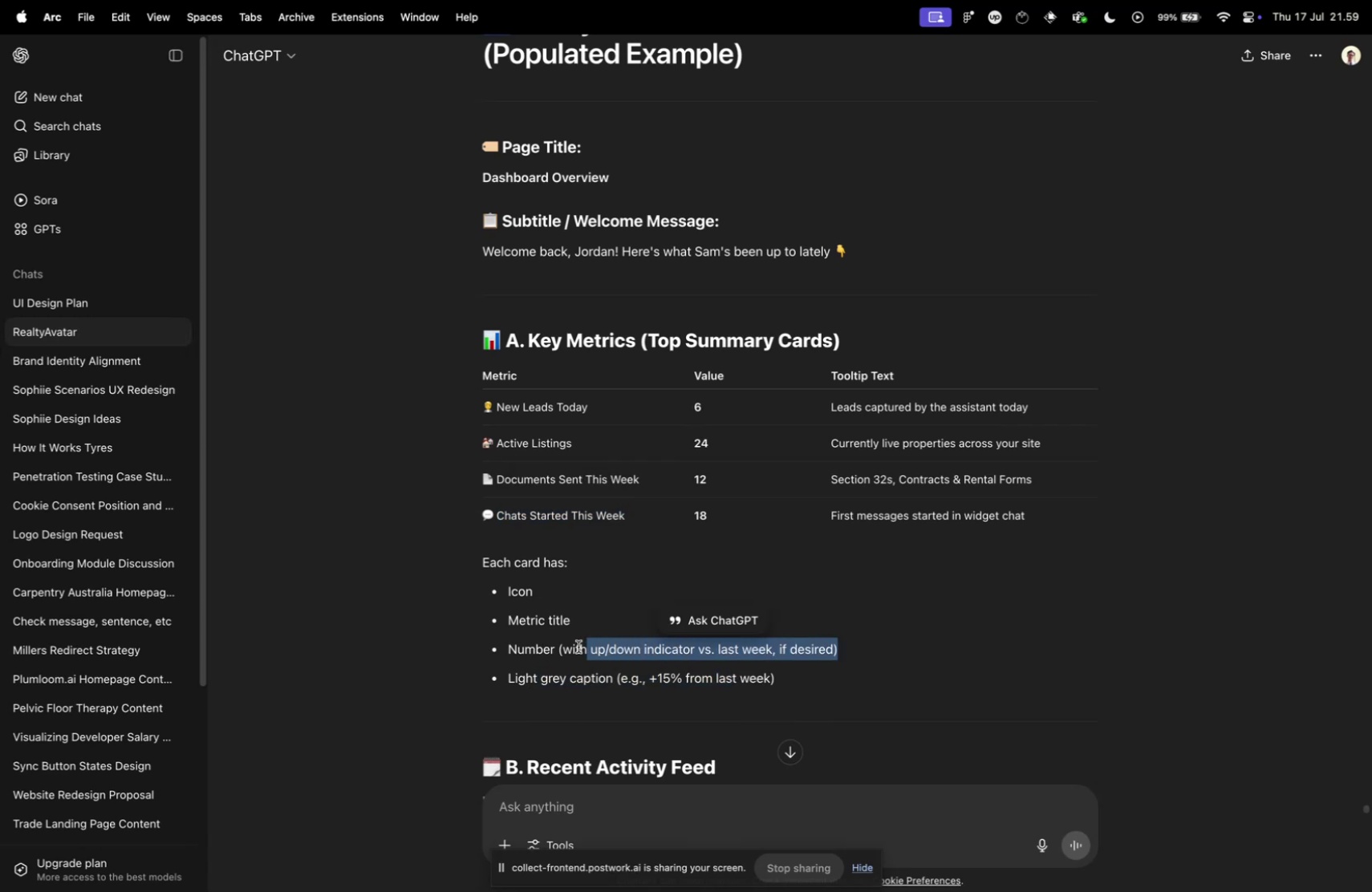 
left_click([578, 646])
 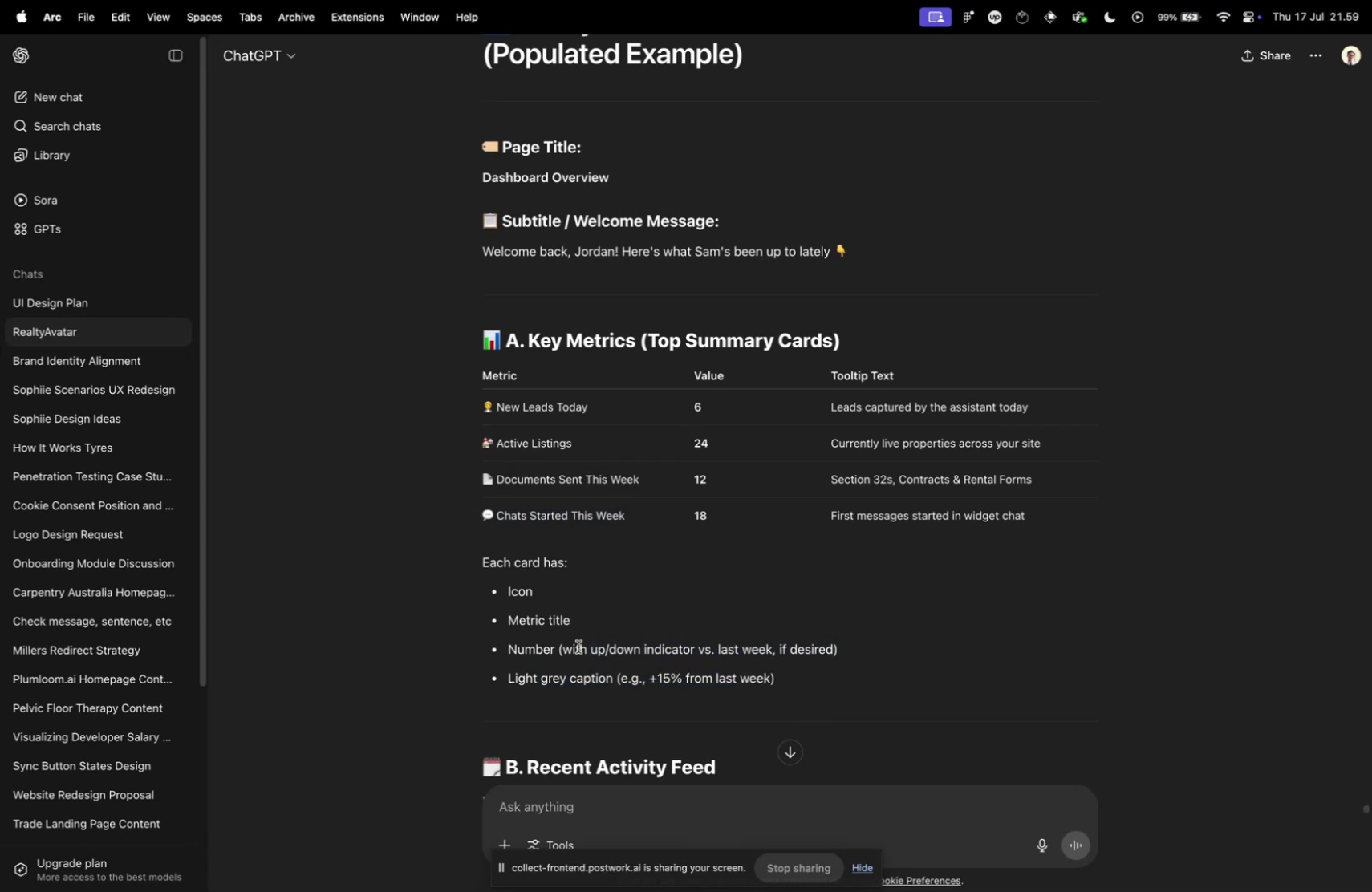 
key(Meta+CommandLeft)
 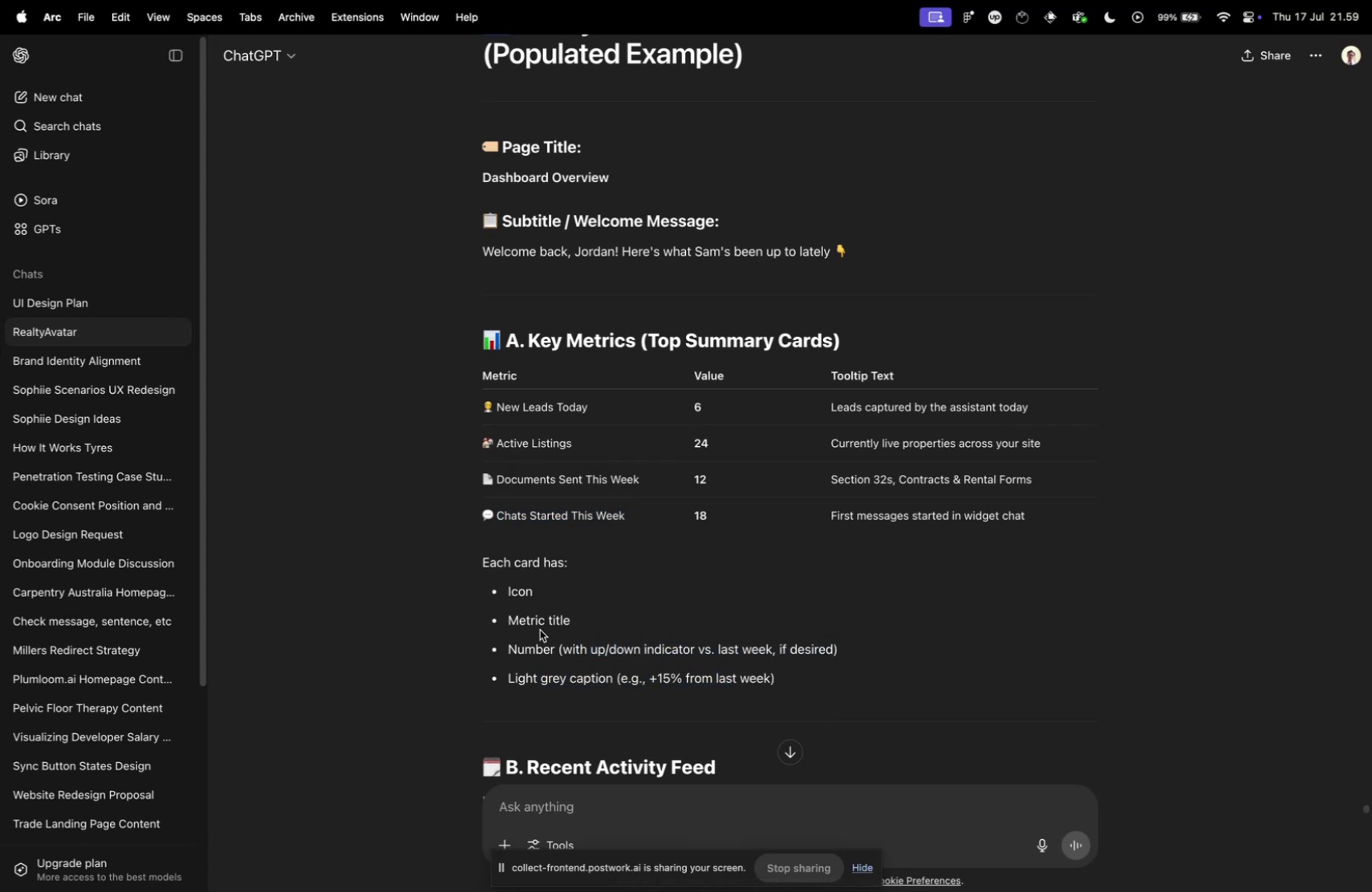 
key(Meta+Tab)
 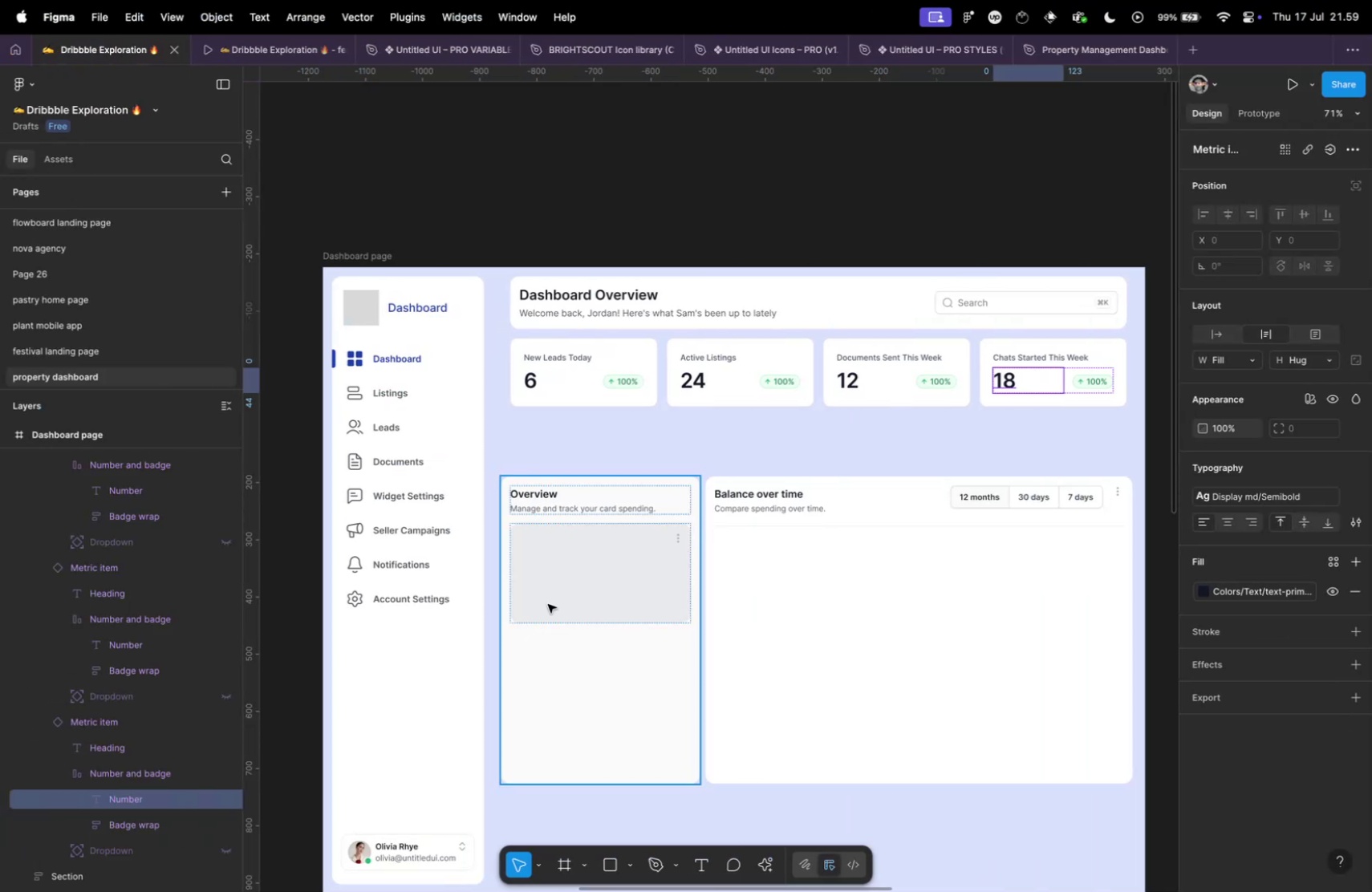 
hold_key(key=CommandLeft, duration=1.21)
scroll: coordinate [557, 409], scroll_direction: up, amount: 9.0
 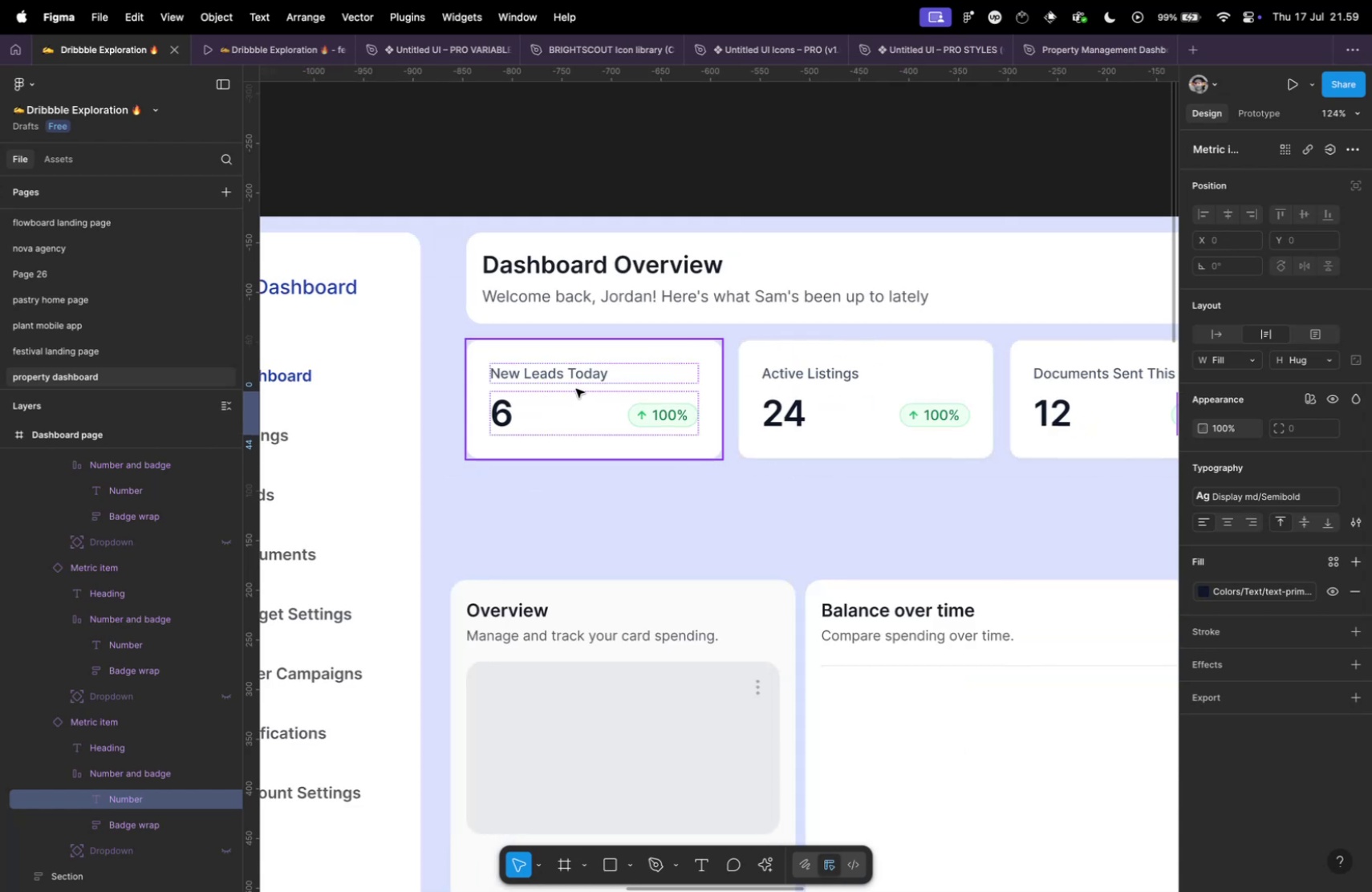 
left_click([576, 388])
 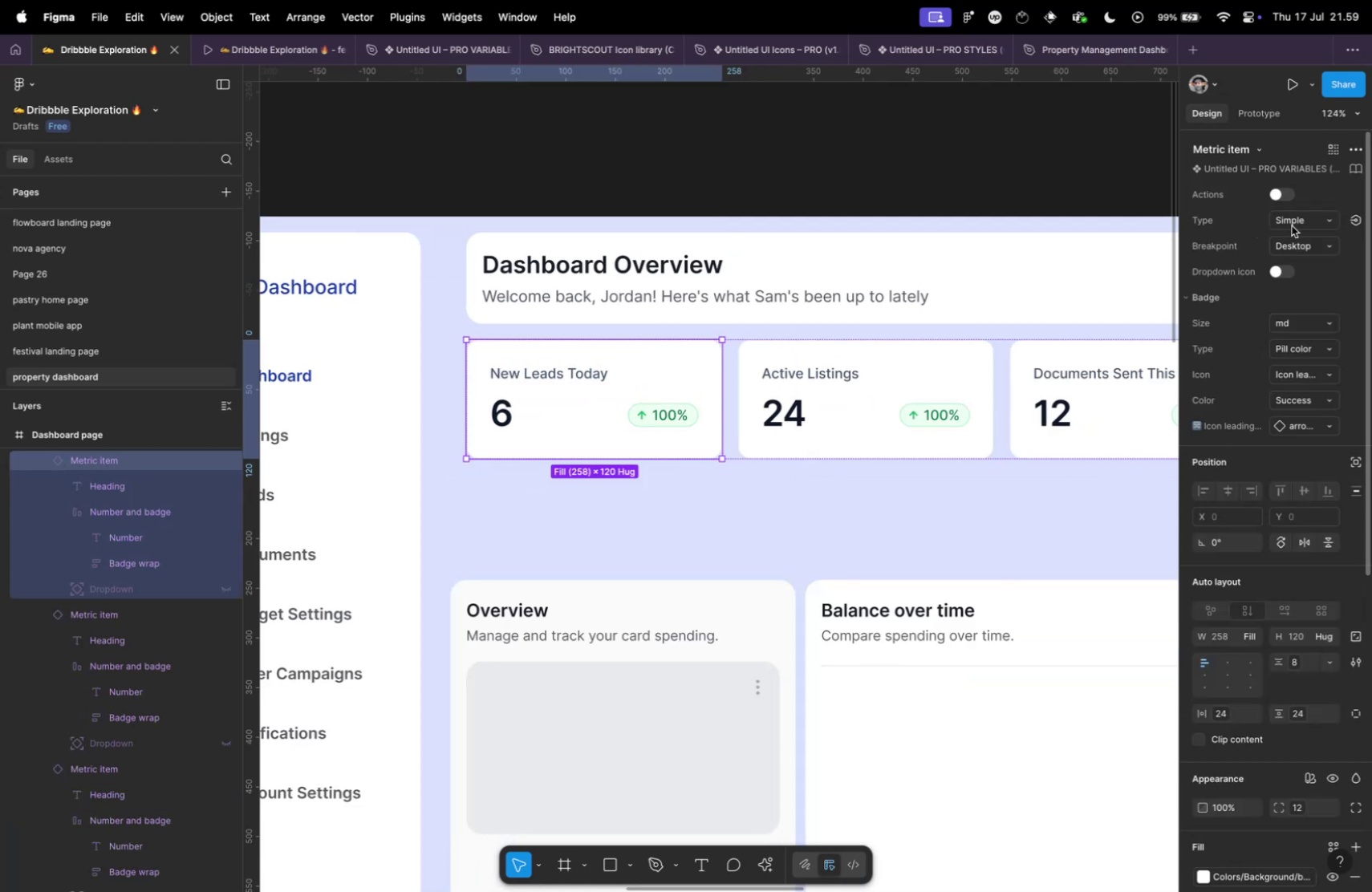 
left_click([1297, 225])
 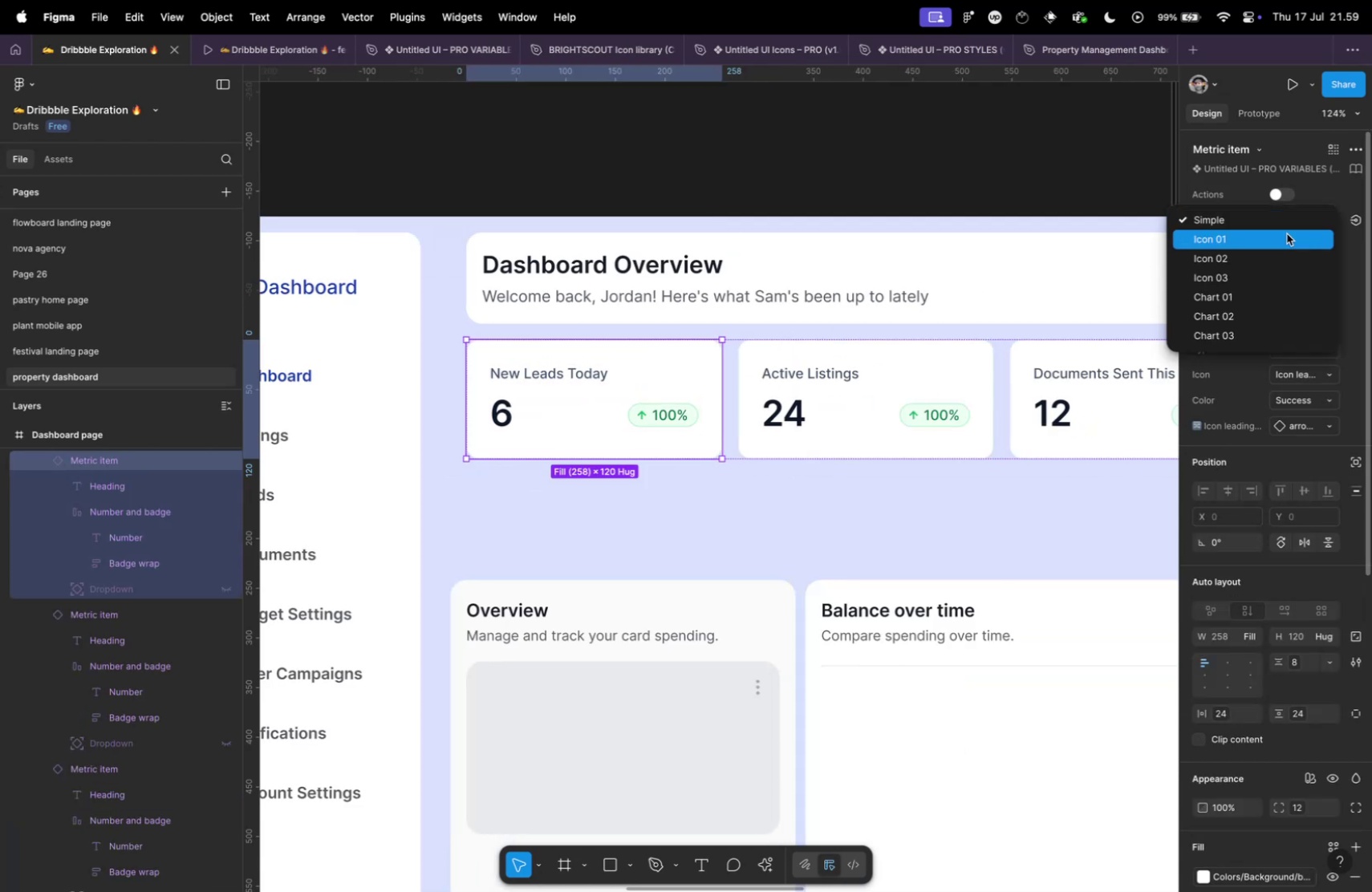 
left_click([1285, 234])
 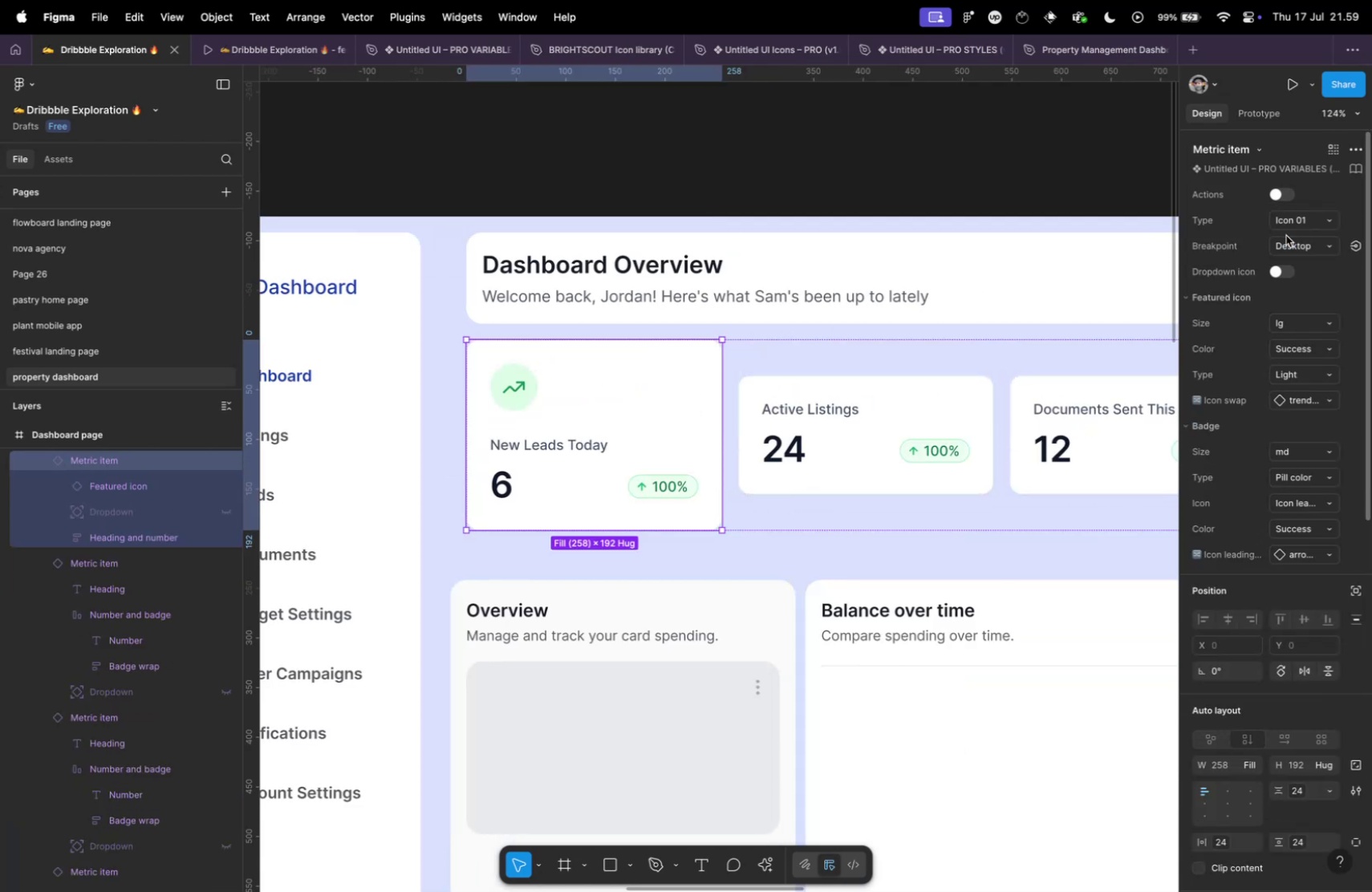 
left_click([1297, 226])
 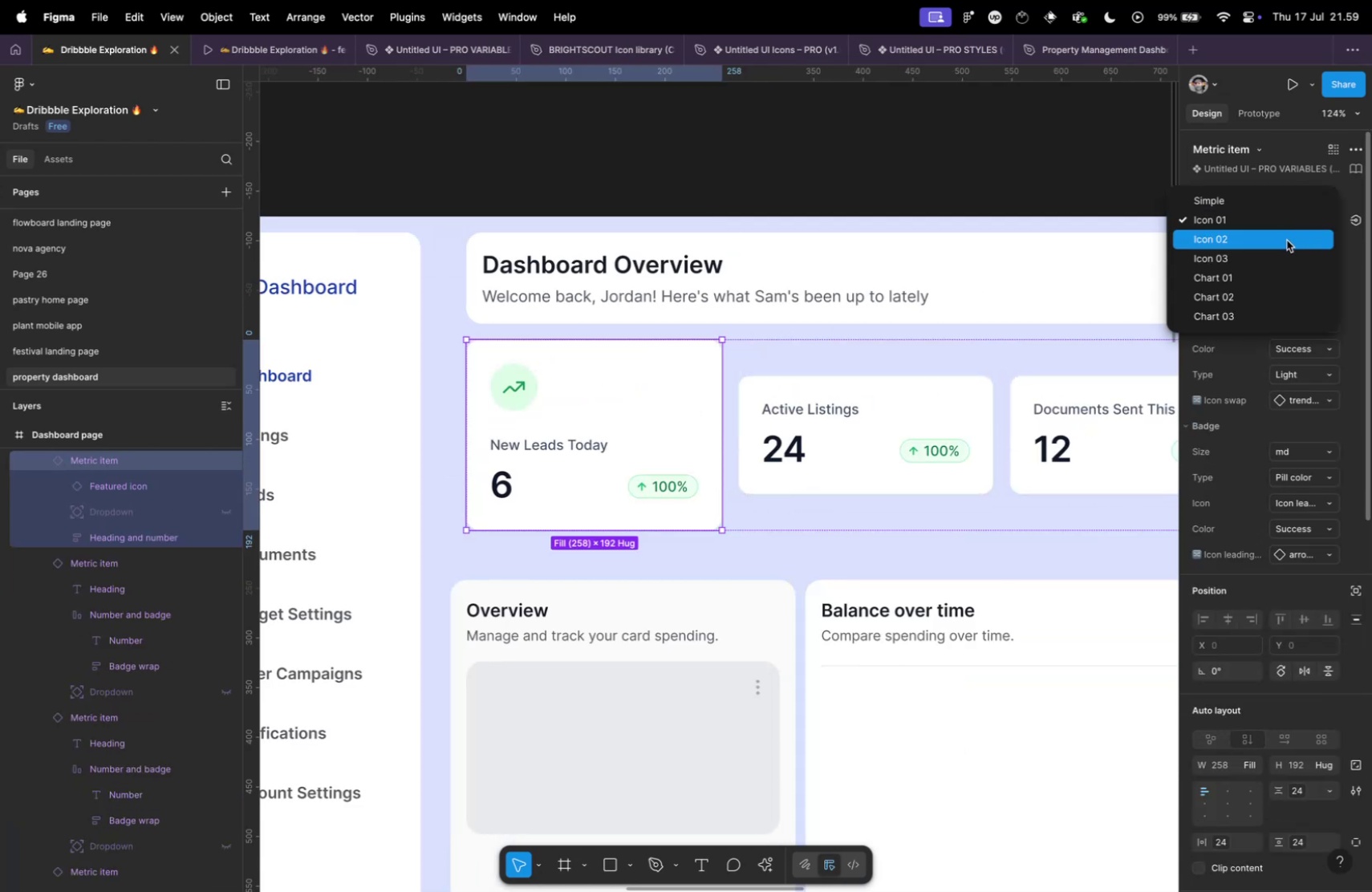 
double_click([1287, 240])
 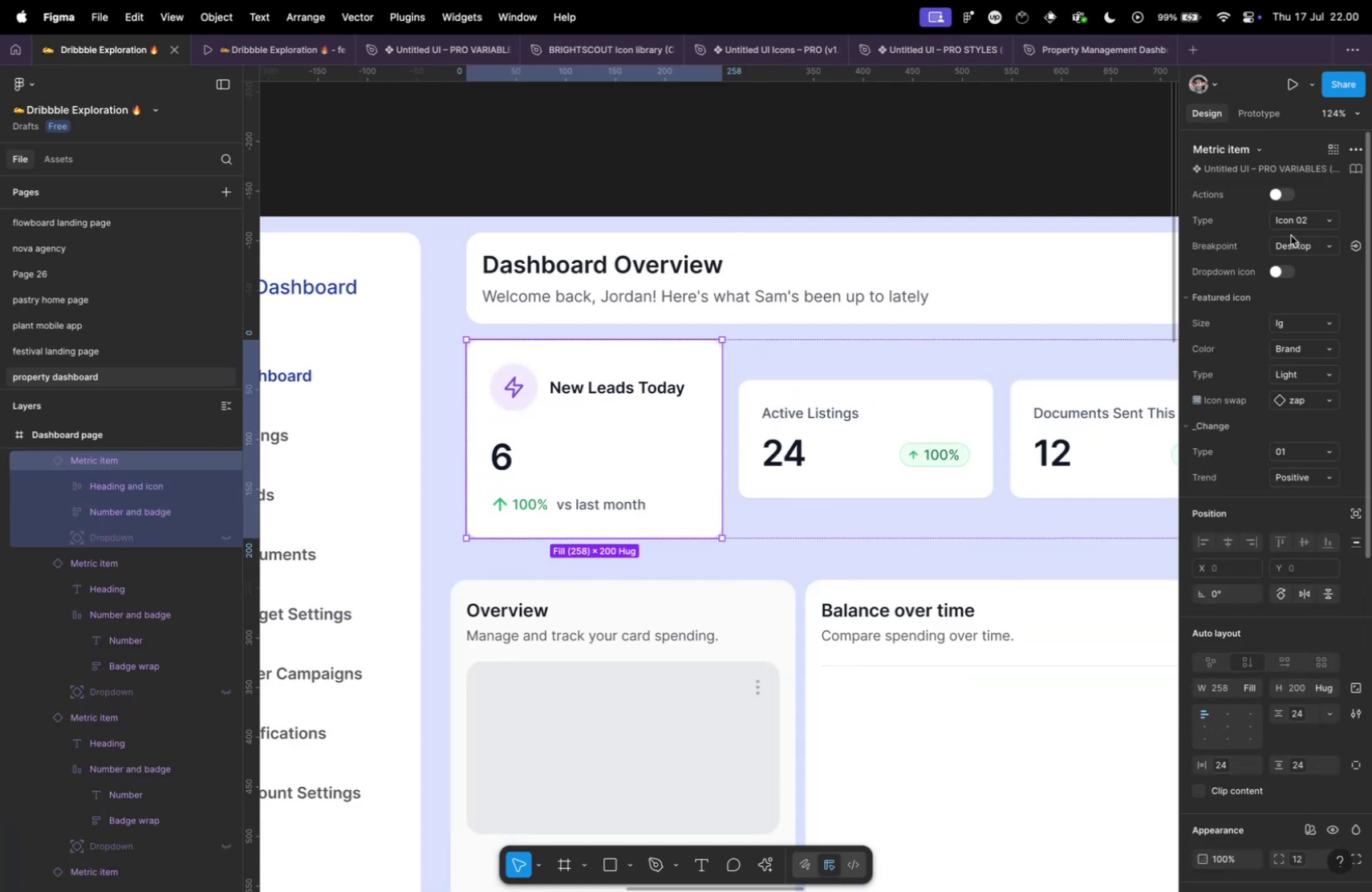 
left_click([1295, 224])
 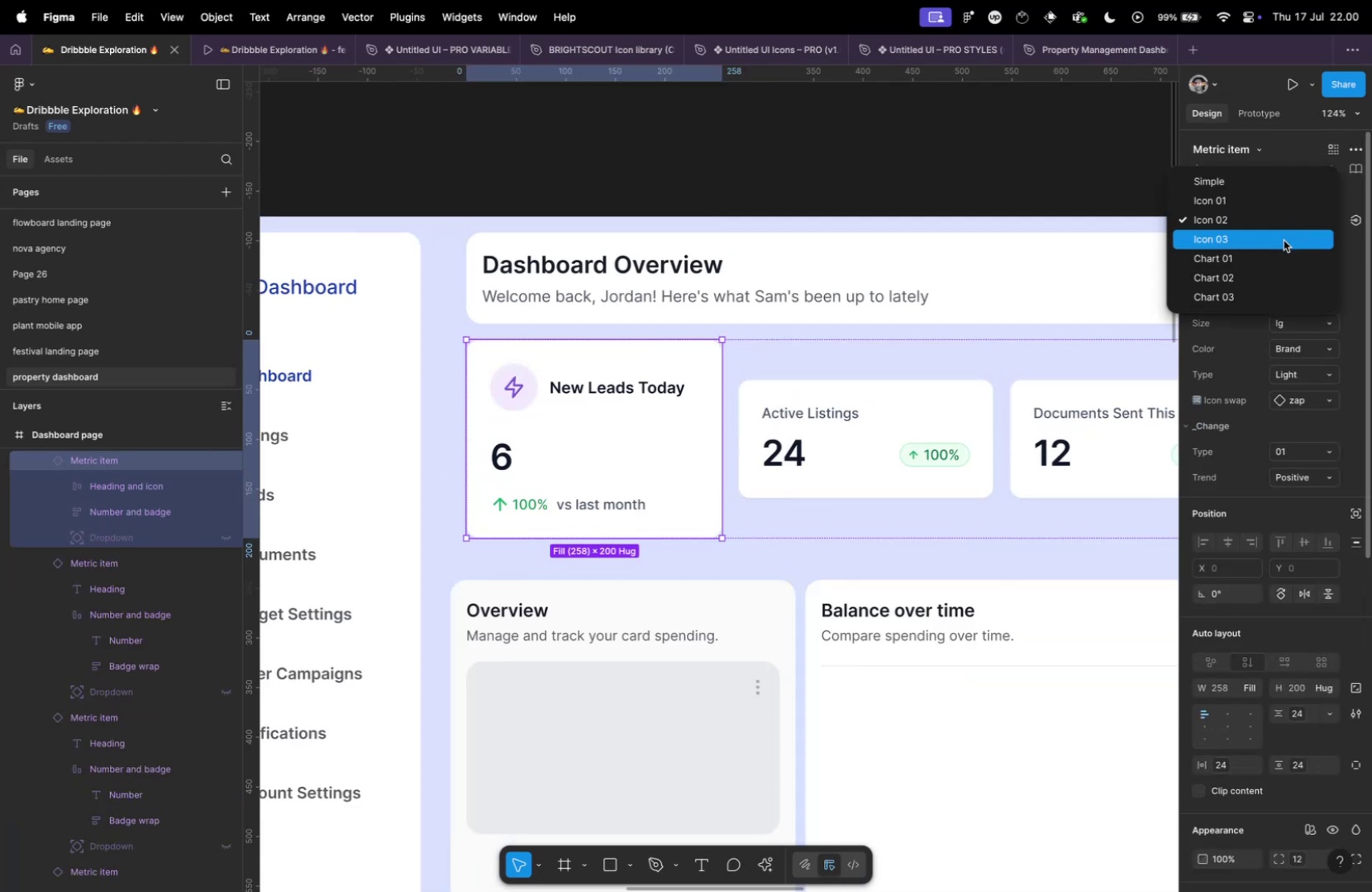 
left_click([1284, 240])
 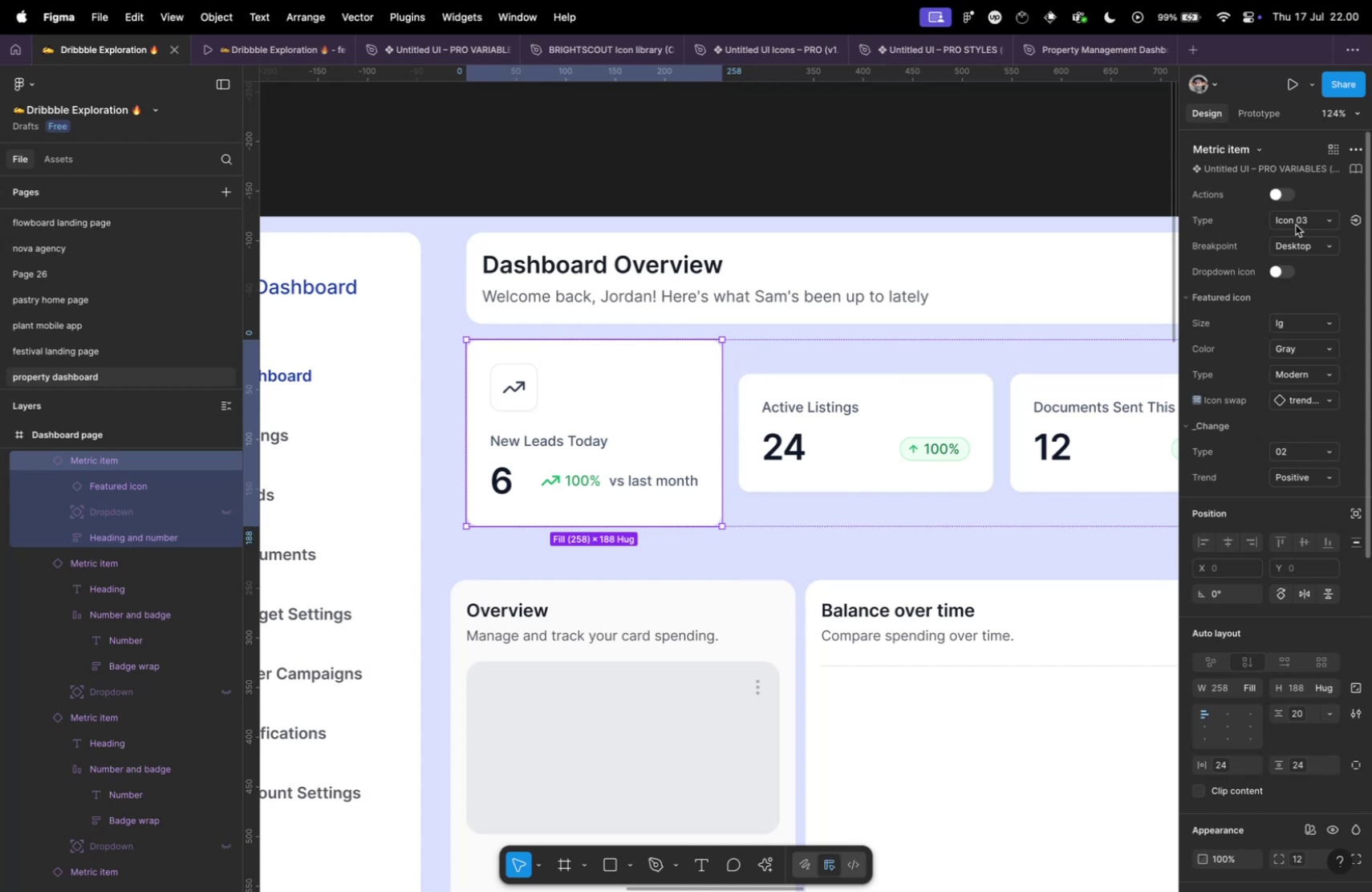 
left_click([1296, 225])
 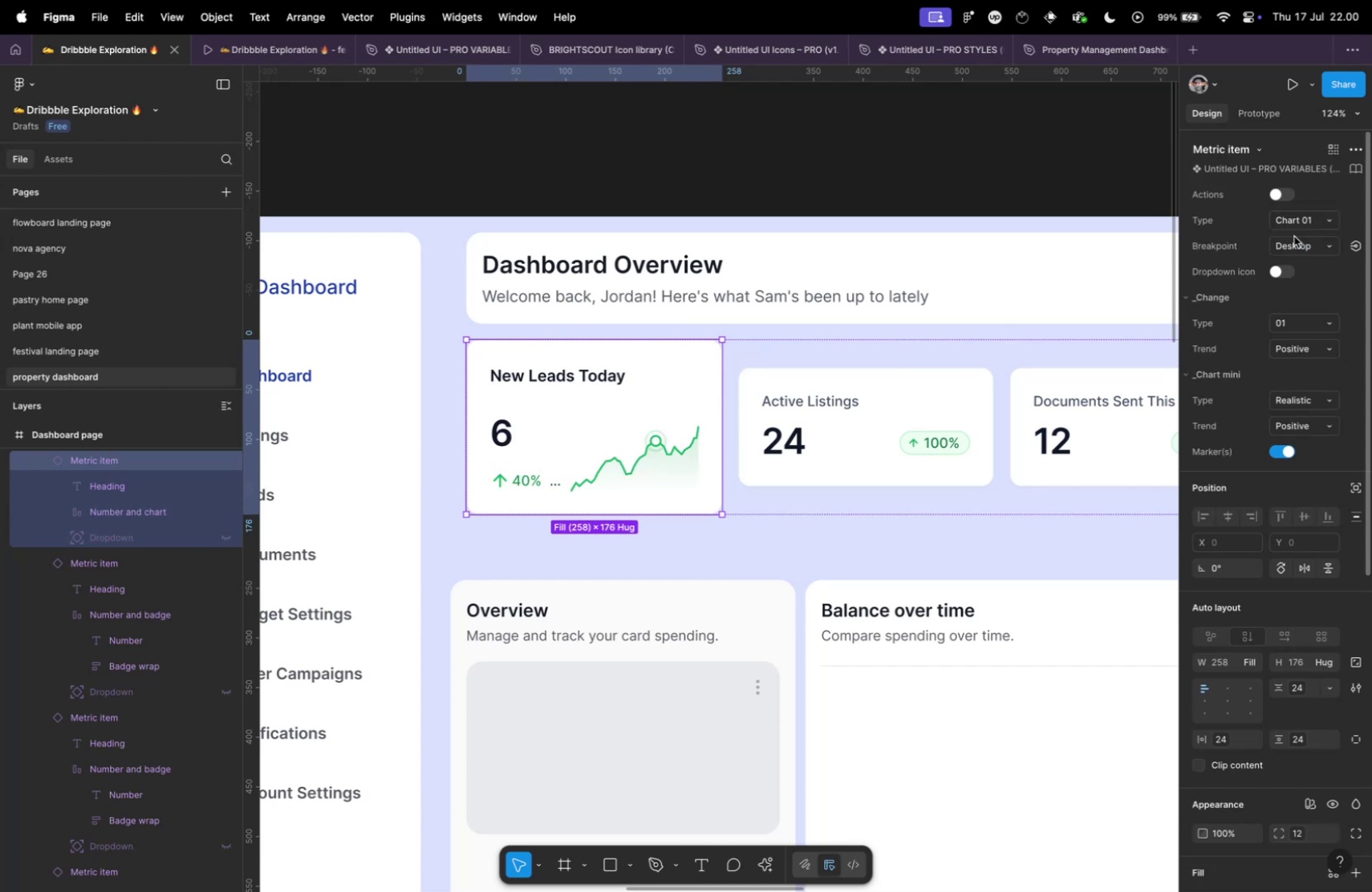 
left_click([1293, 222])
 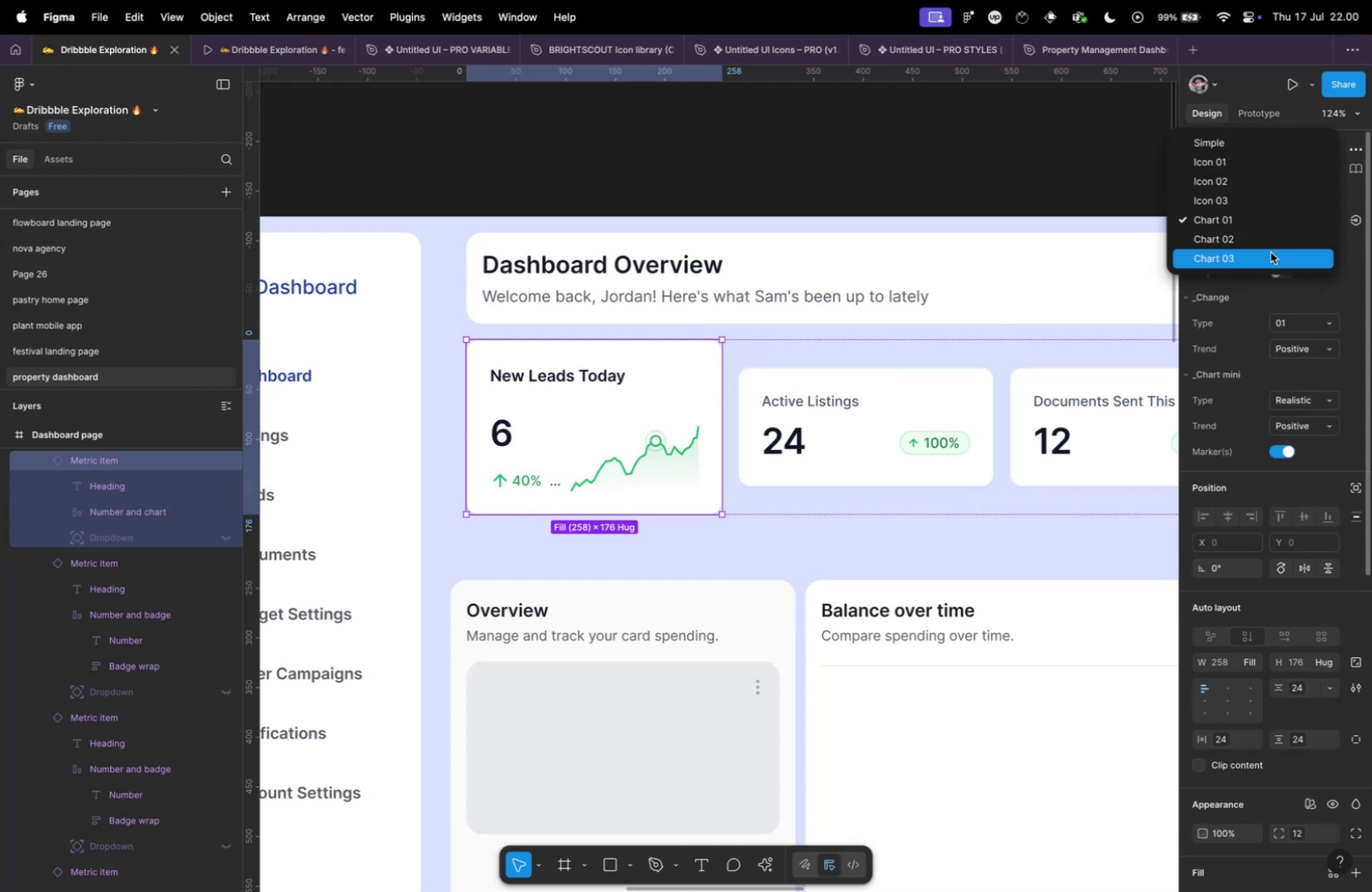 
left_click([1271, 252])
 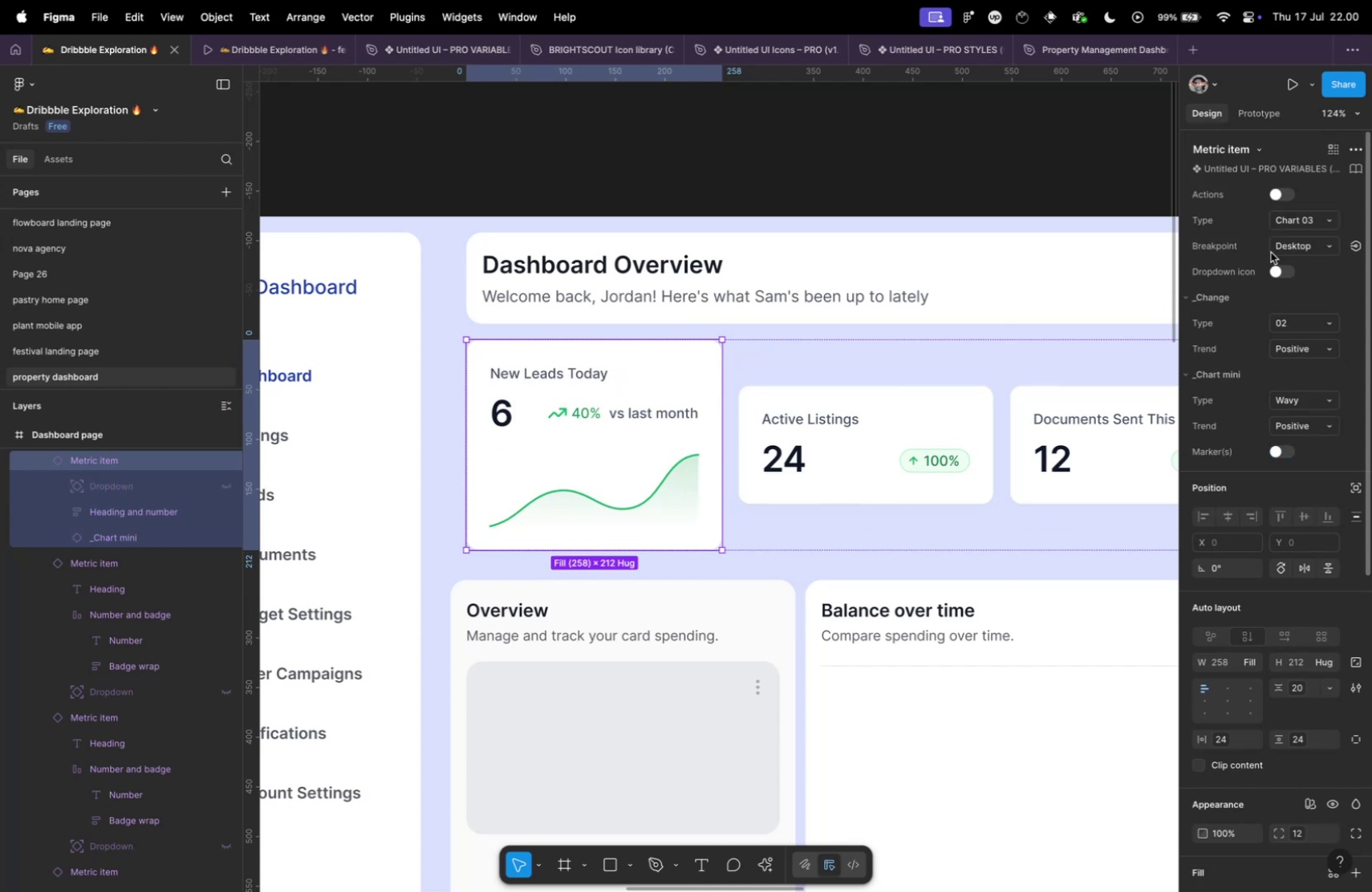 
key(Meta+Z)
 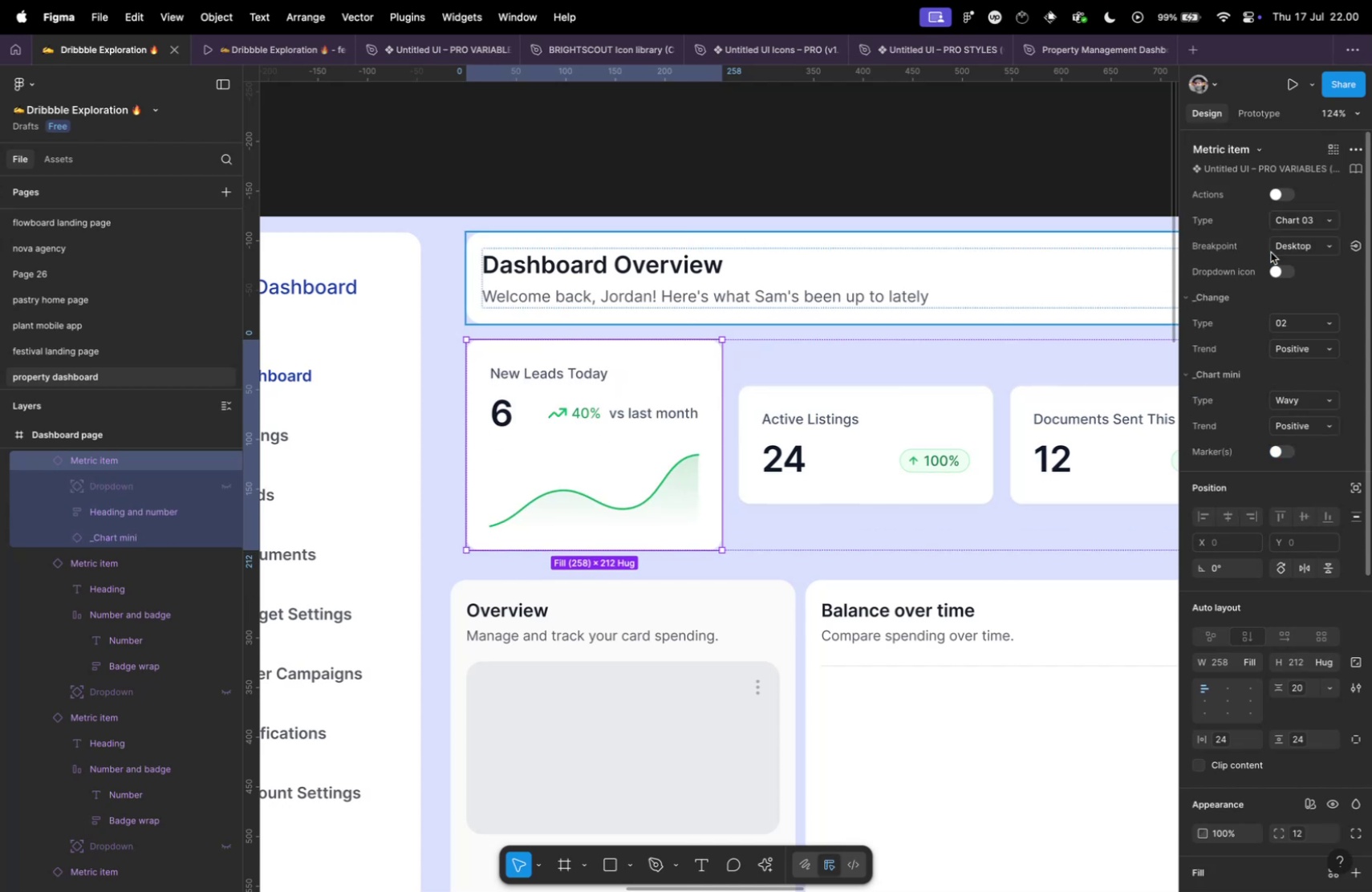 
key(Meta+Z)
 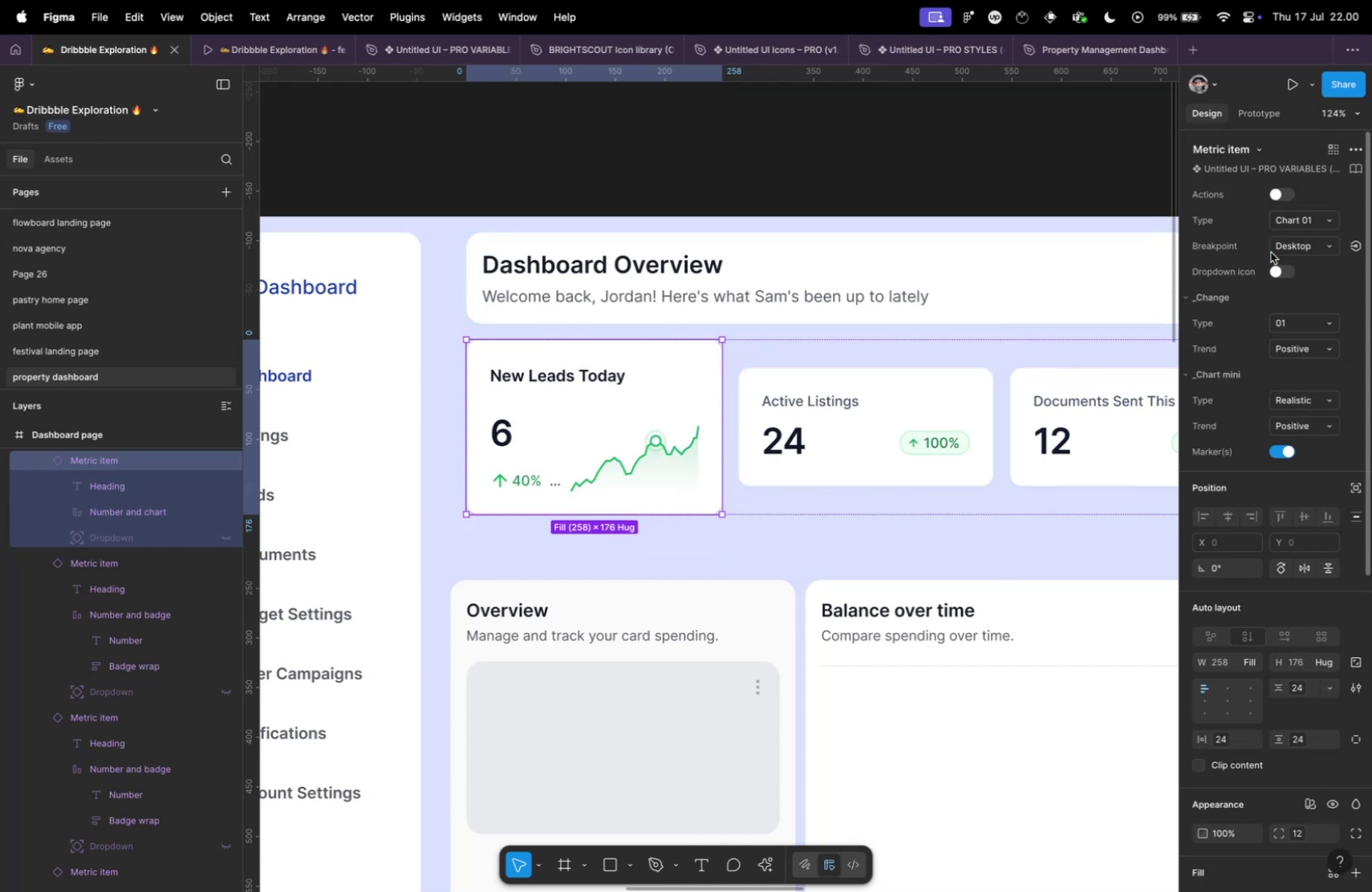 
key(Meta+Z)
 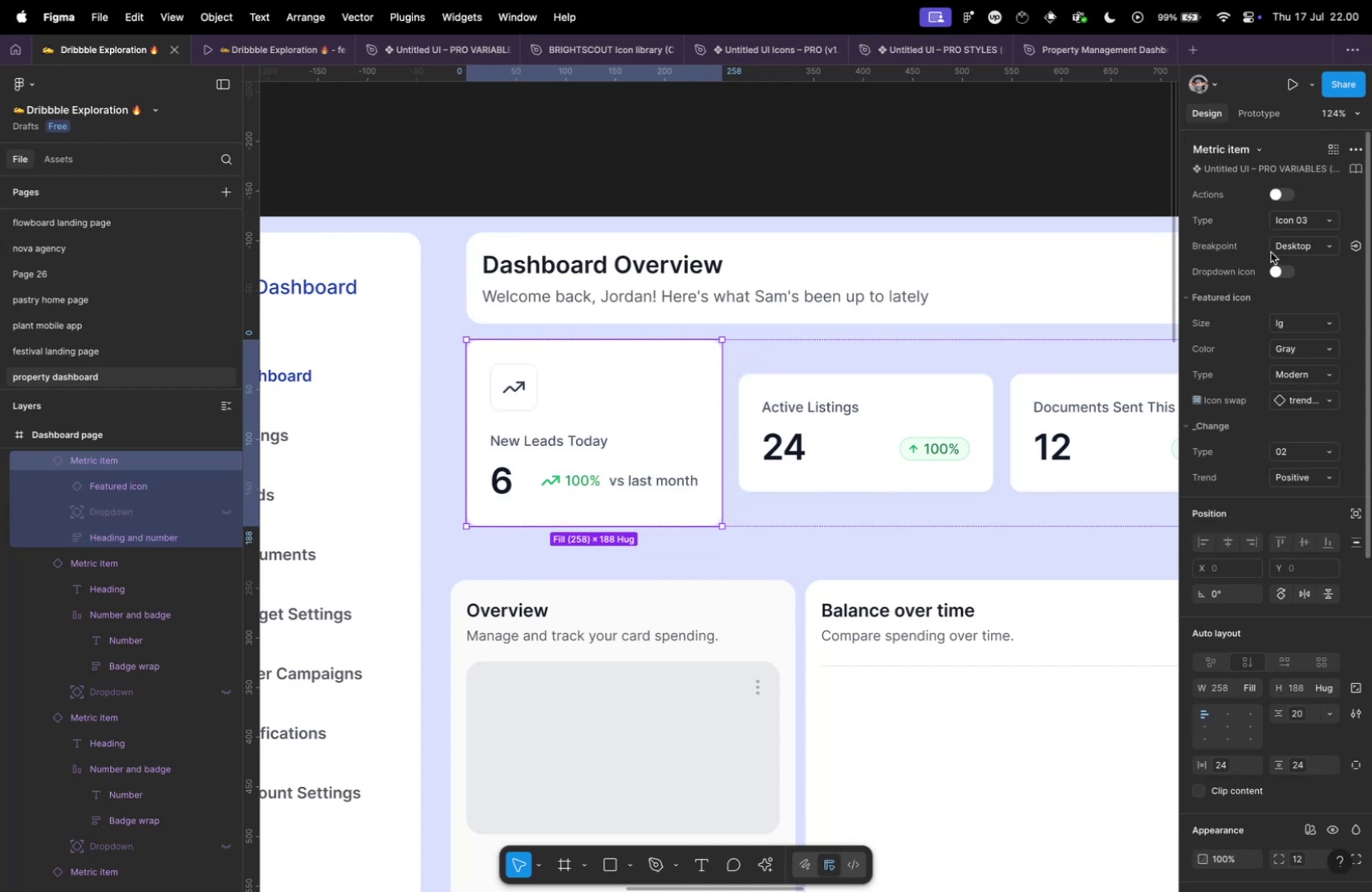 
key(Meta+Z)
 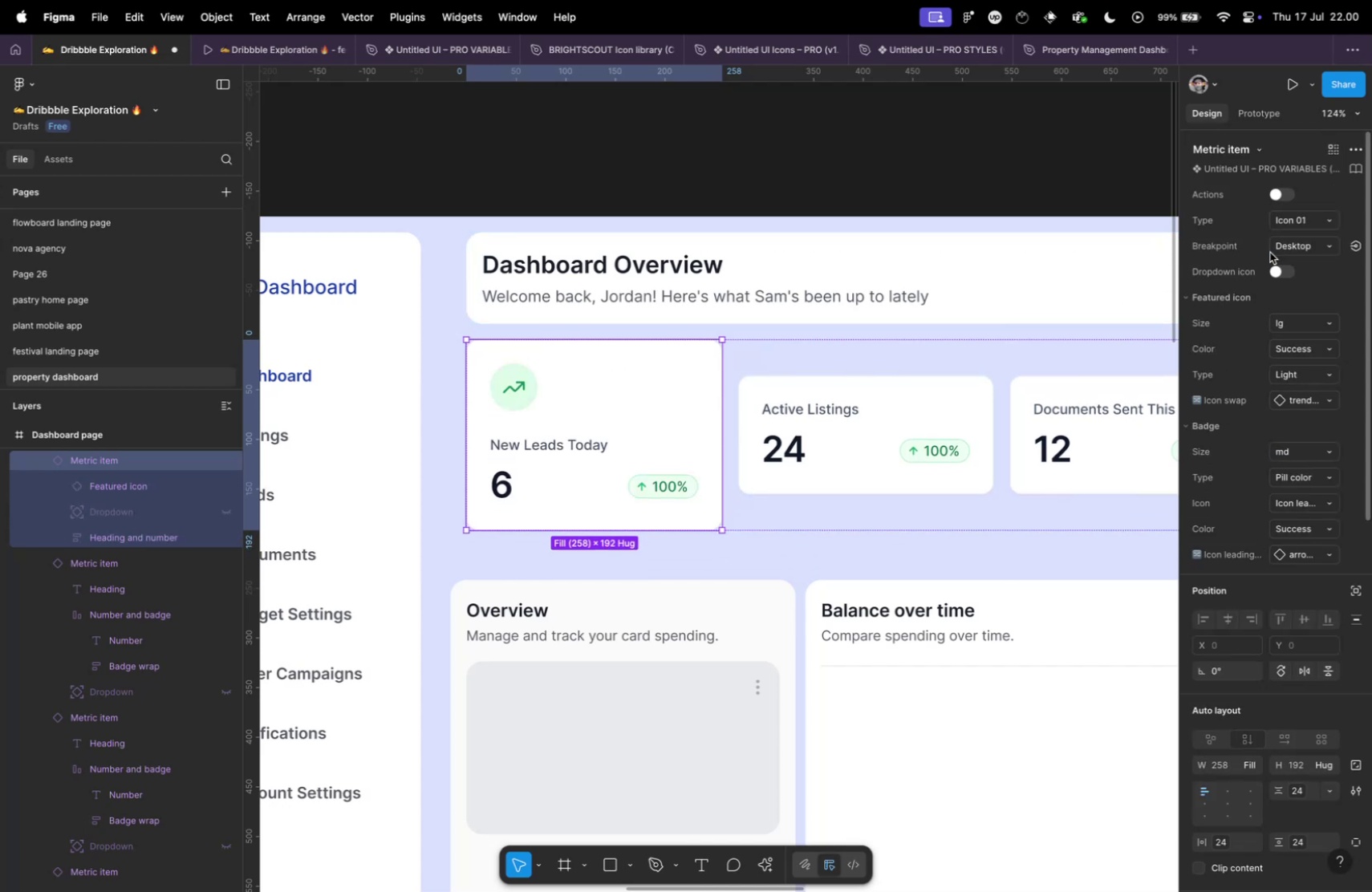 
key(Meta+Z)
 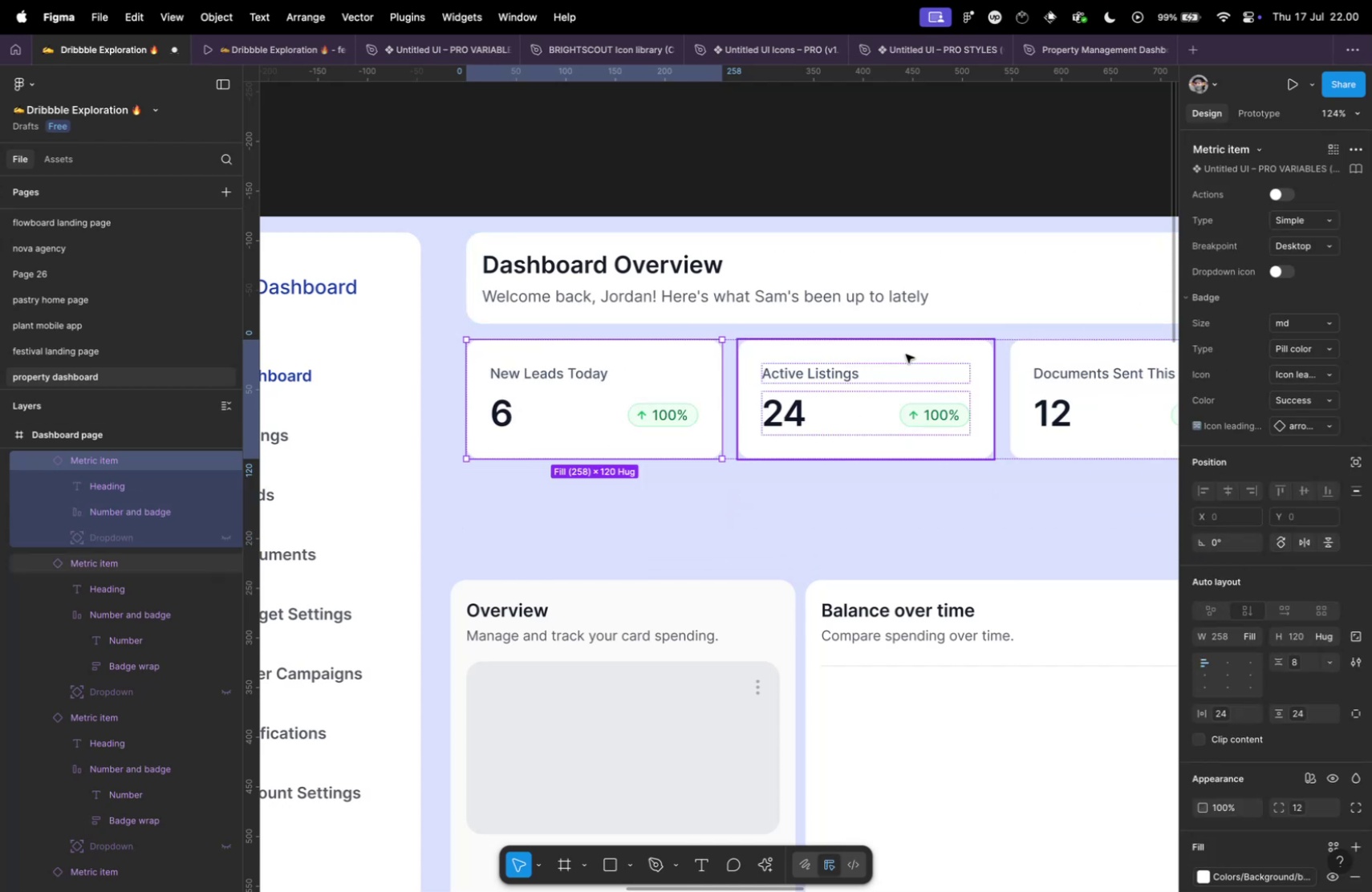 
scroll: coordinate [755, 375], scroll_direction: down, amount: 16.0
 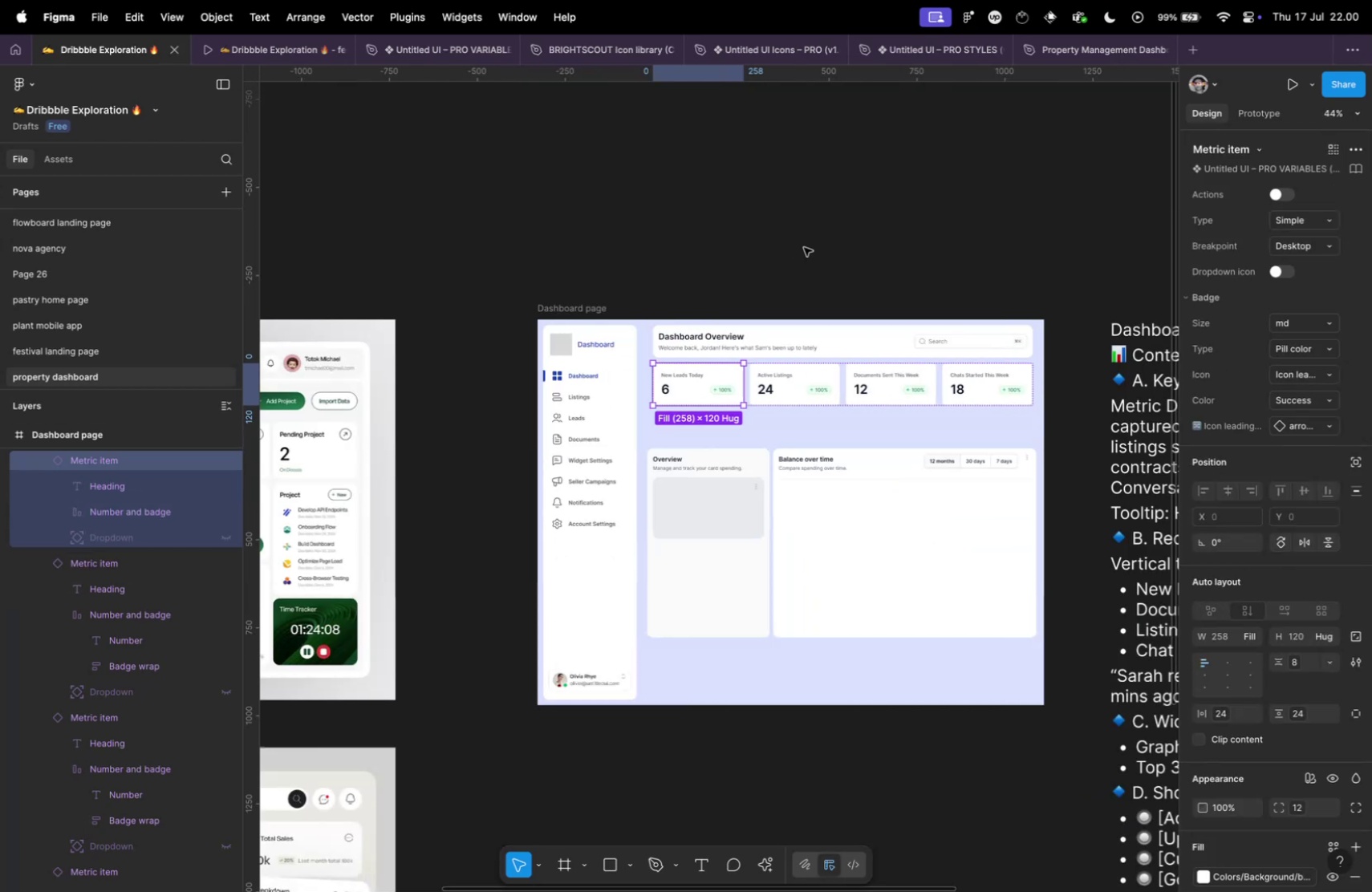 
left_click([804, 247])
 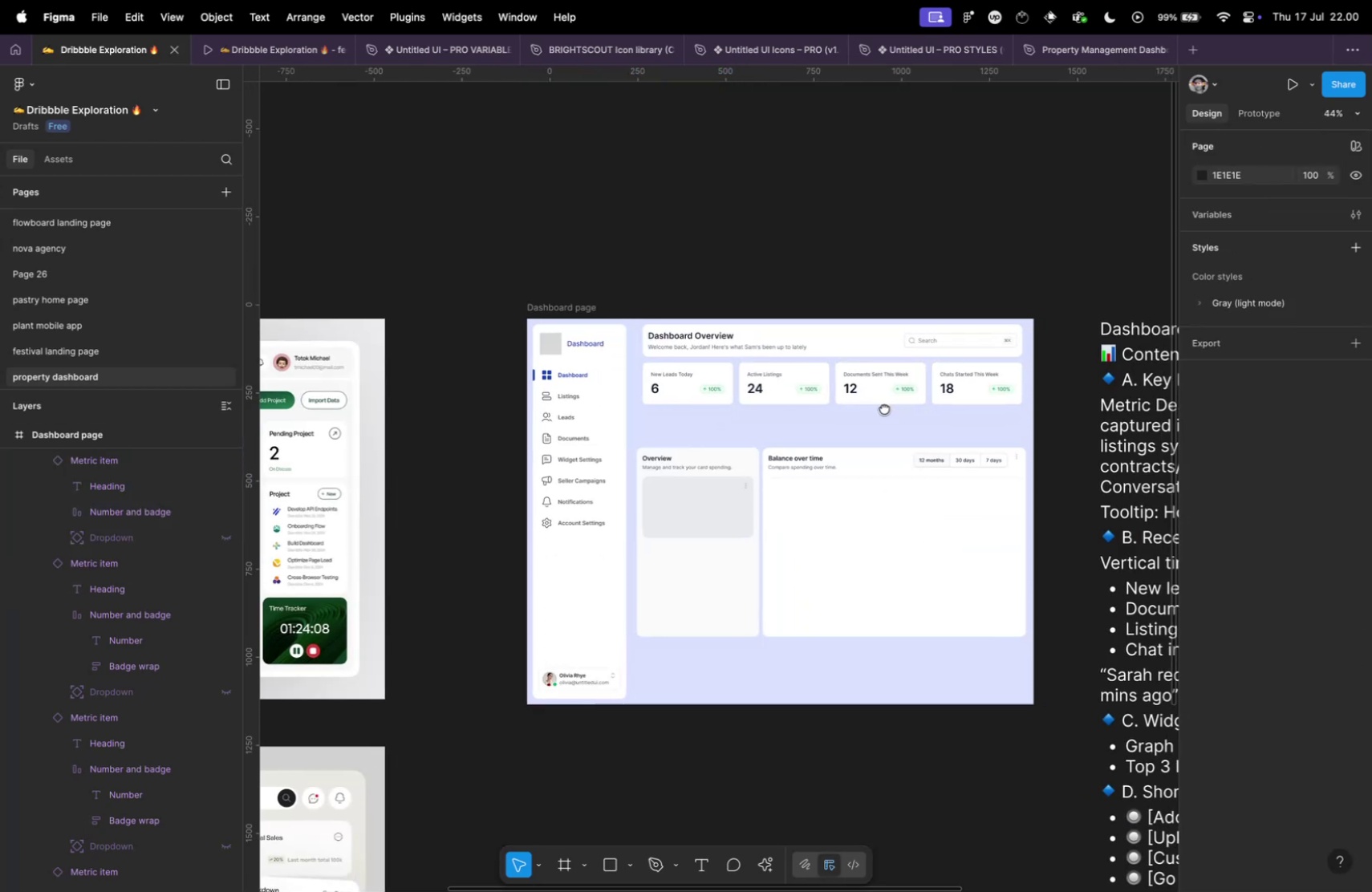 
hold_key(key=CommandLeft, duration=1.18)
scroll: coordinate [723, 386], scroll_direction: up, amount: 20.0
 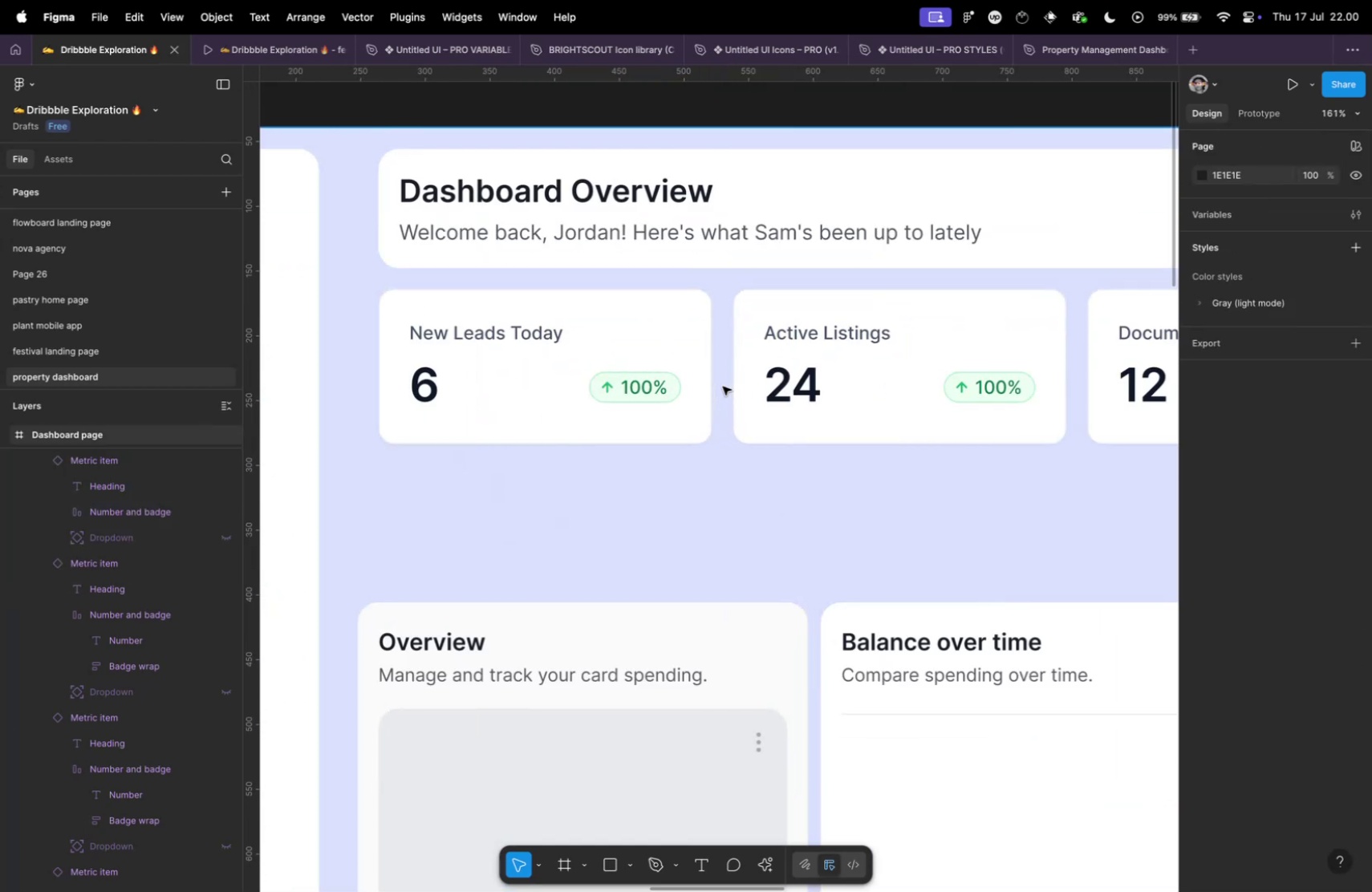 
scroll: coordinate [723, 386], scroll_direction: down, amount: 3.0
 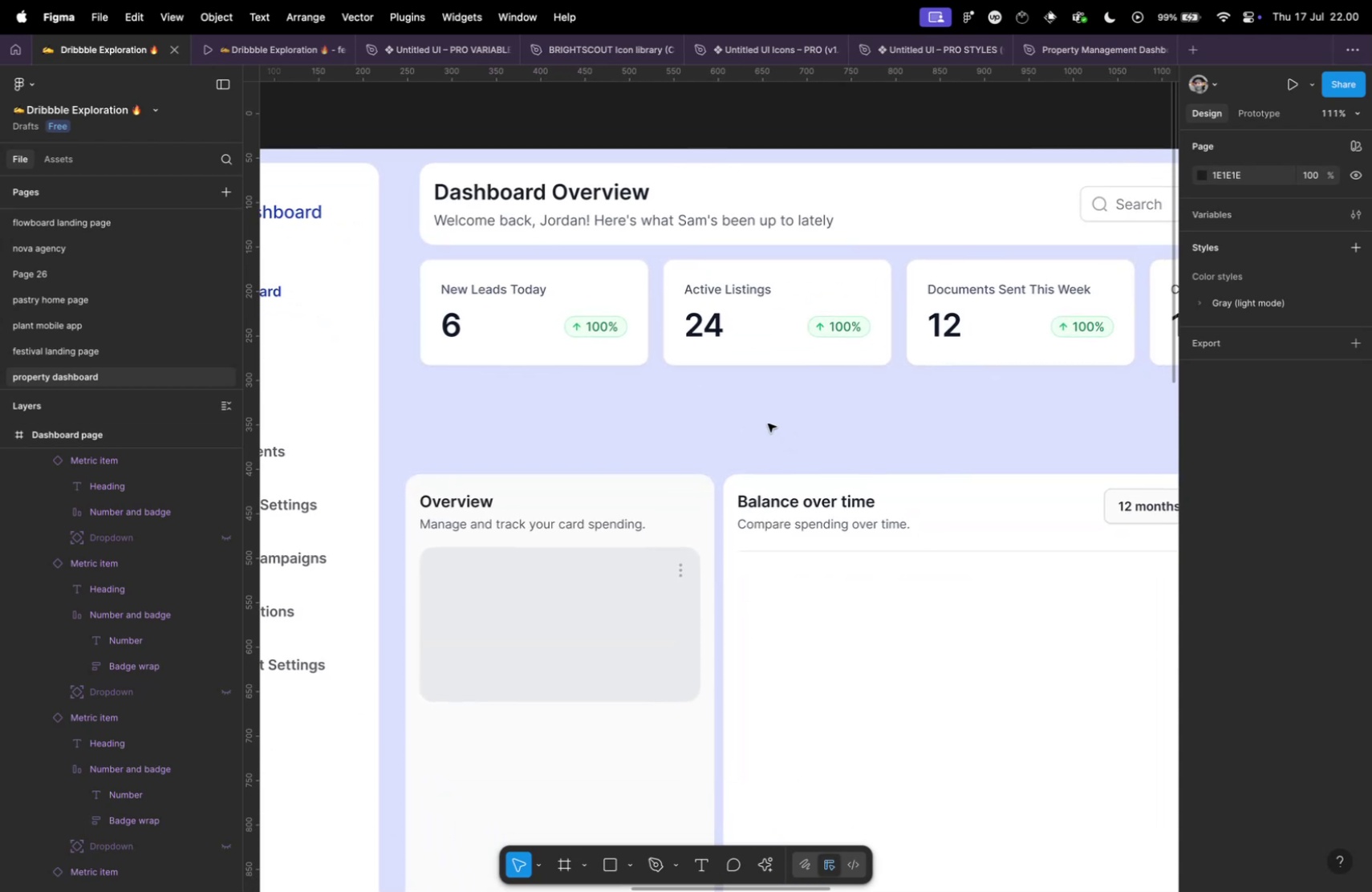 
left_click([790, 311])
 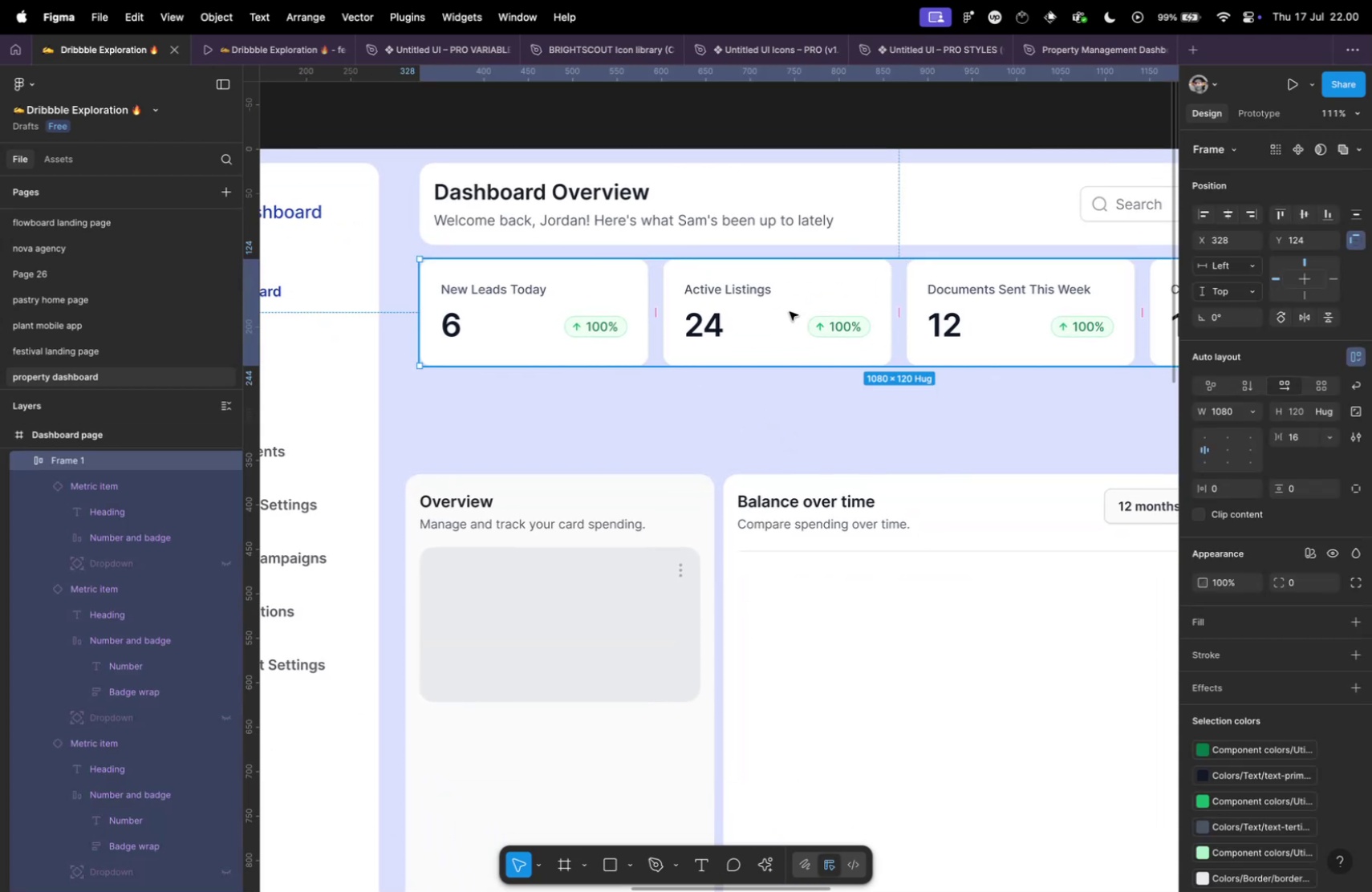 
hold_key(key=OptionLeft, duration=0.57)
 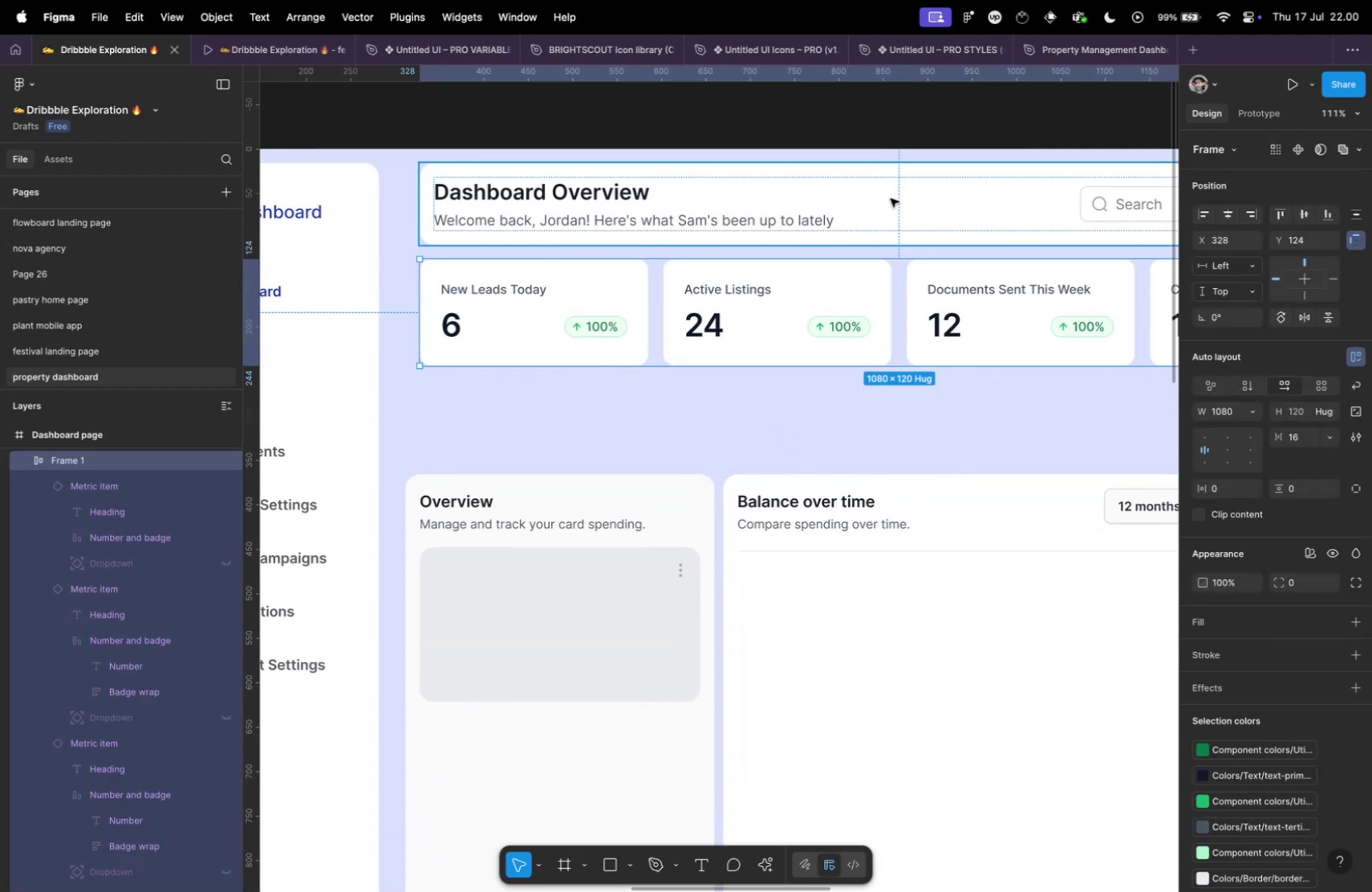 
key(Meta+CommandLeft)
 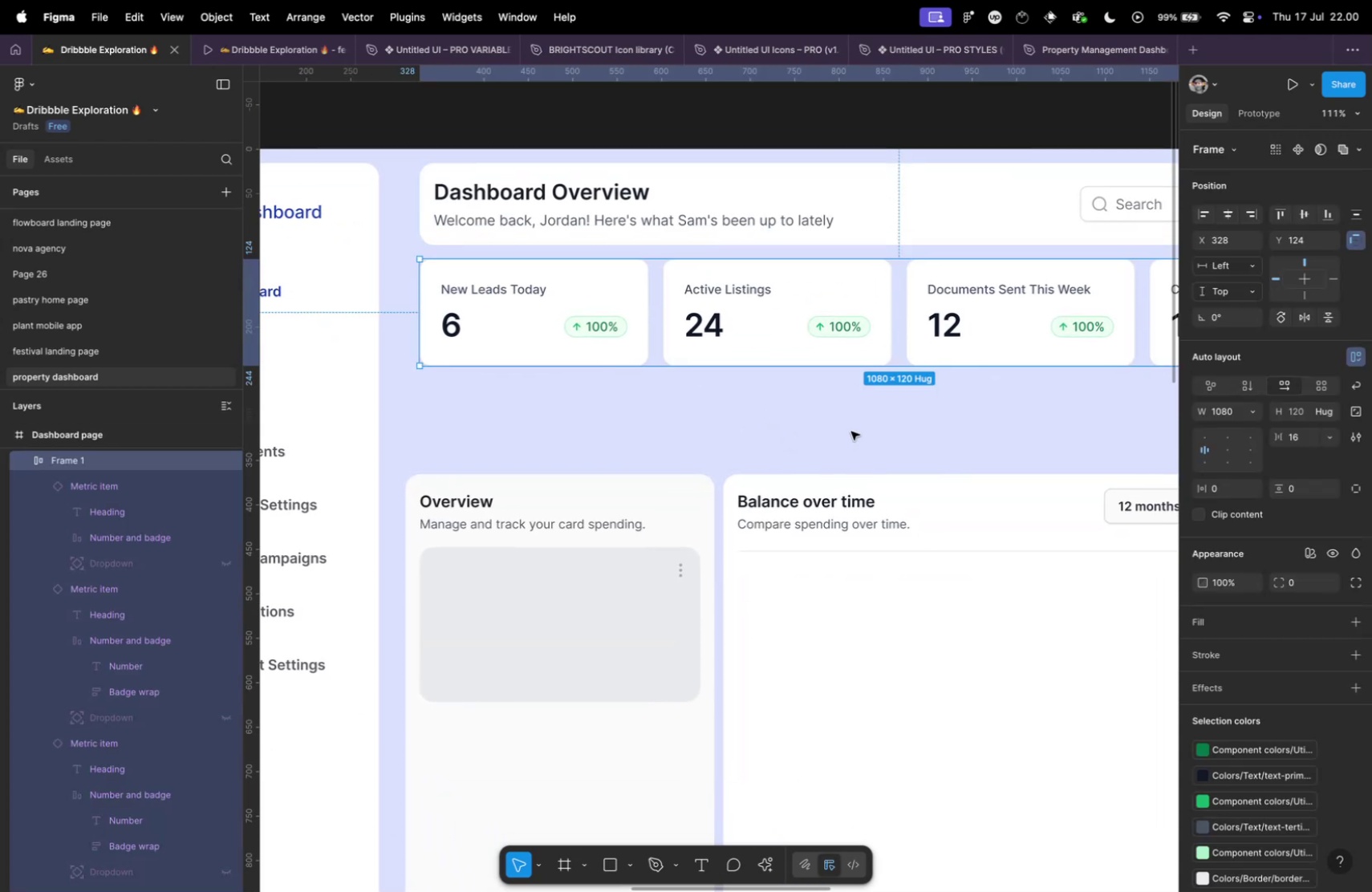 
left_click([851, 431])
 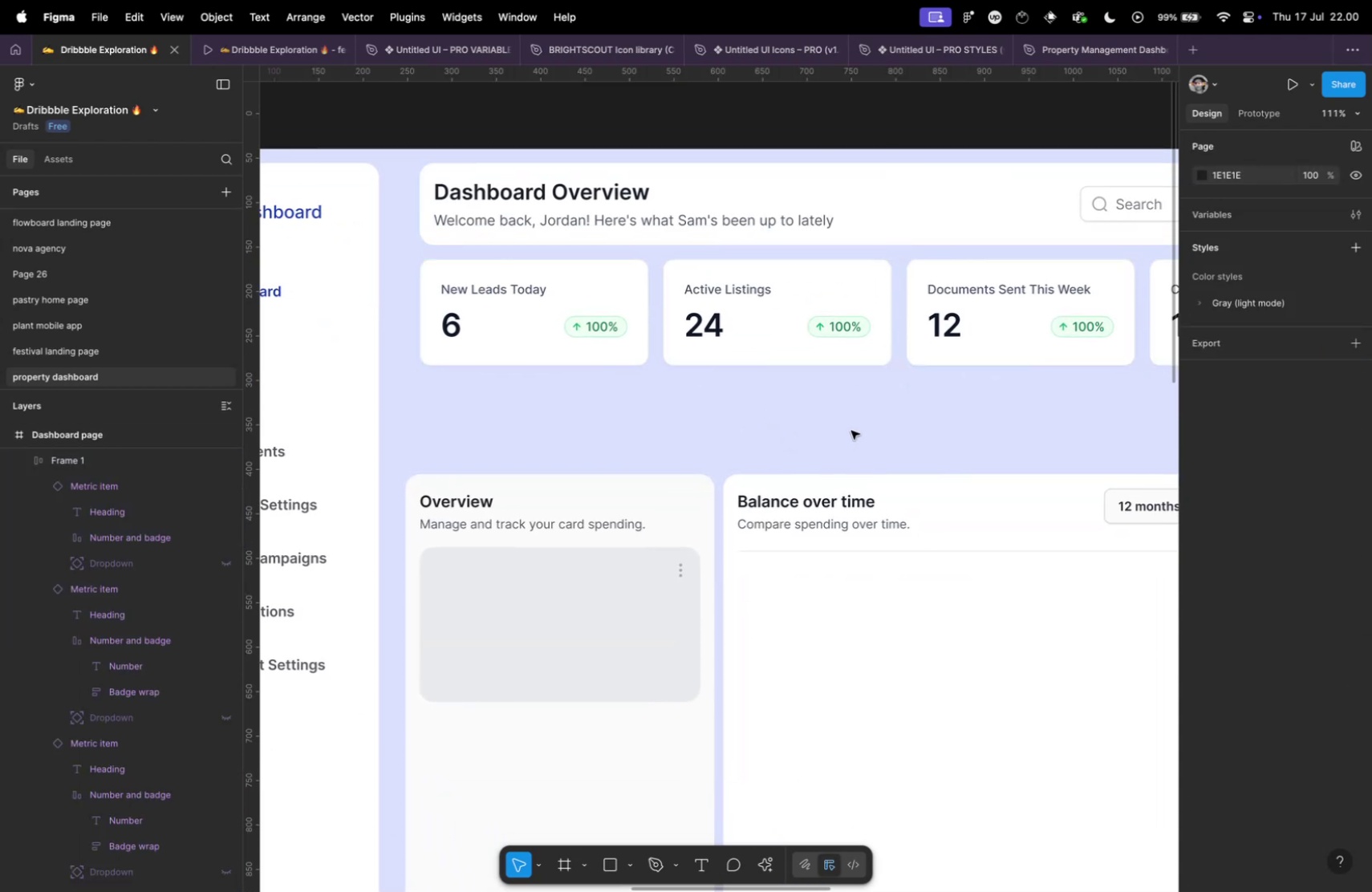 
key(Meta+CommandLeft)
 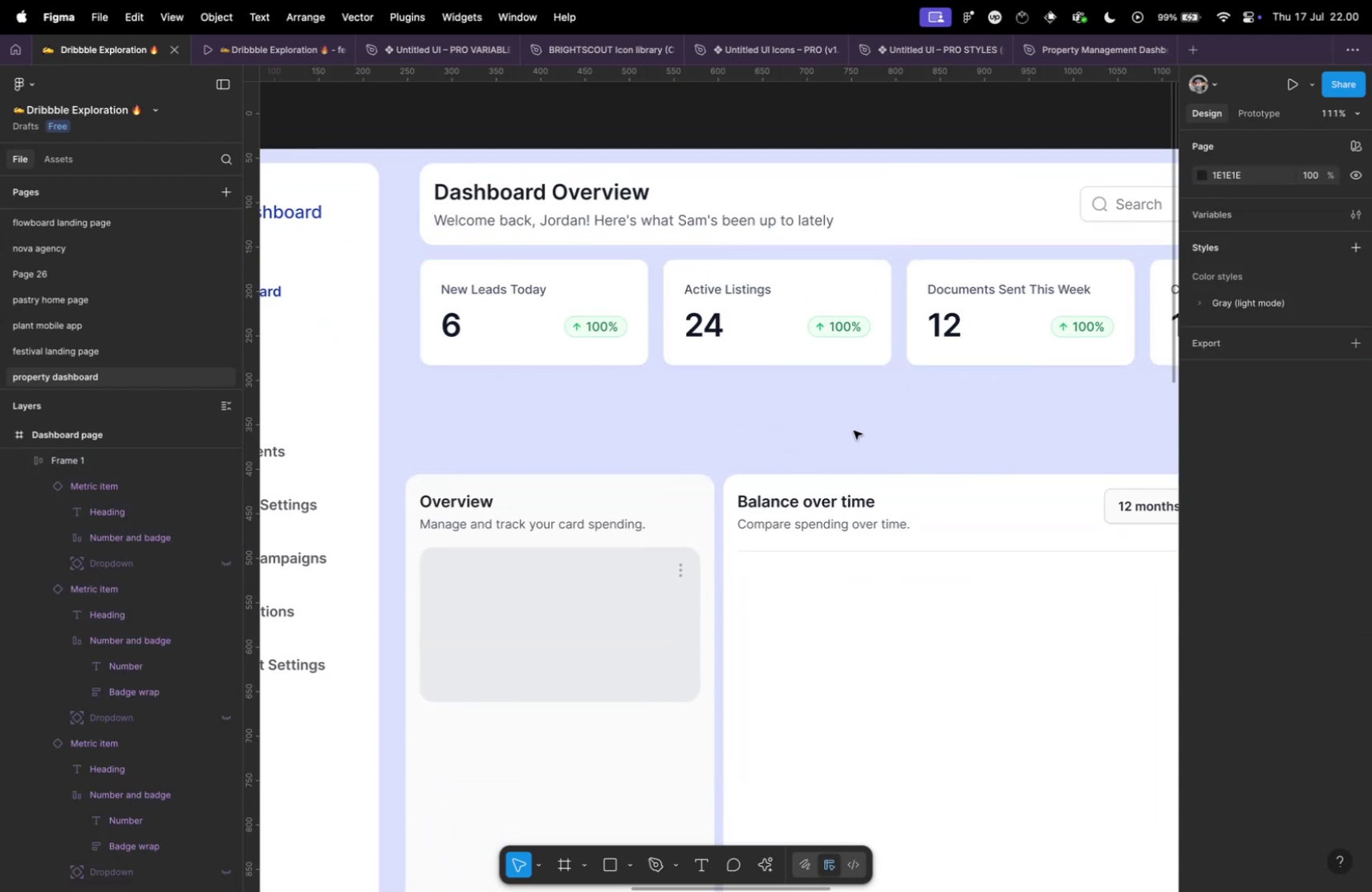 
key(Meta+Tab)
 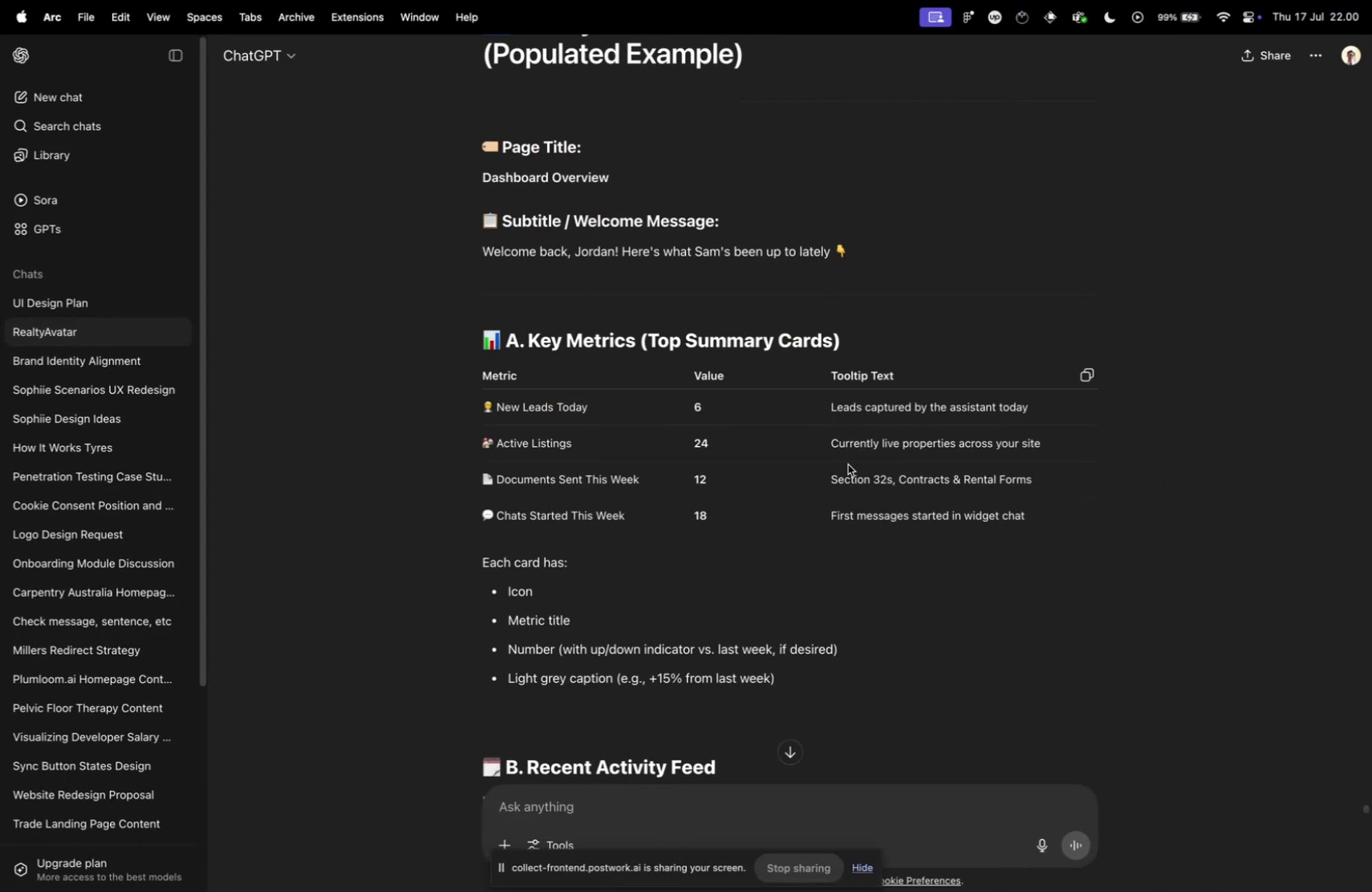 
key(Meta+CommandLeft)
 